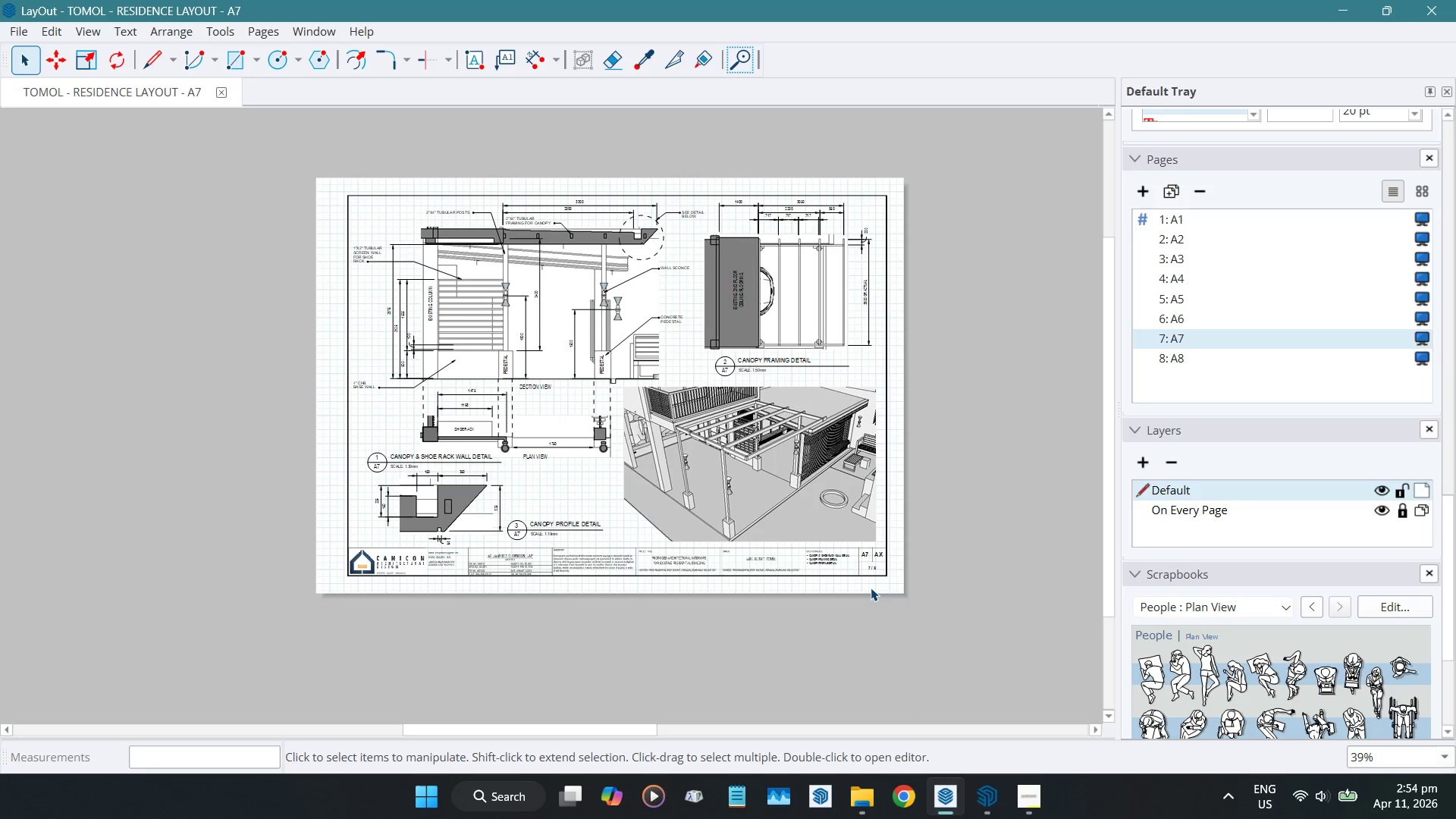 
left_click([1179, 359])
 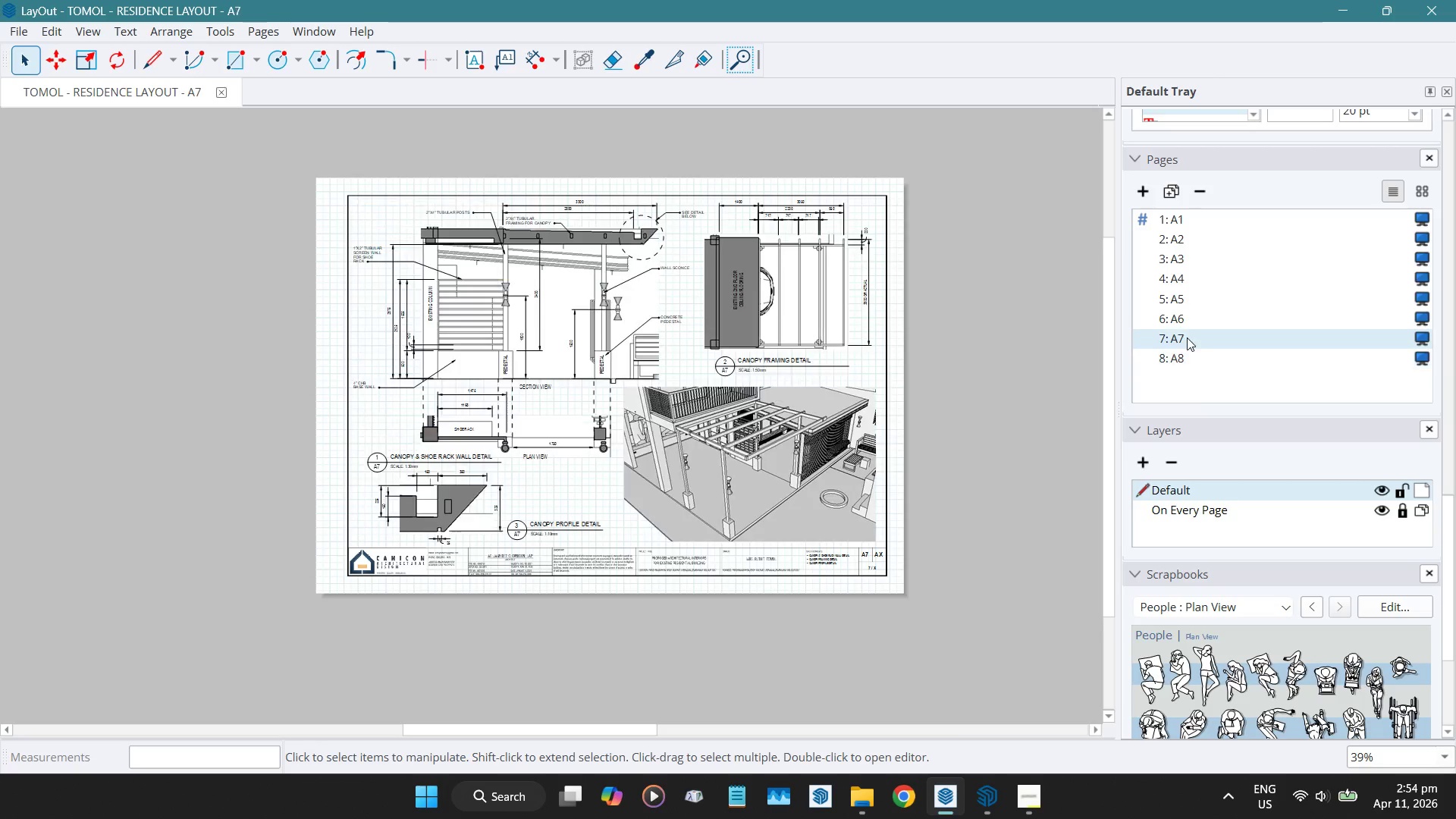 
key(Control+ControlLeft)
 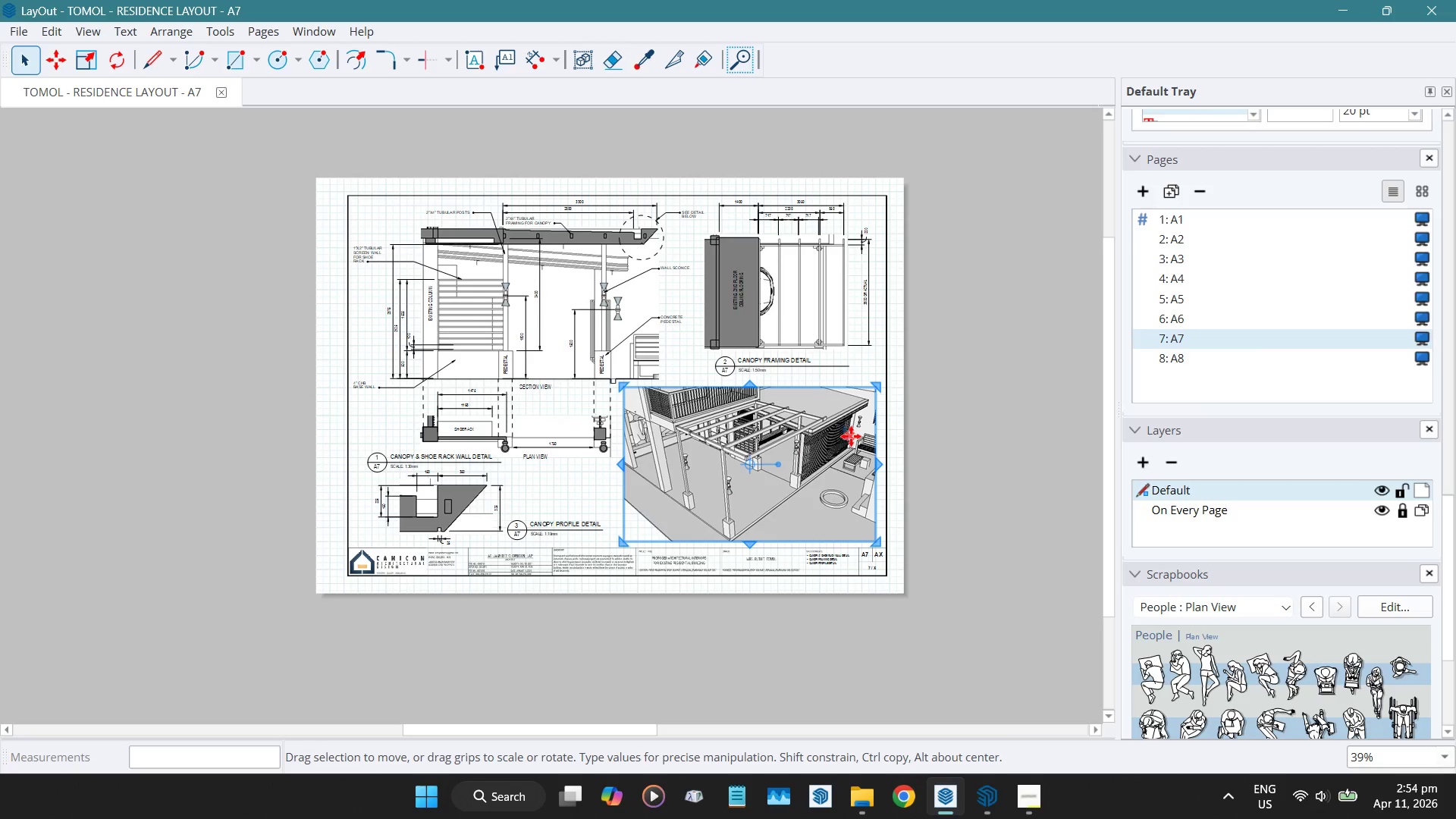 
key(Control+C)
 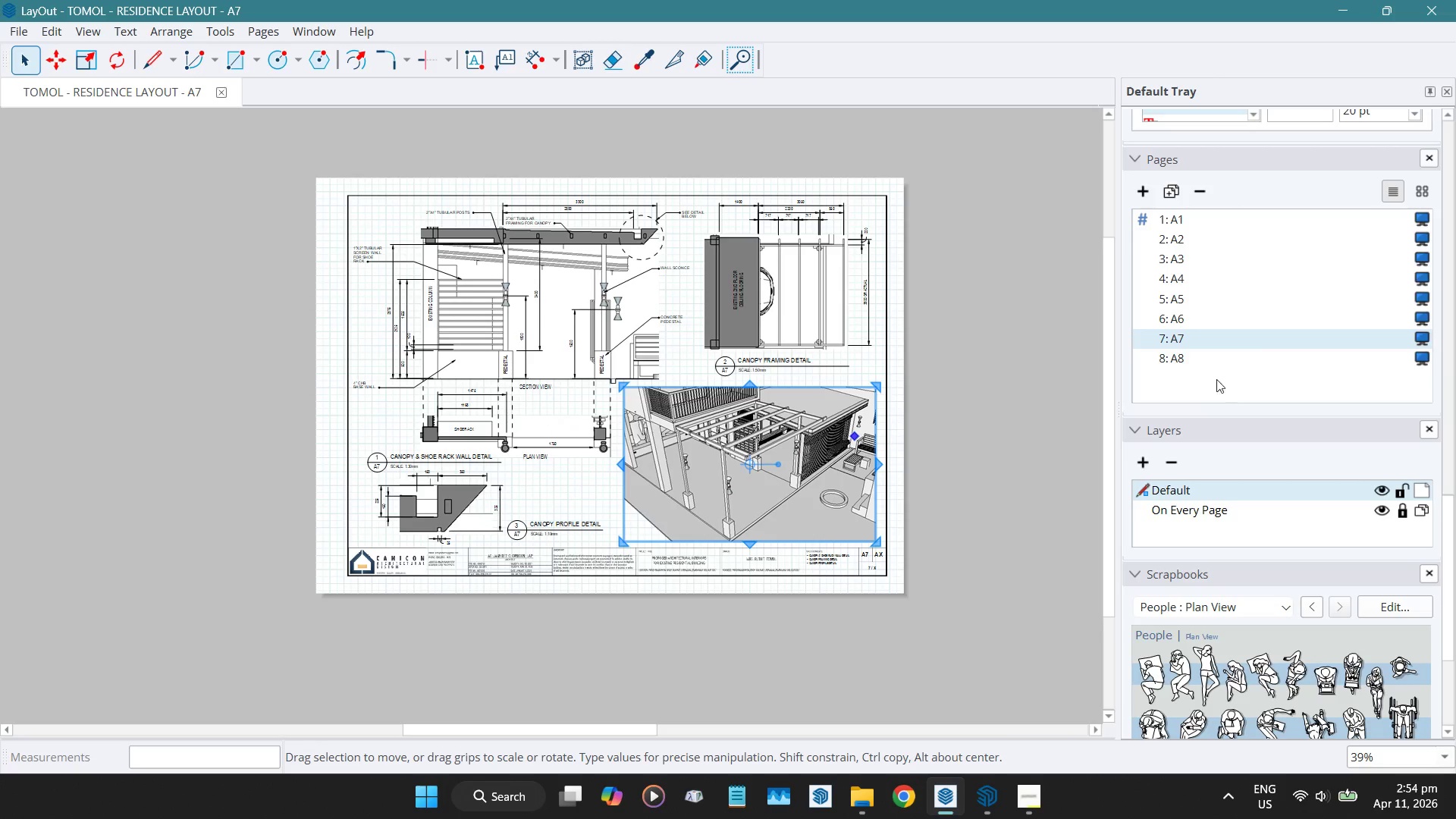 
left_click([1185, 359])
 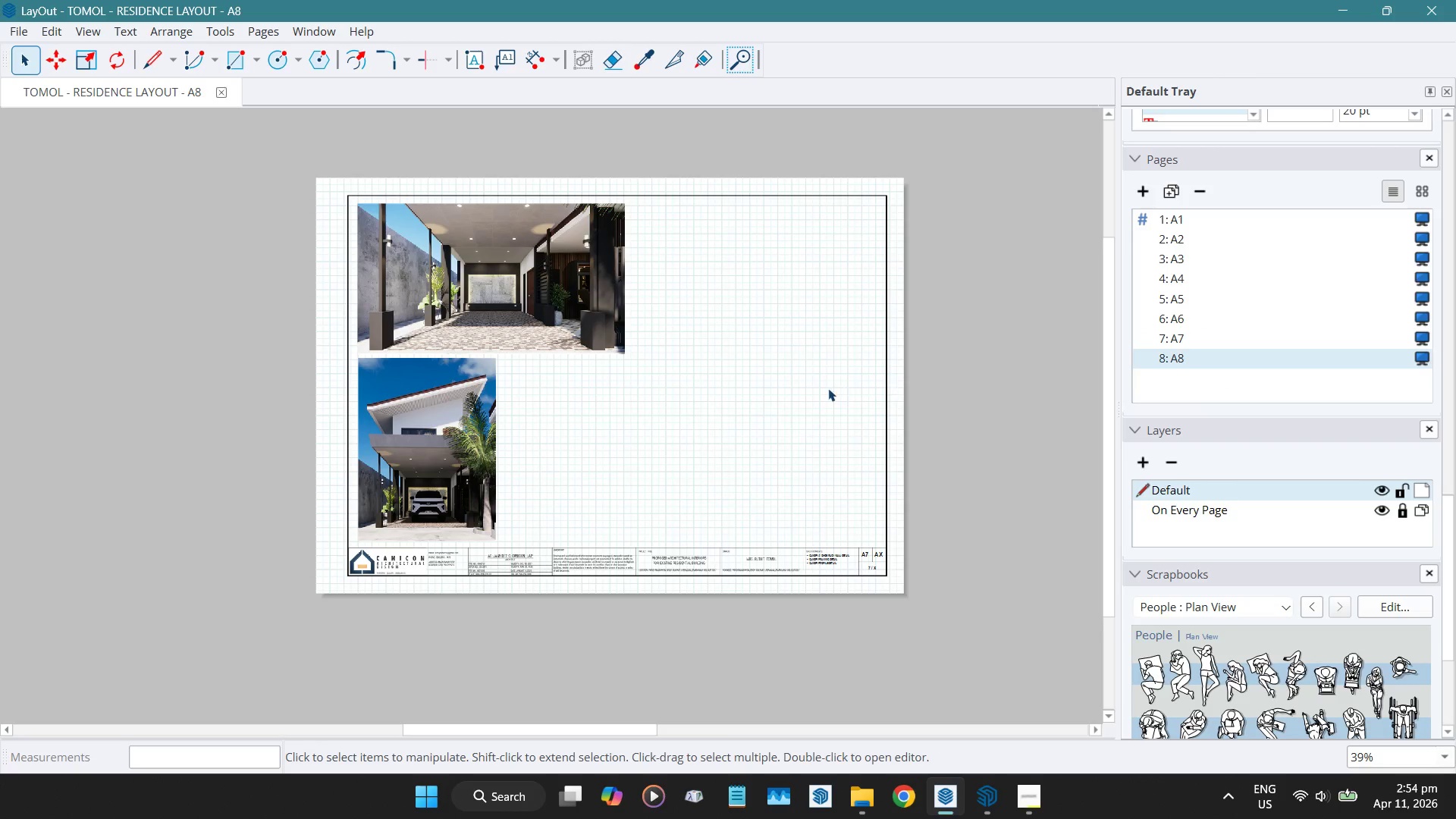 
key(Control+ControlLeft)
 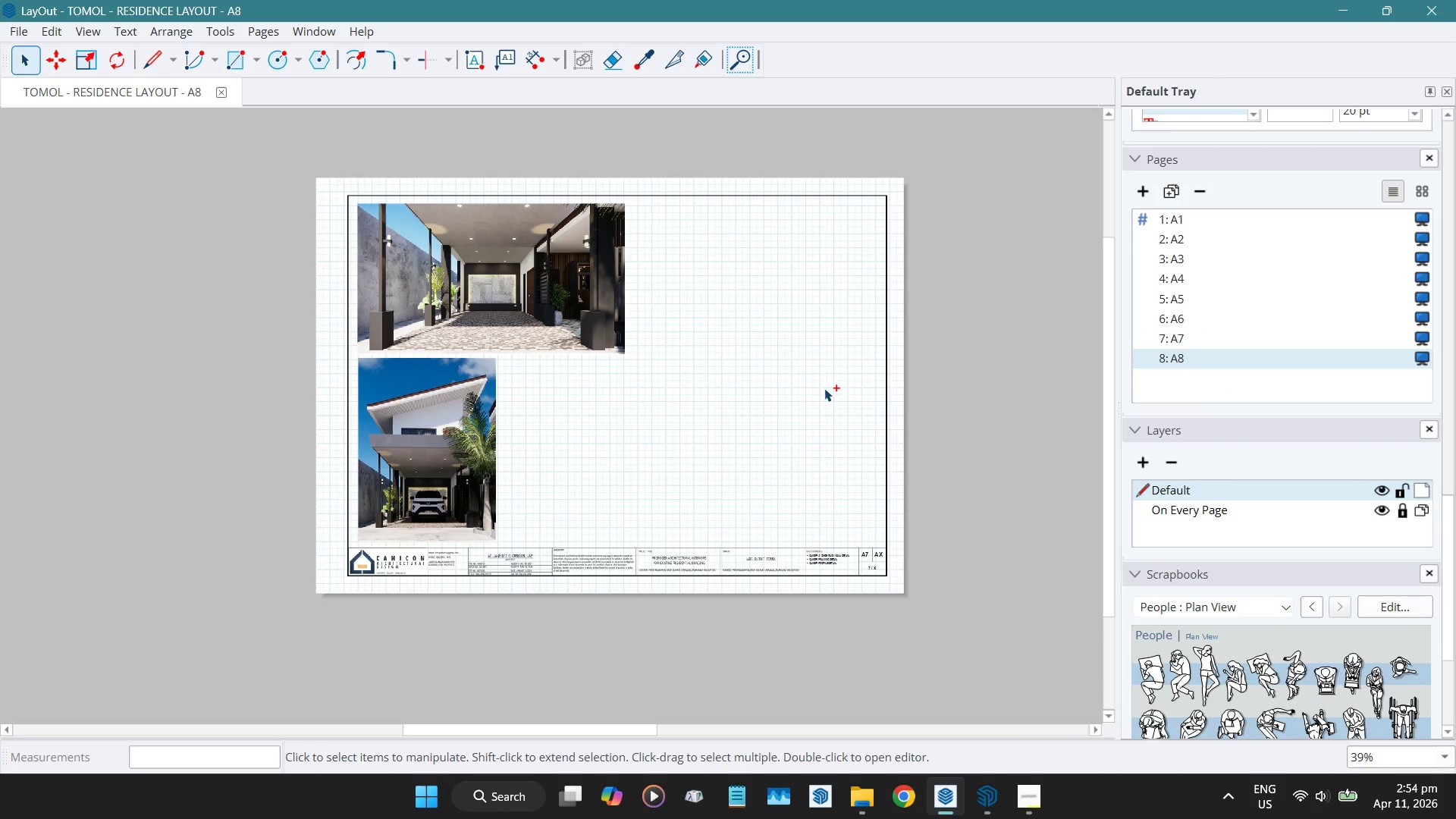 
key(Control+V)
 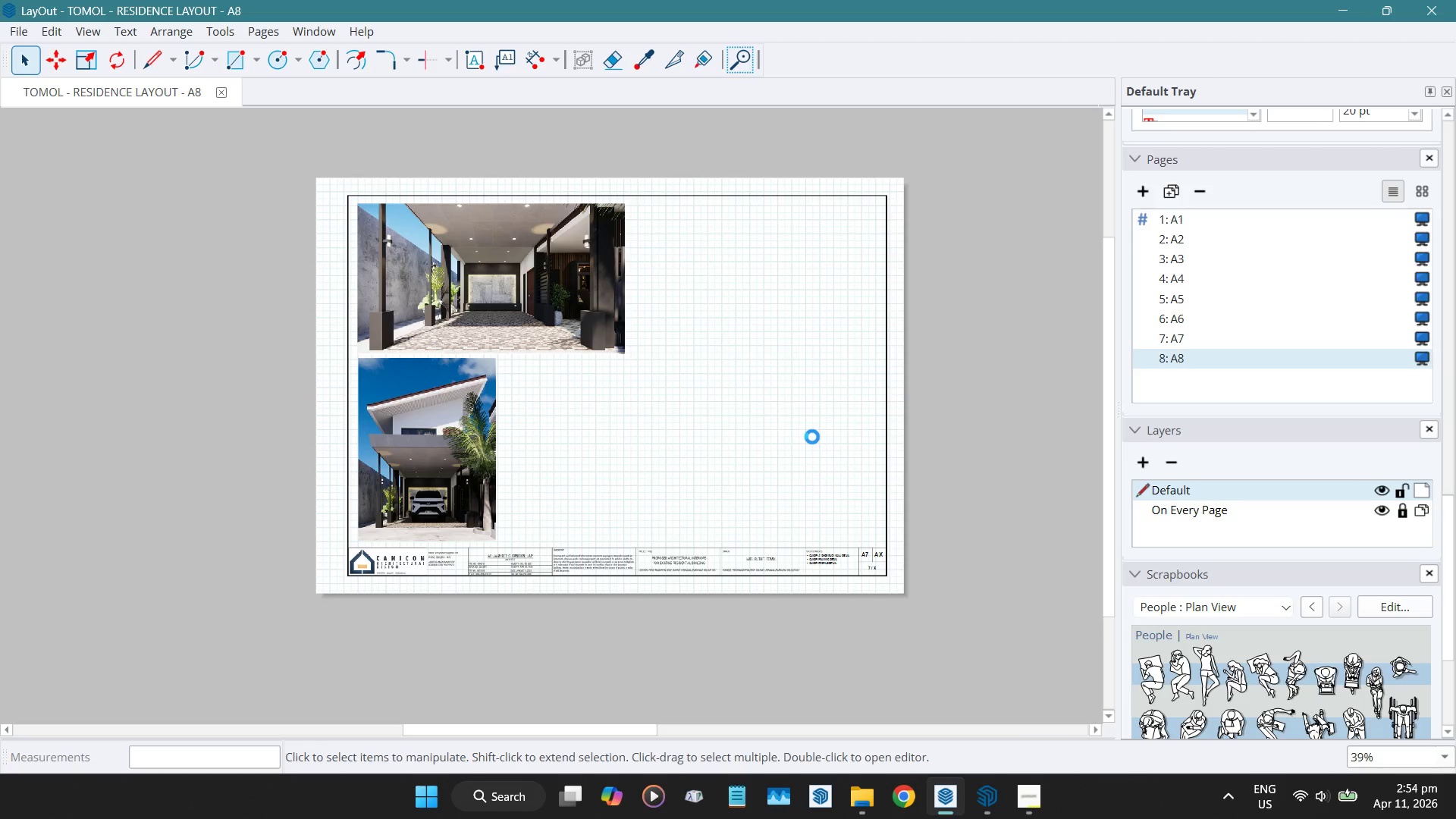 
wait(38.47)
 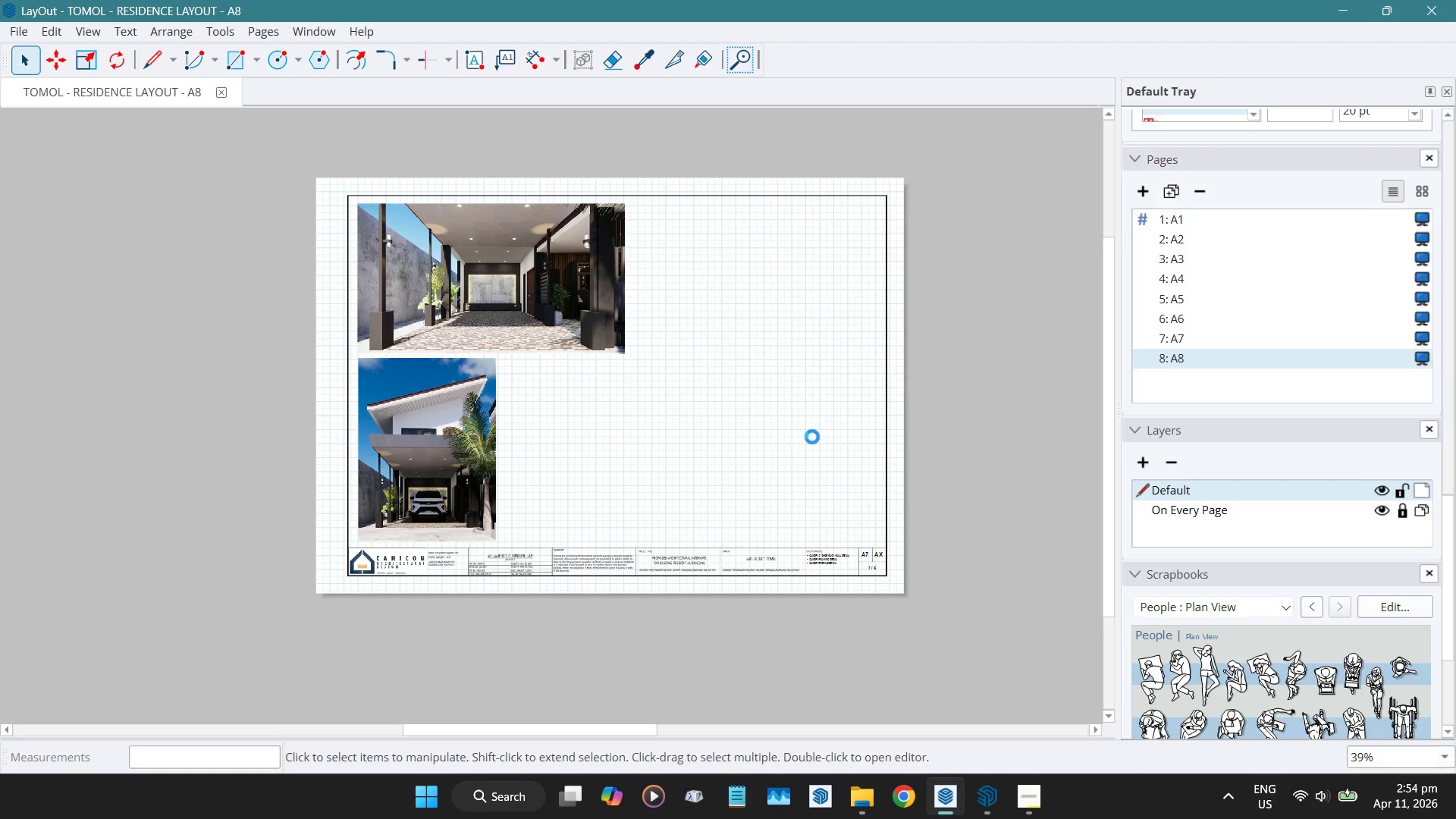 
scroll: coordinate [812, 437], scroll_direction: up, amount: 5.0
 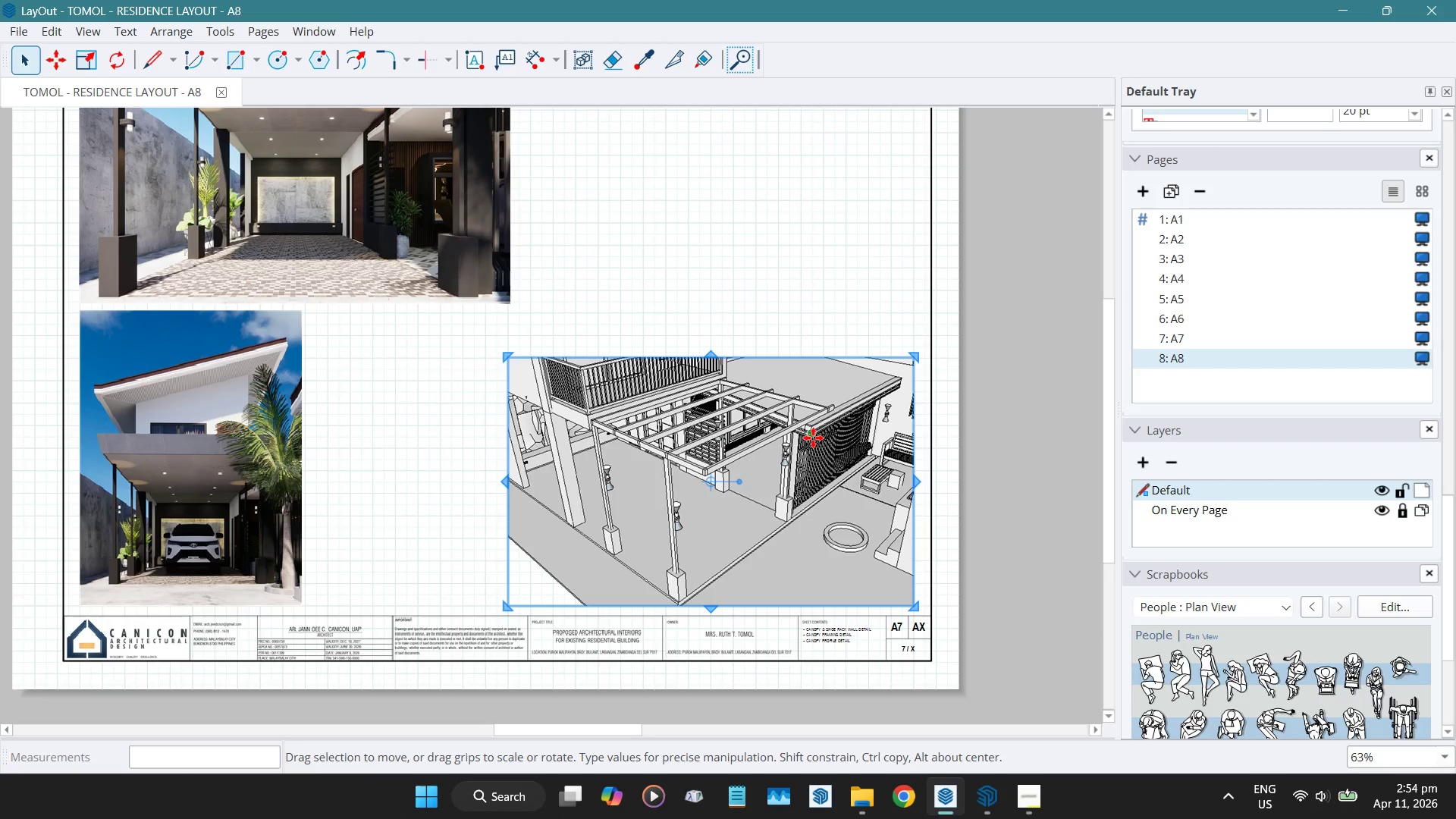 
key(Control+ControlLeft)
 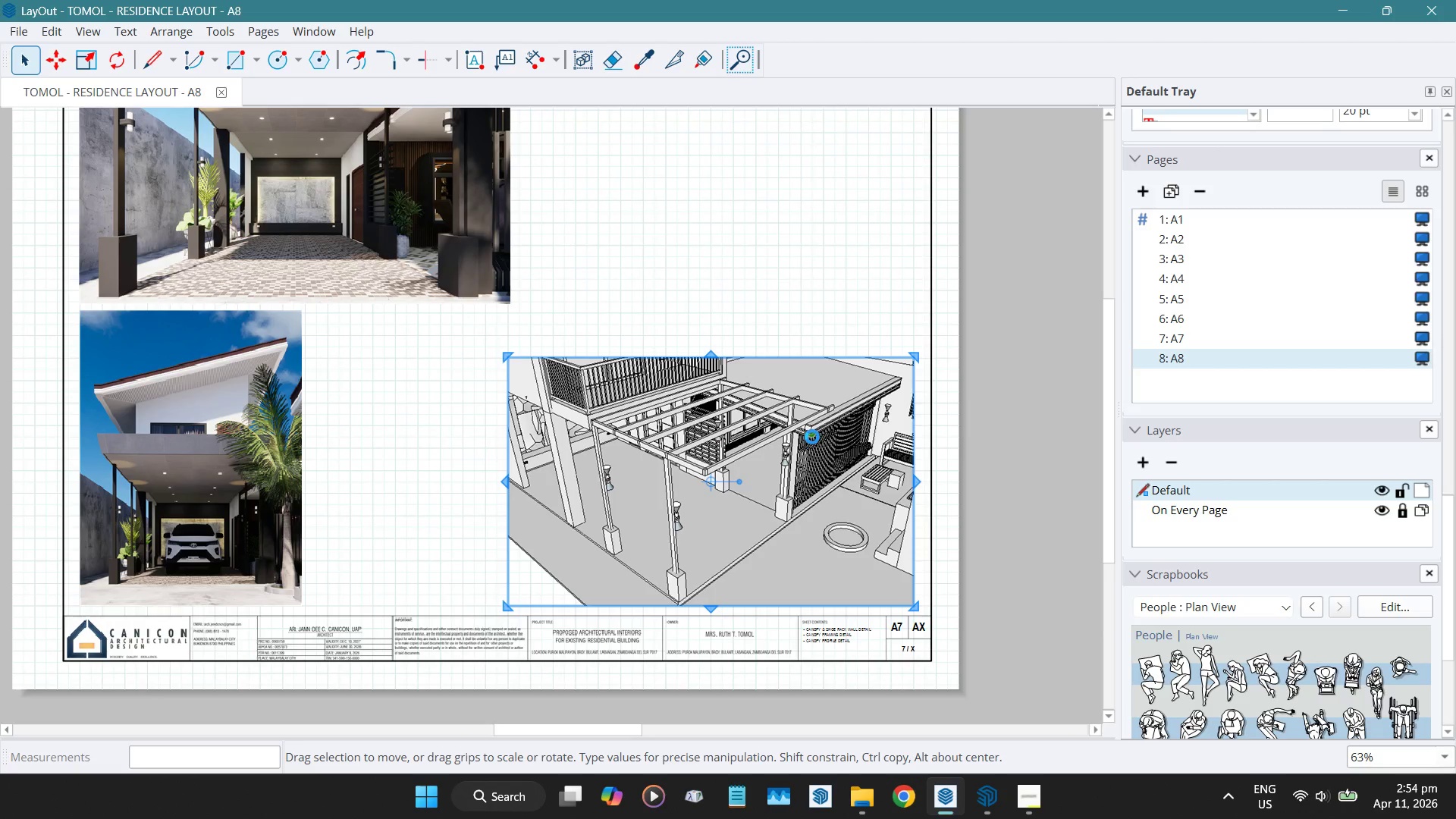 
key(Control+S)
 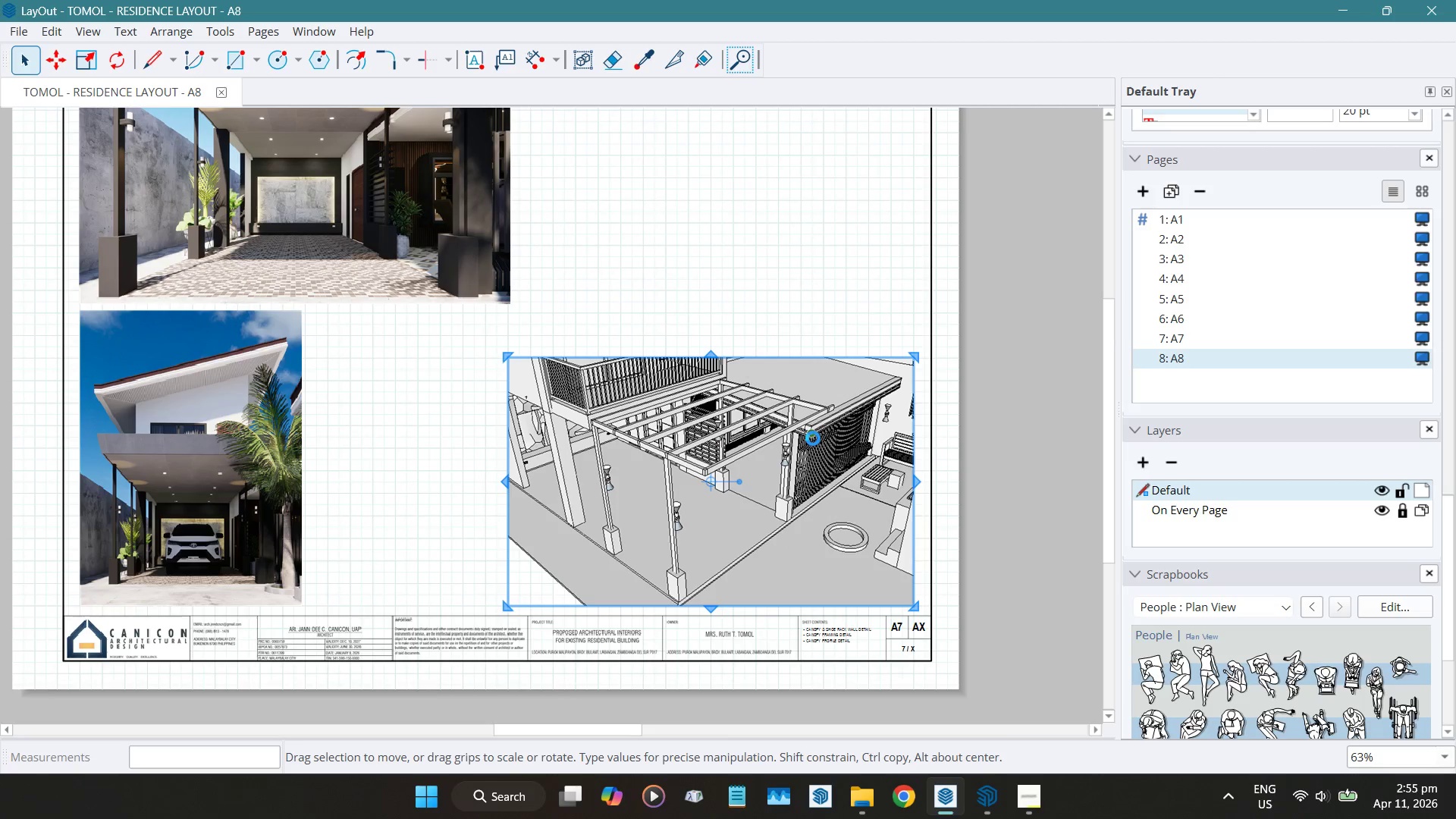 
wait(15.64)
 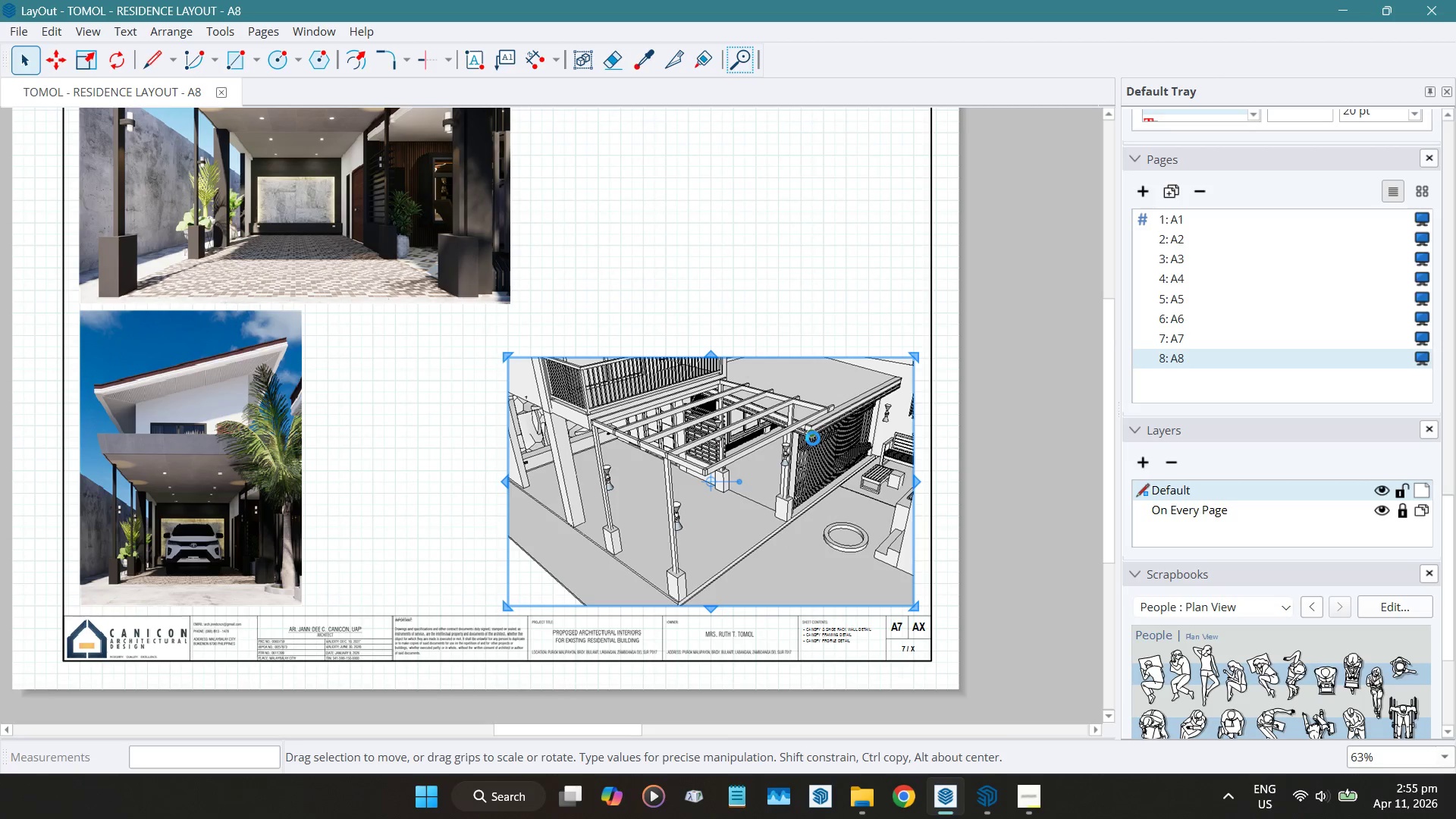 
right_click([814, 417])
 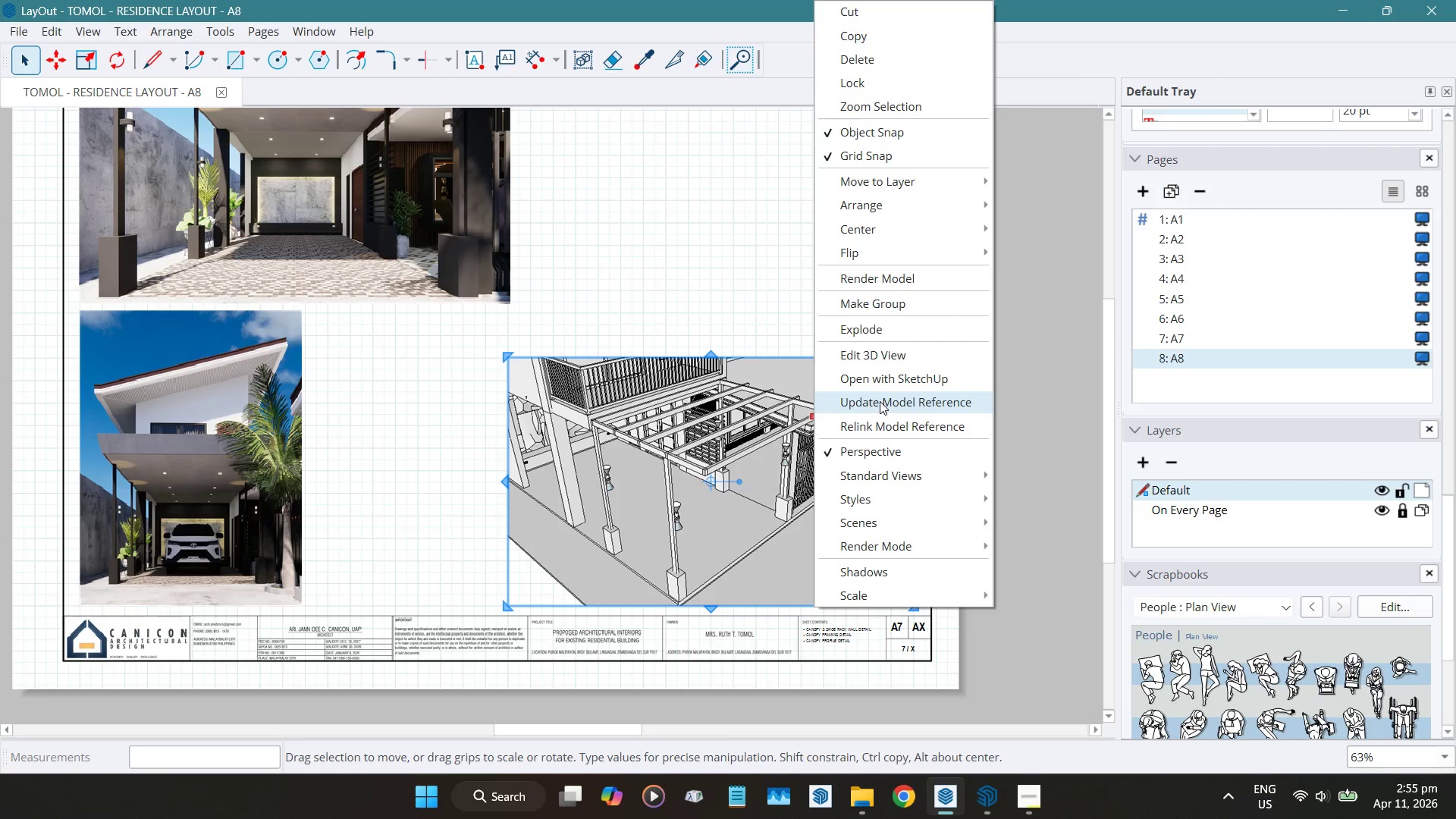 
left_click([880, 401])
 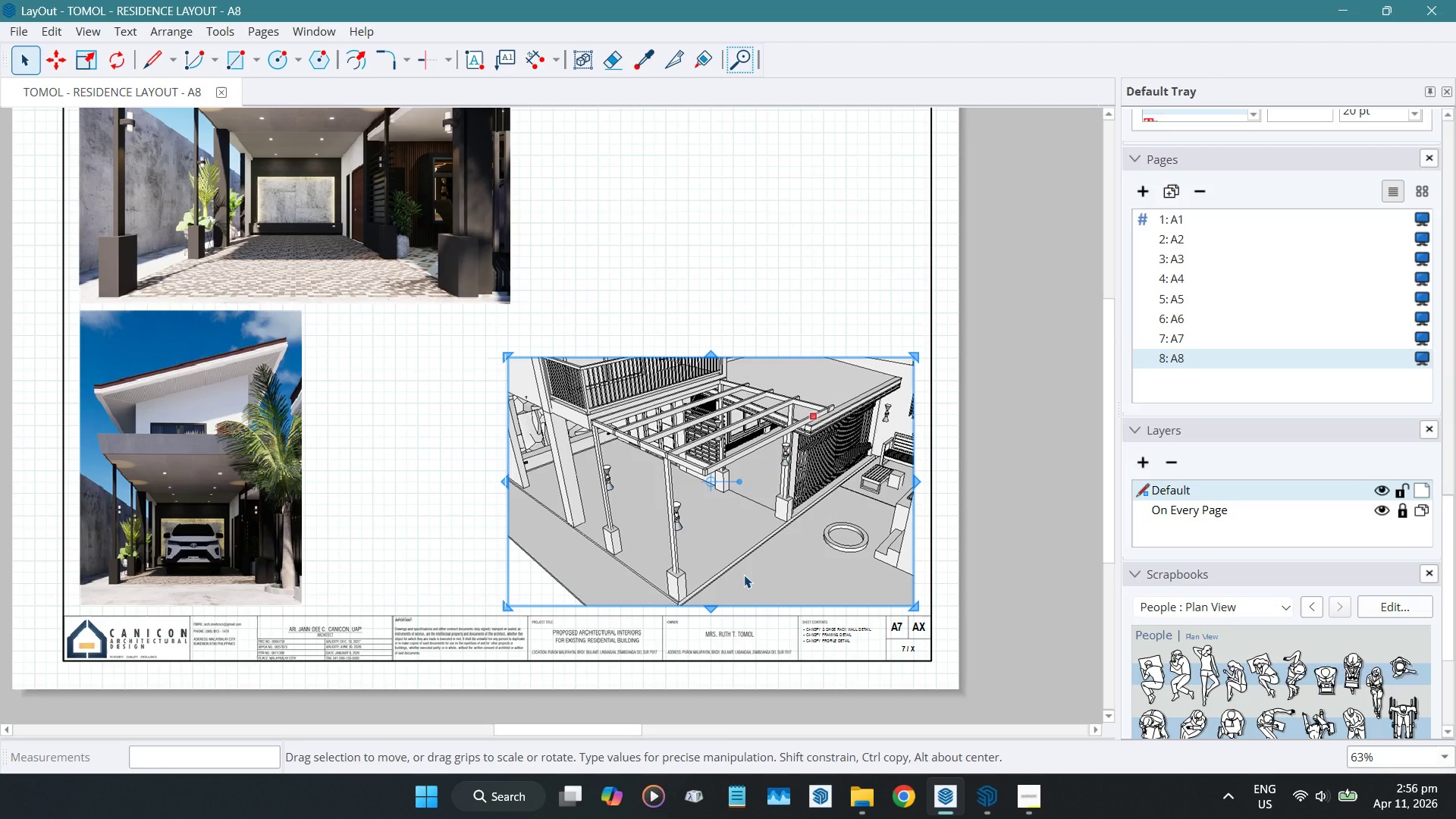 
wait(78.12)
 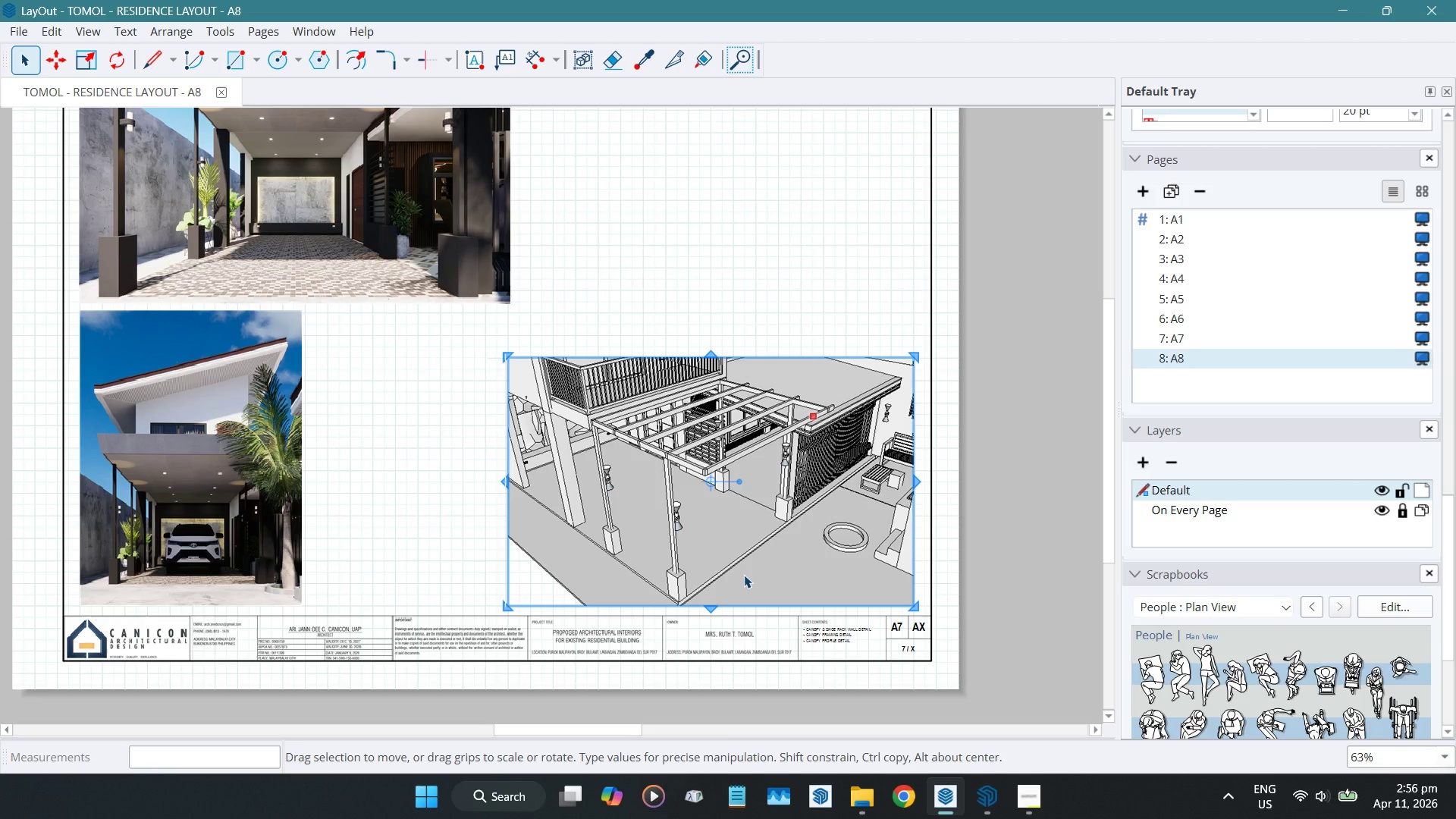 
left_click([980, 645])
 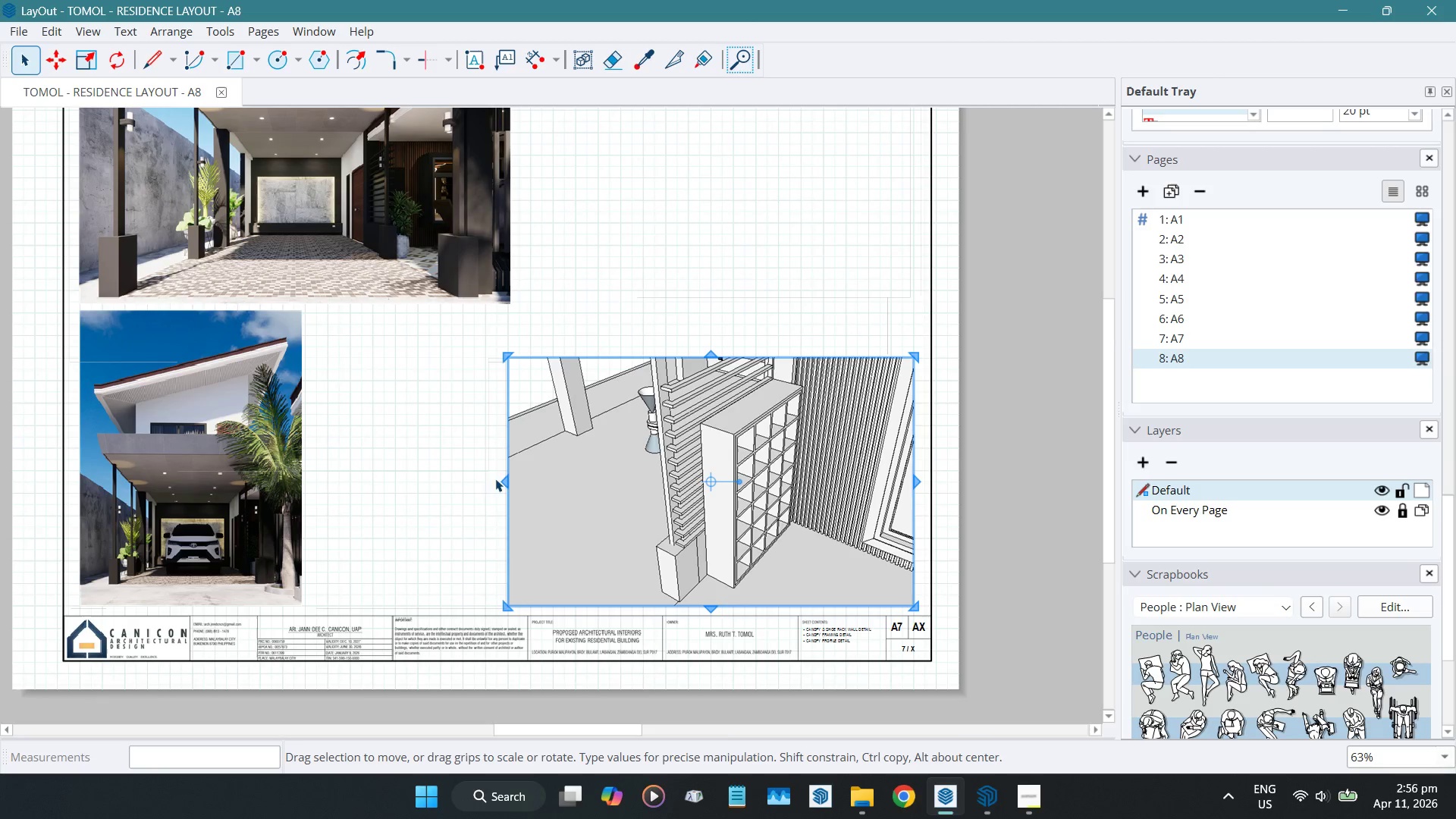 
left_click_drag(start_coordinate=[507, 478], to_coordinate=[644, 463])
 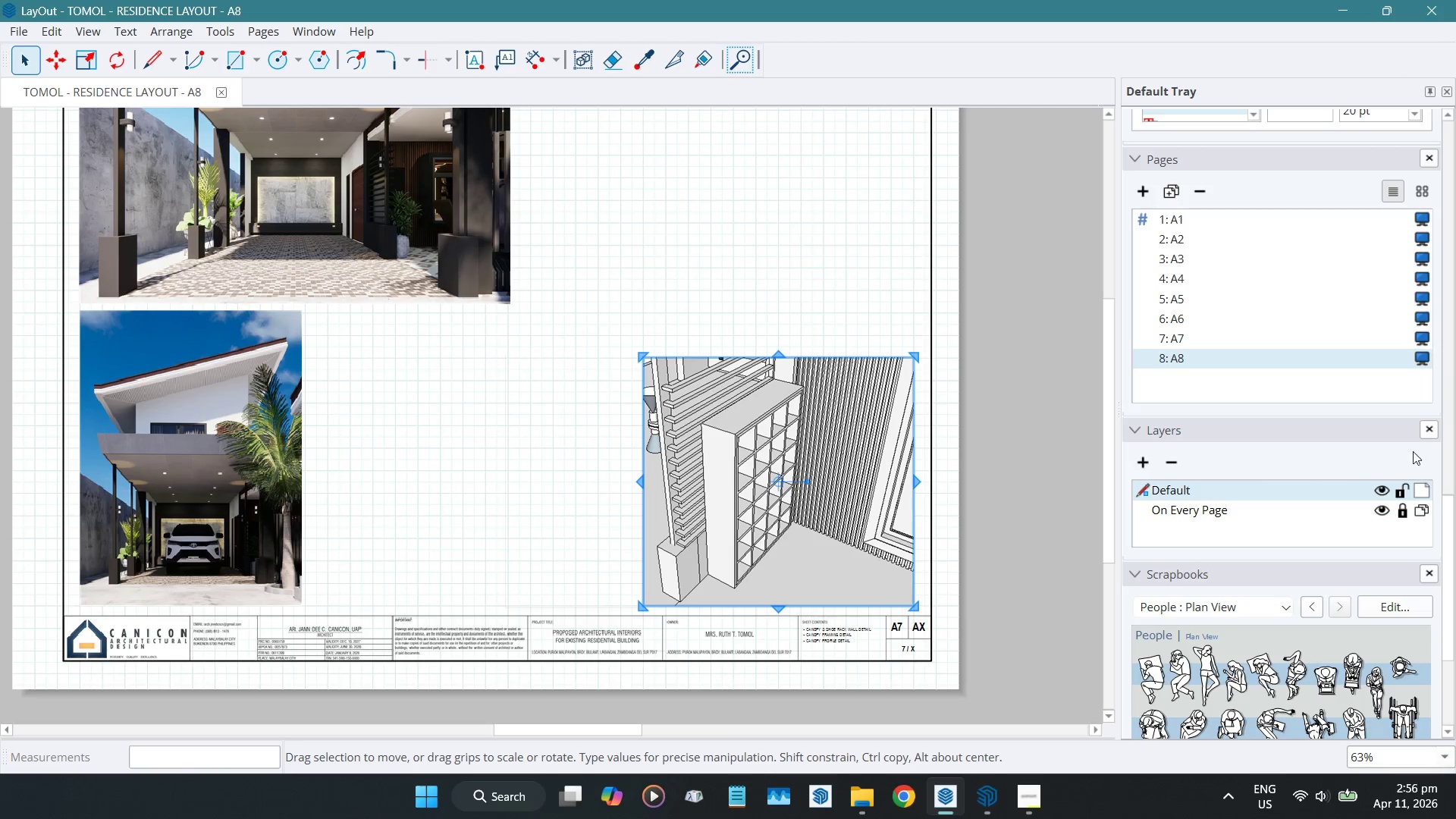 
scroll: coordinate [1339, 299], scroll_direction: up, amount: 23.0
 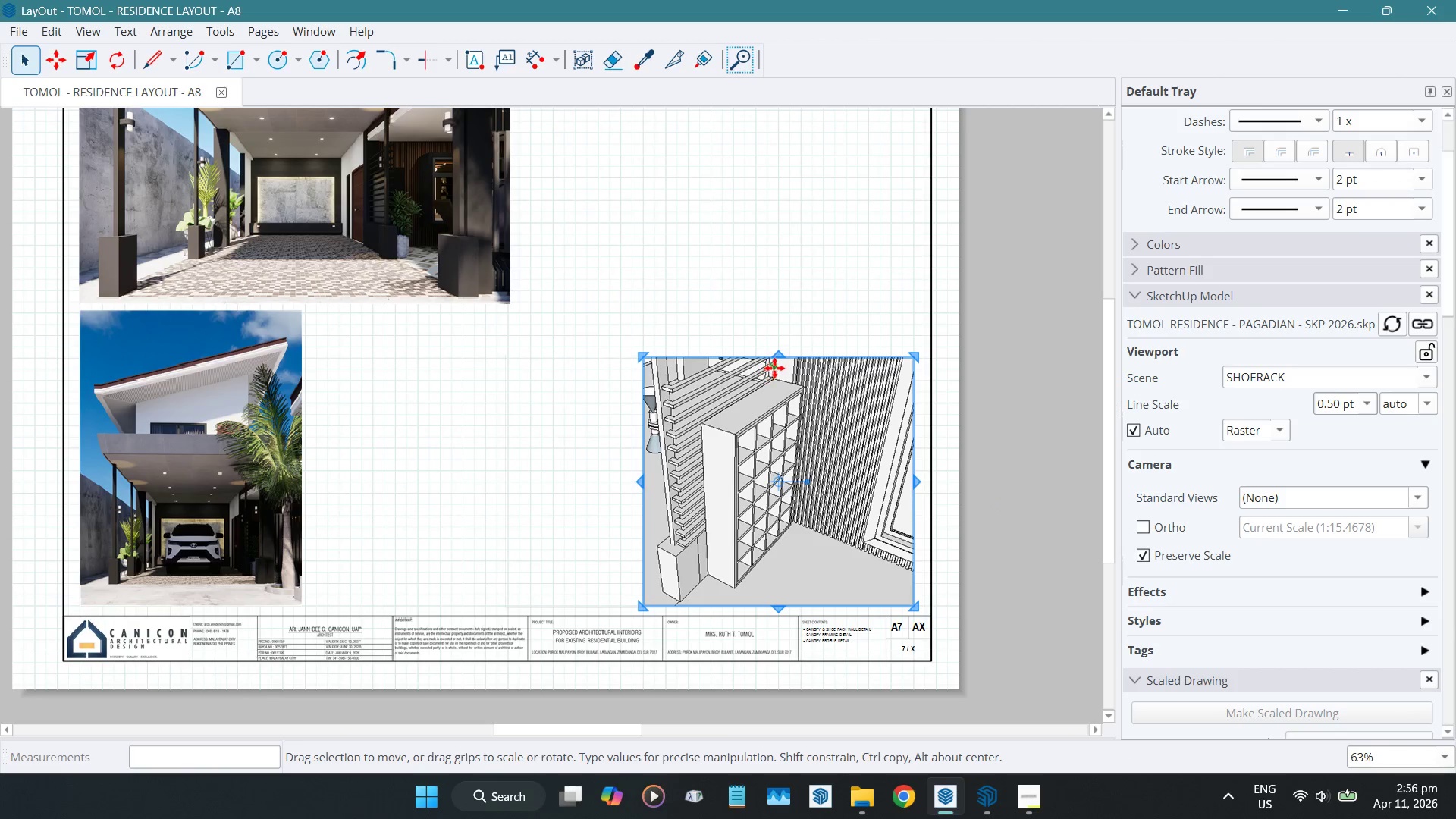 
left_click_drag(start_coordinate=[782, 353], to_coordinate=[785, 309])
 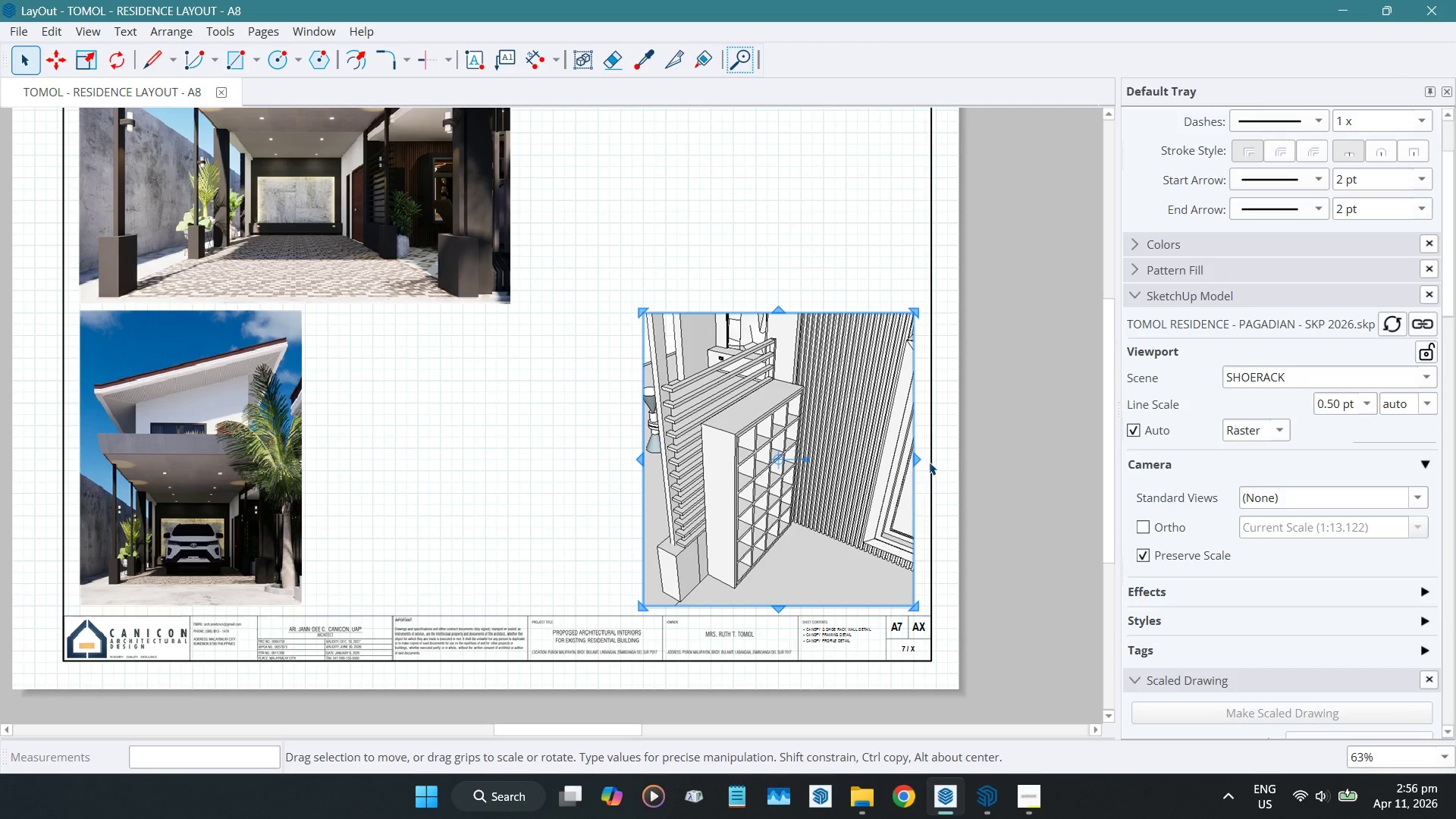 
wait(5.41)
 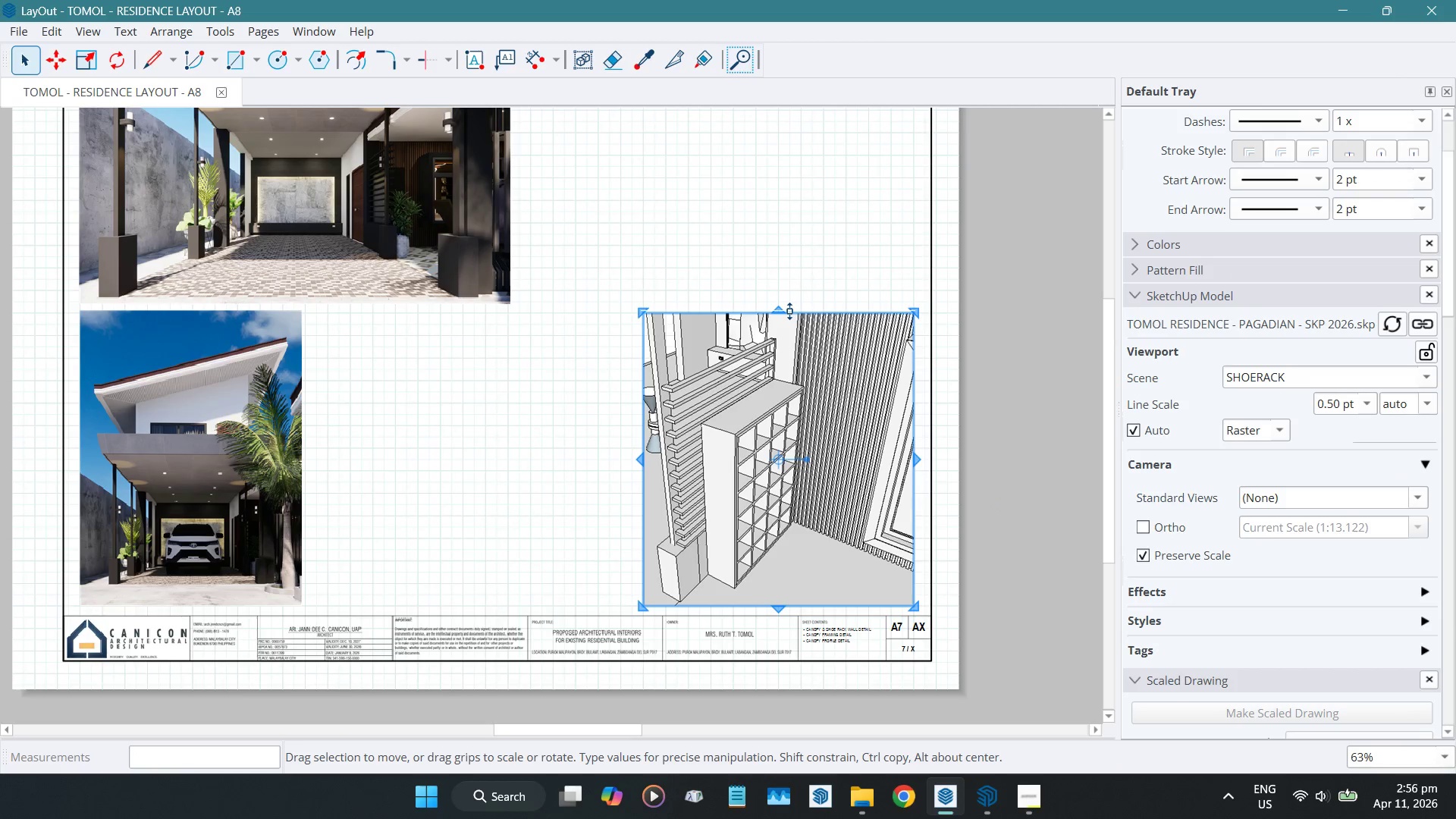 
left_click([920, 458])
 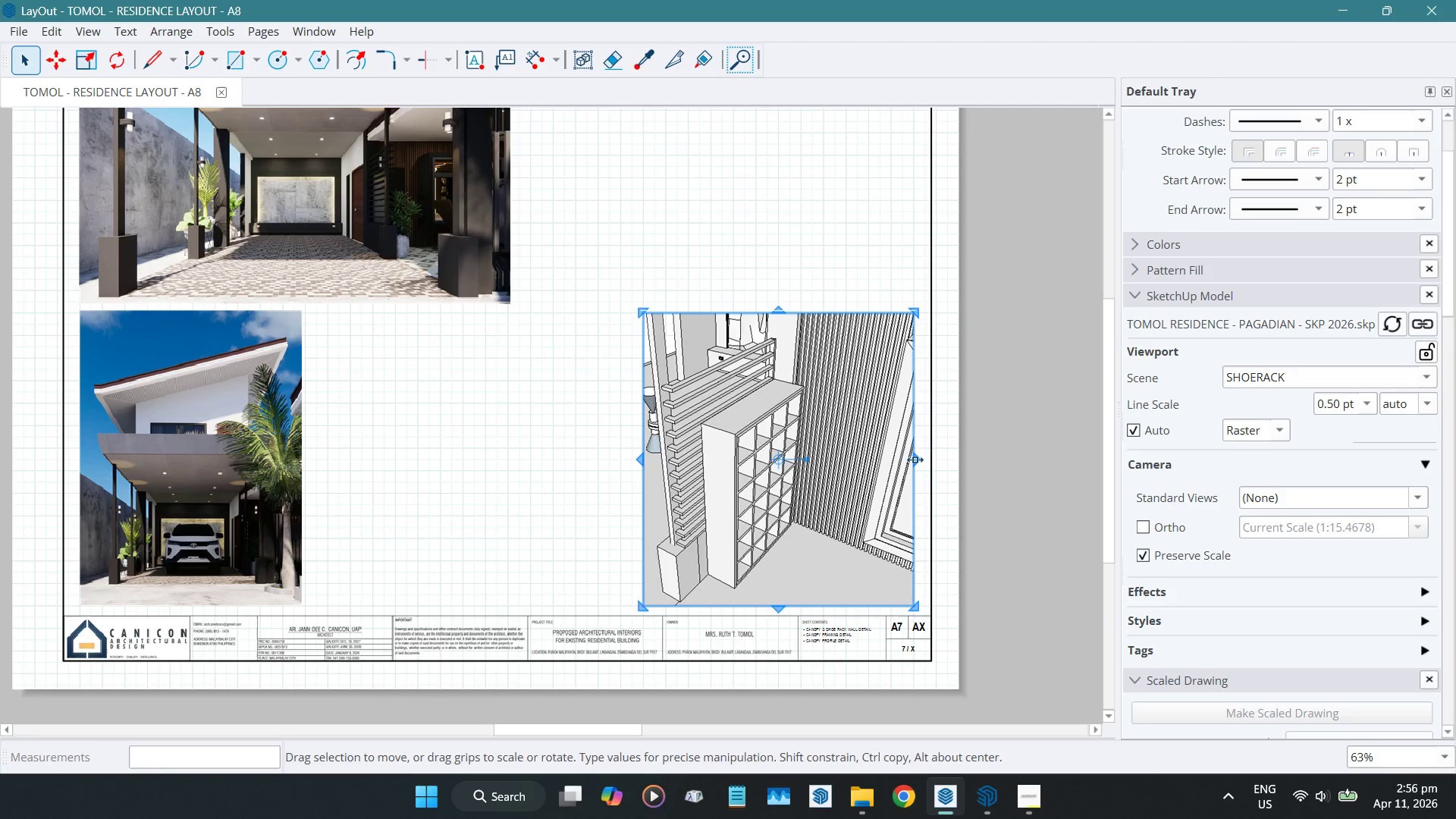 
left_click_drag(start_coordinate=[915, 459], to_coordinate=[807, 429])
 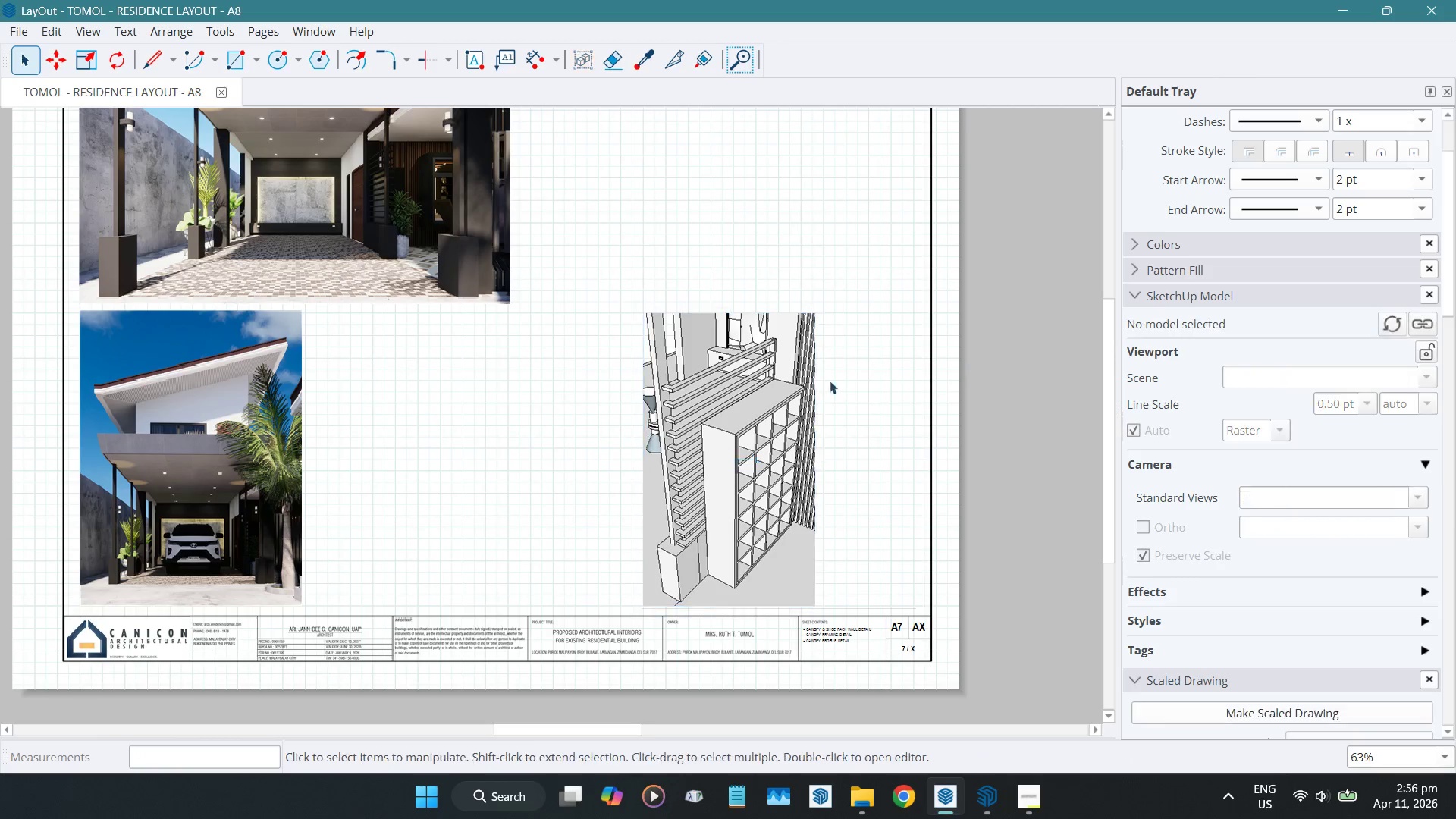 
double_click([698, 404])
 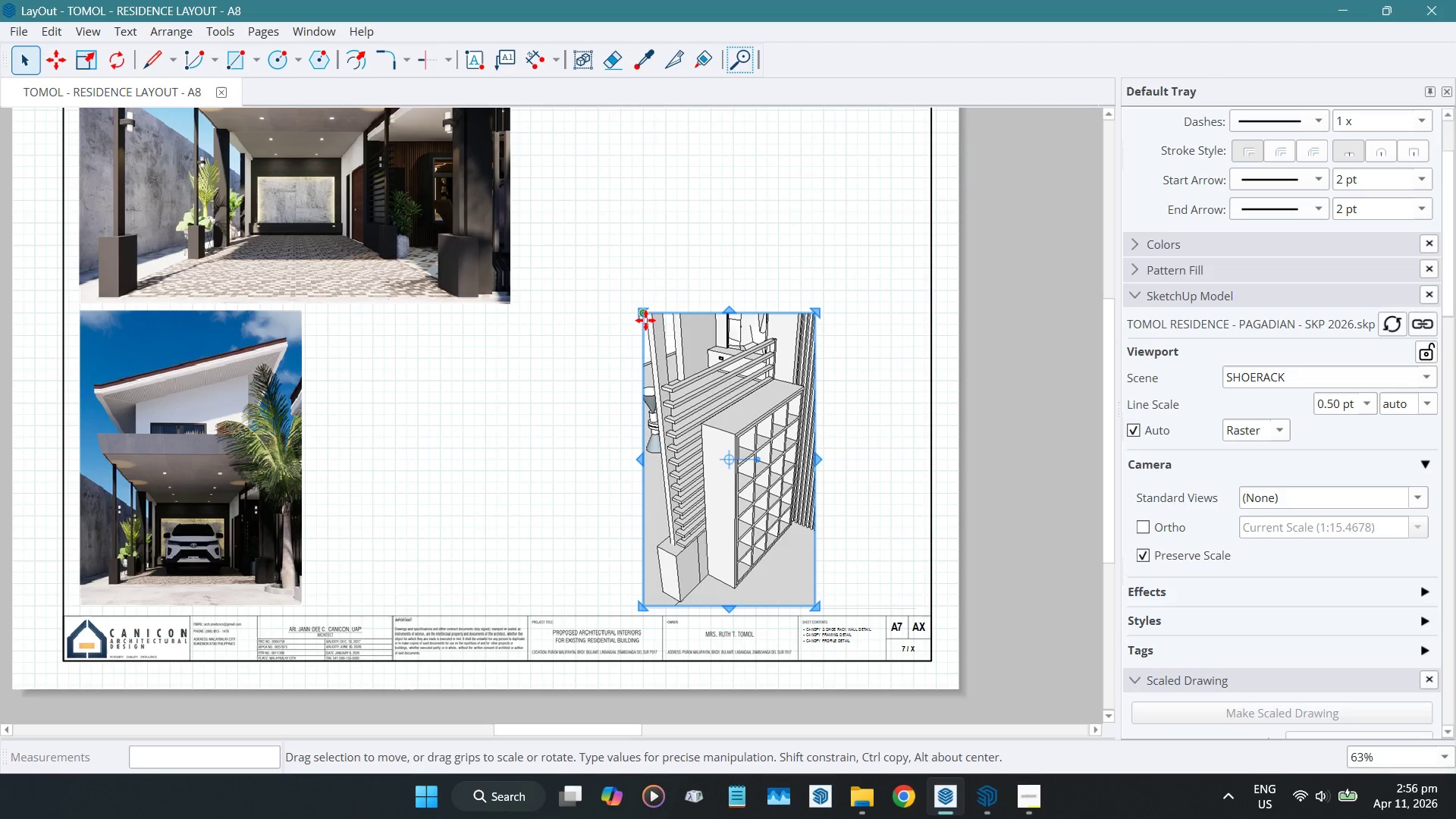 
left_click_drag(start_coordinate=[645, 319], to_coordinate=[316, 314])
 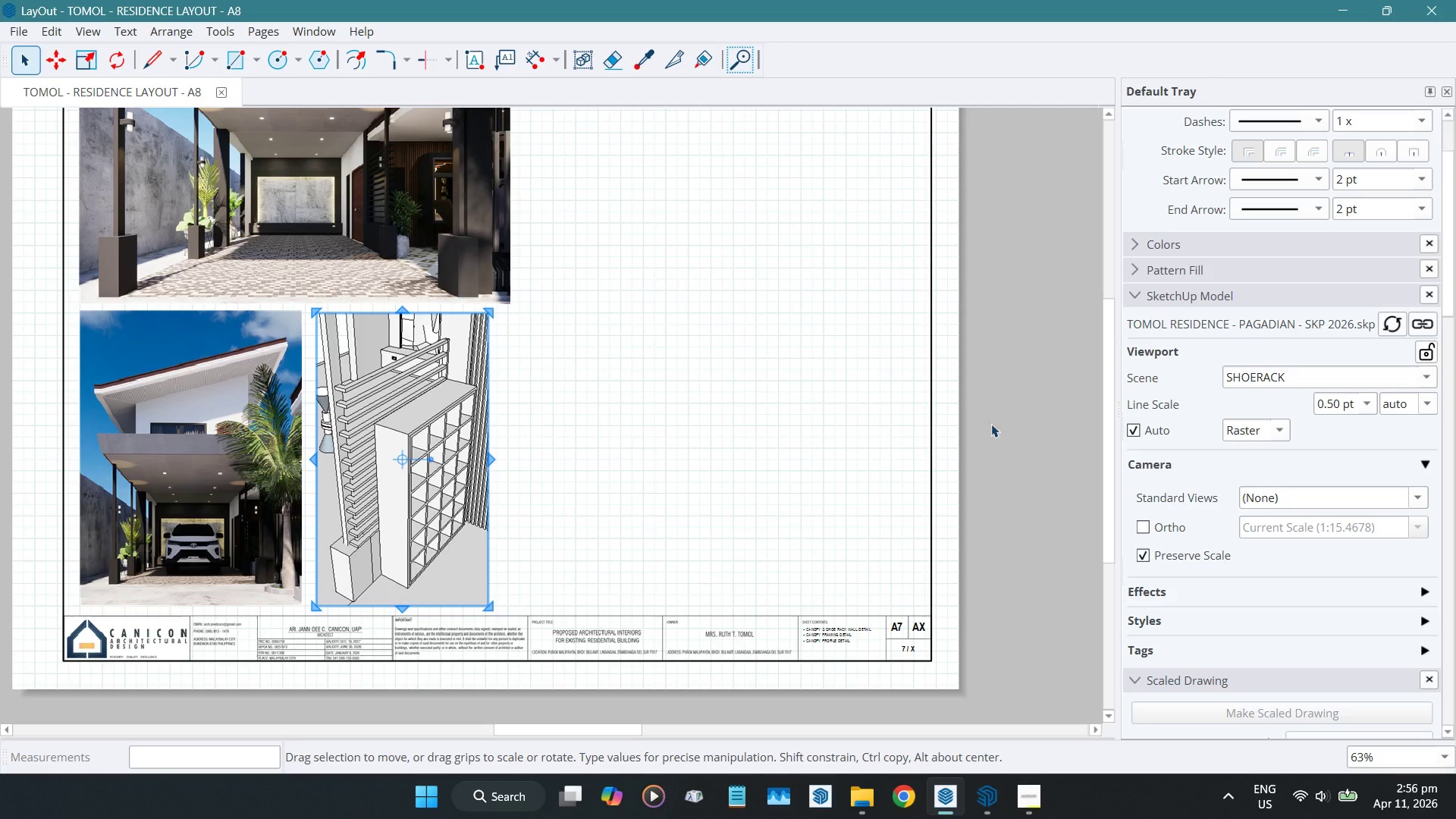 
wait(5.86)
 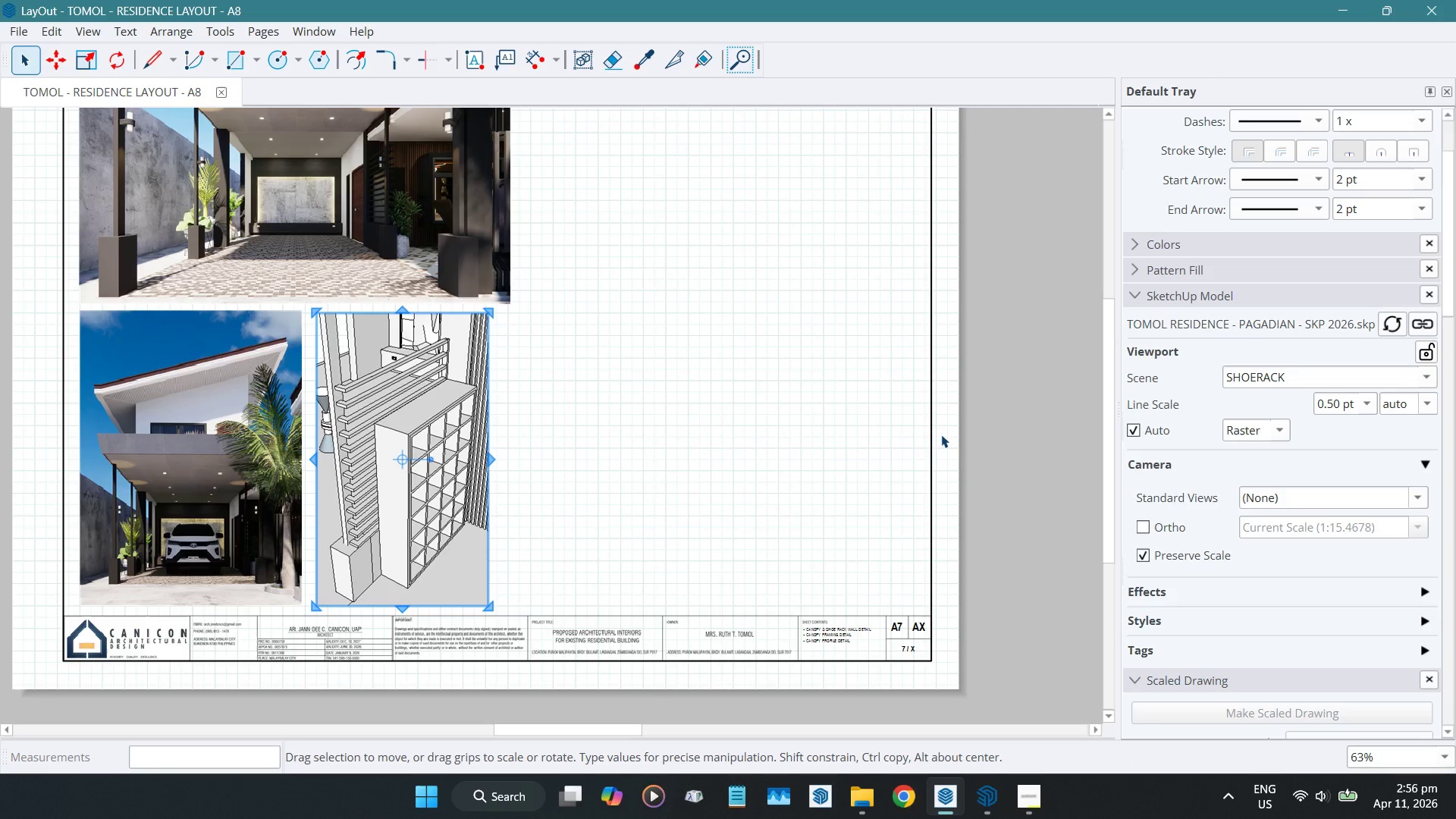 
scroll: coordinate [459, 438], scroll_direction: up, amount: 4.0
 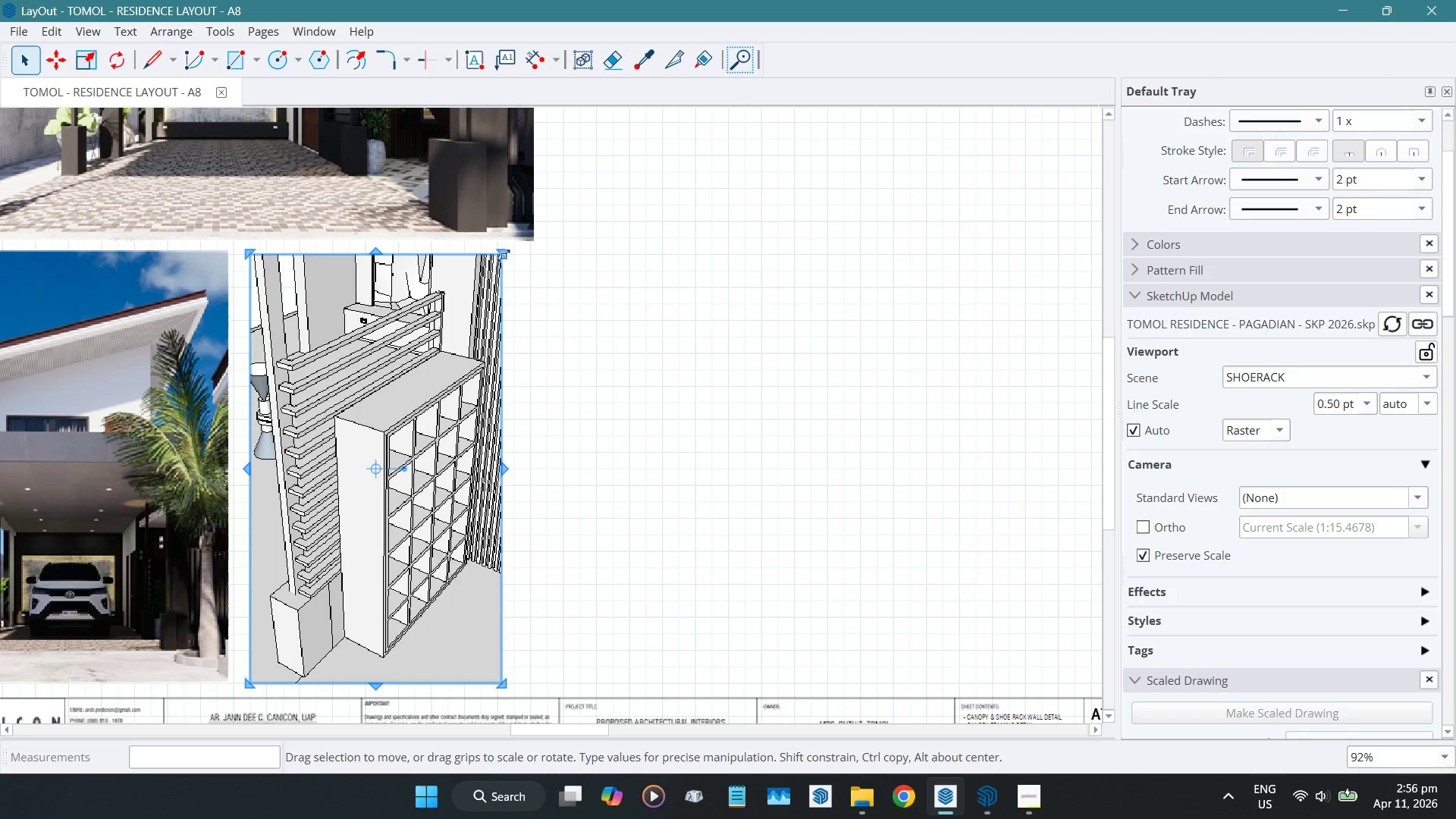 
left_click_drag(start_coordinate=[494, 256], to_coordinate=[526, 255])
 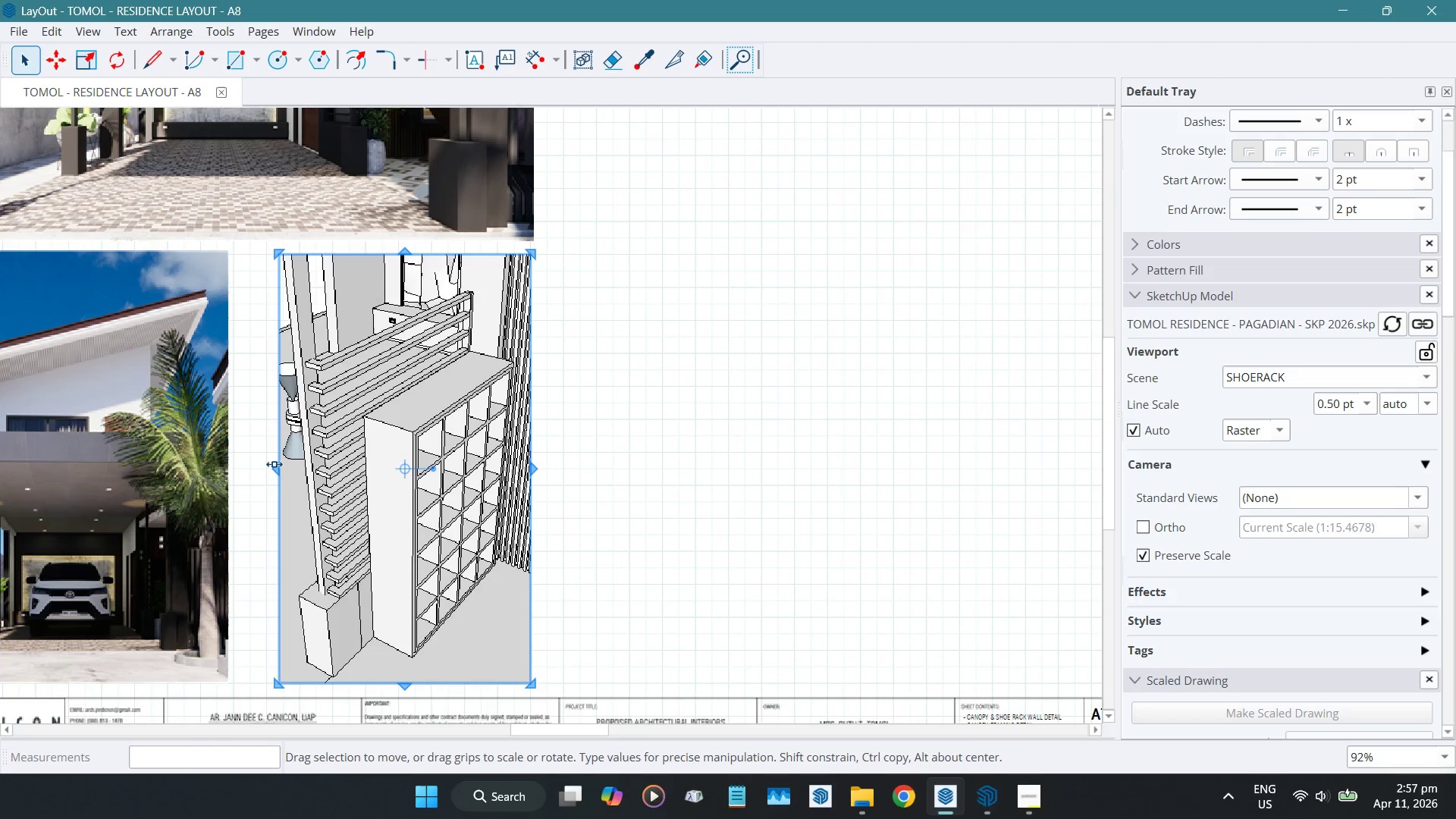 
left_click_drag(start_coordinate=[274, 468], to_coordinate=[244, 457])
 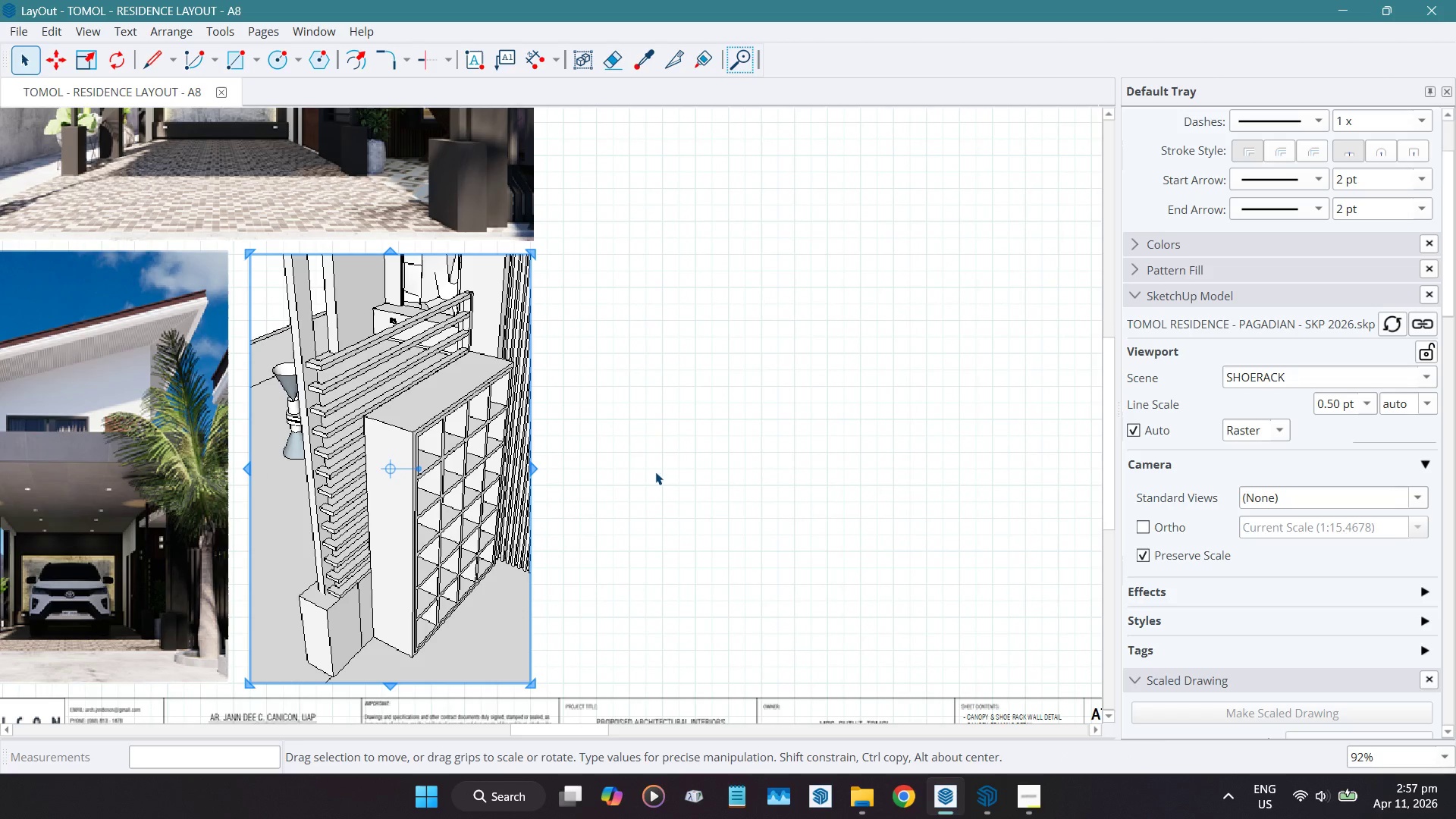 
left_click([655, 472])
 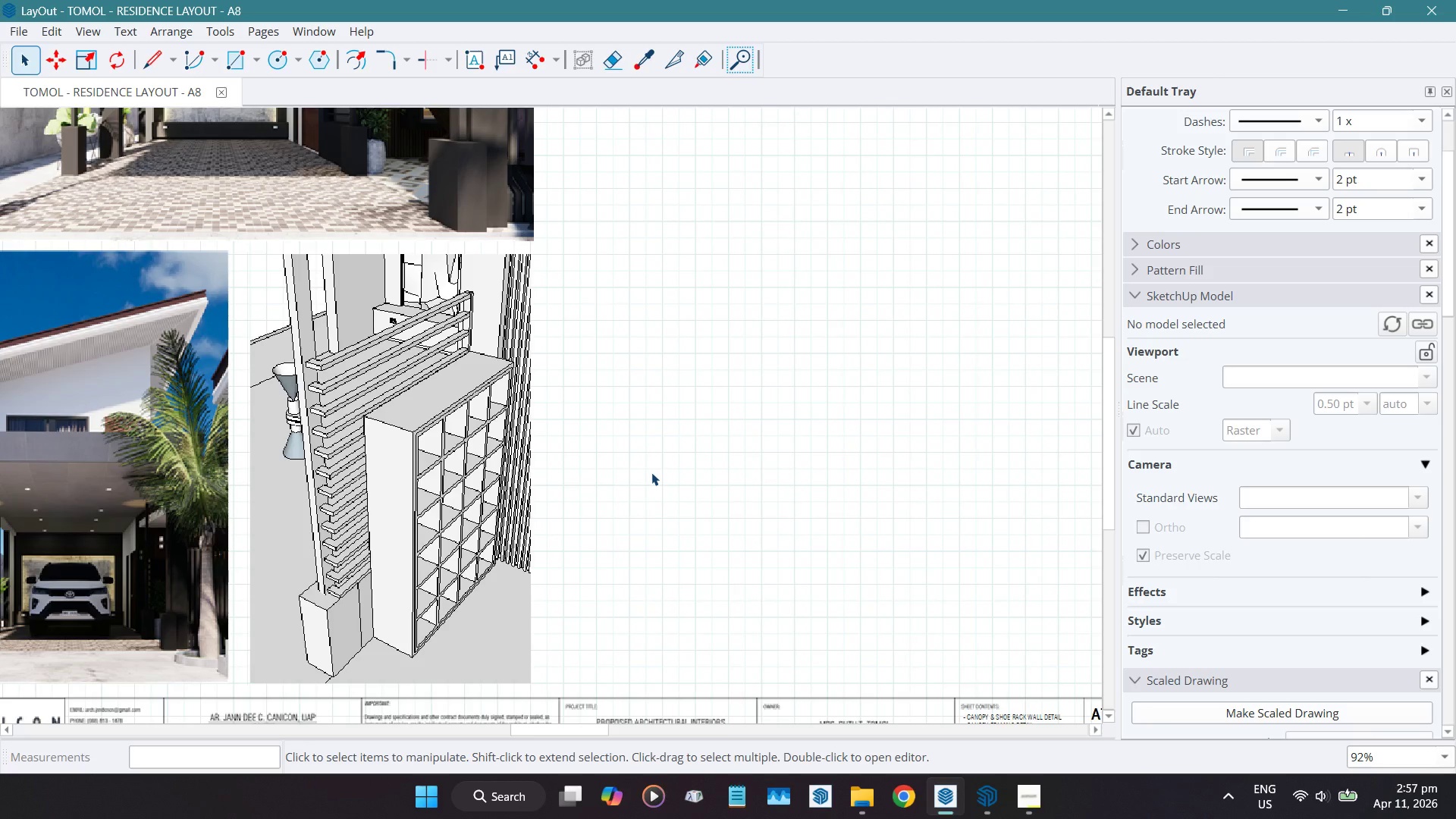 
scroll: coordinate [209, 686], scroll_direction: up, amount: 9.0
 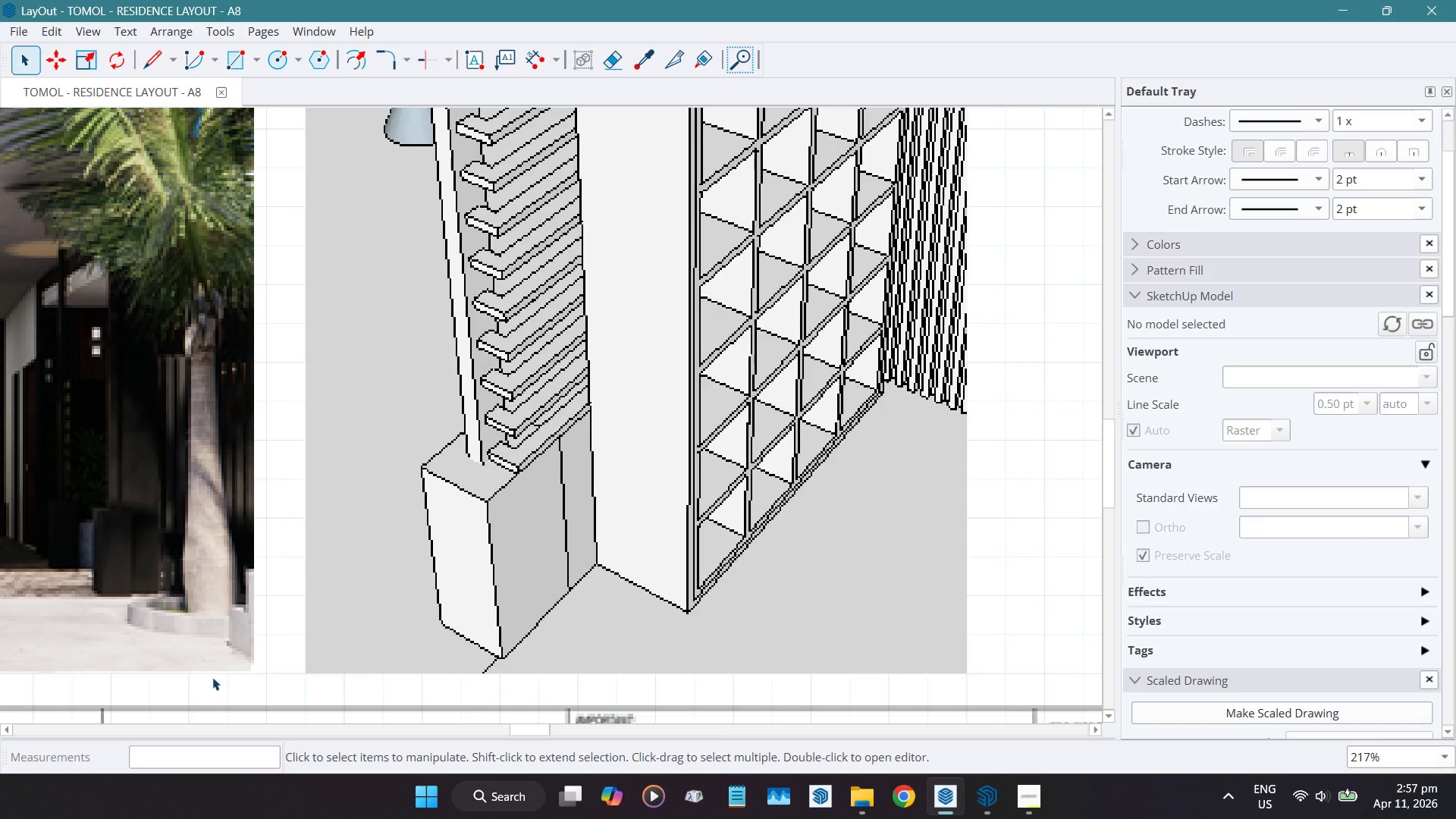 
left_click([206, 624])
 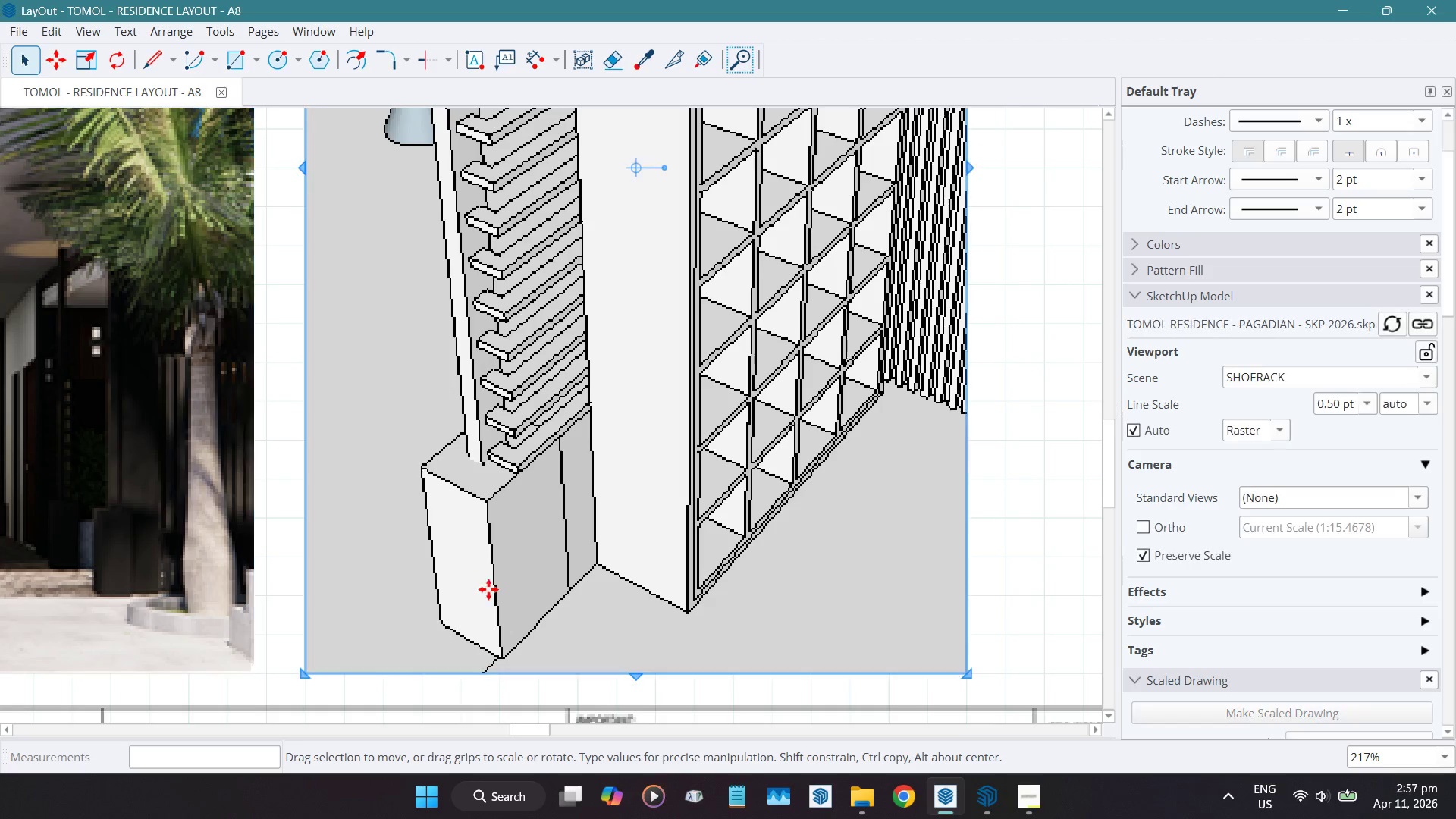 
scroll: coordinate [514, 585], scroll_direction: down, amount: 11.0
 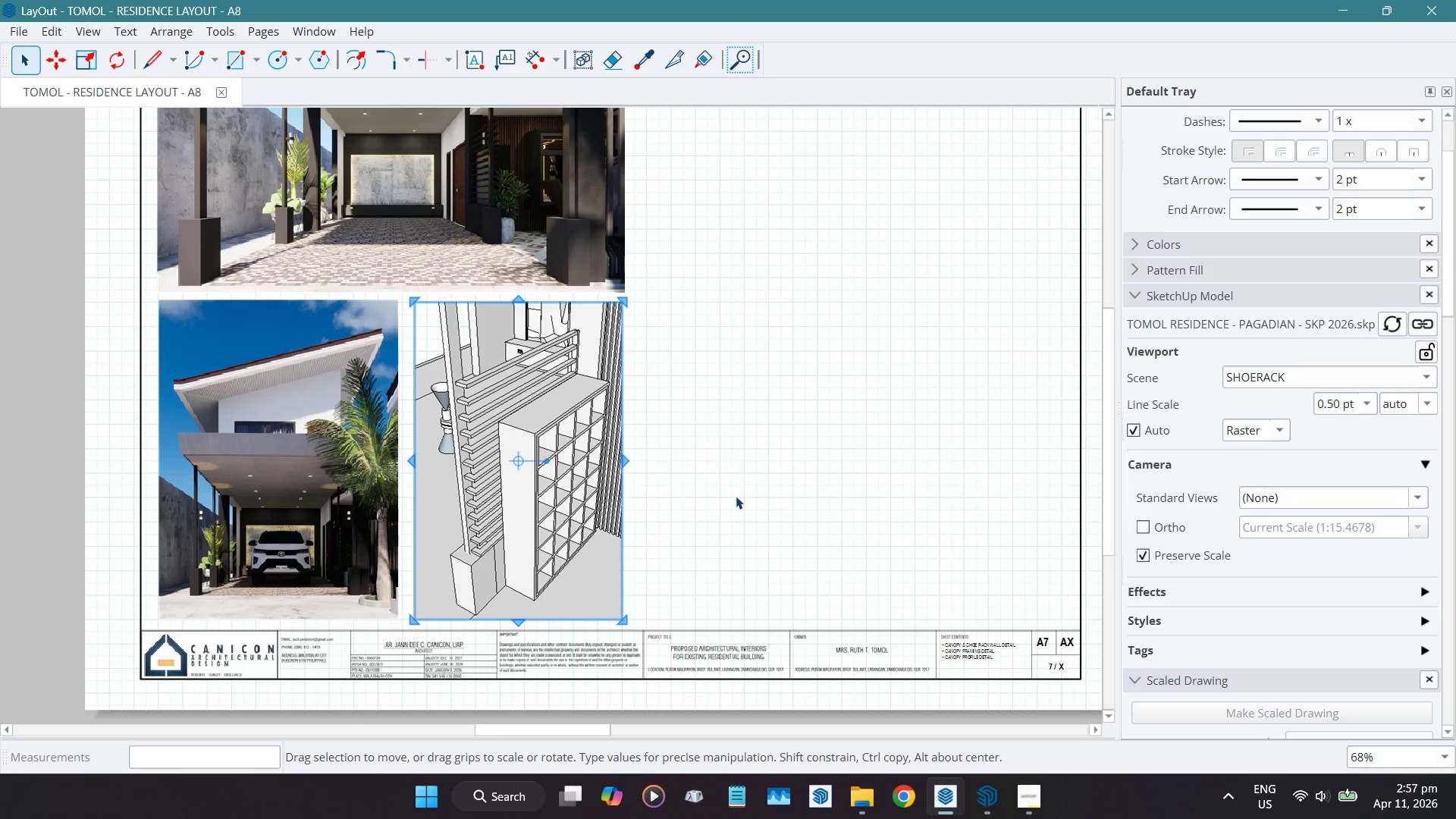 
left_click([736, 496])
 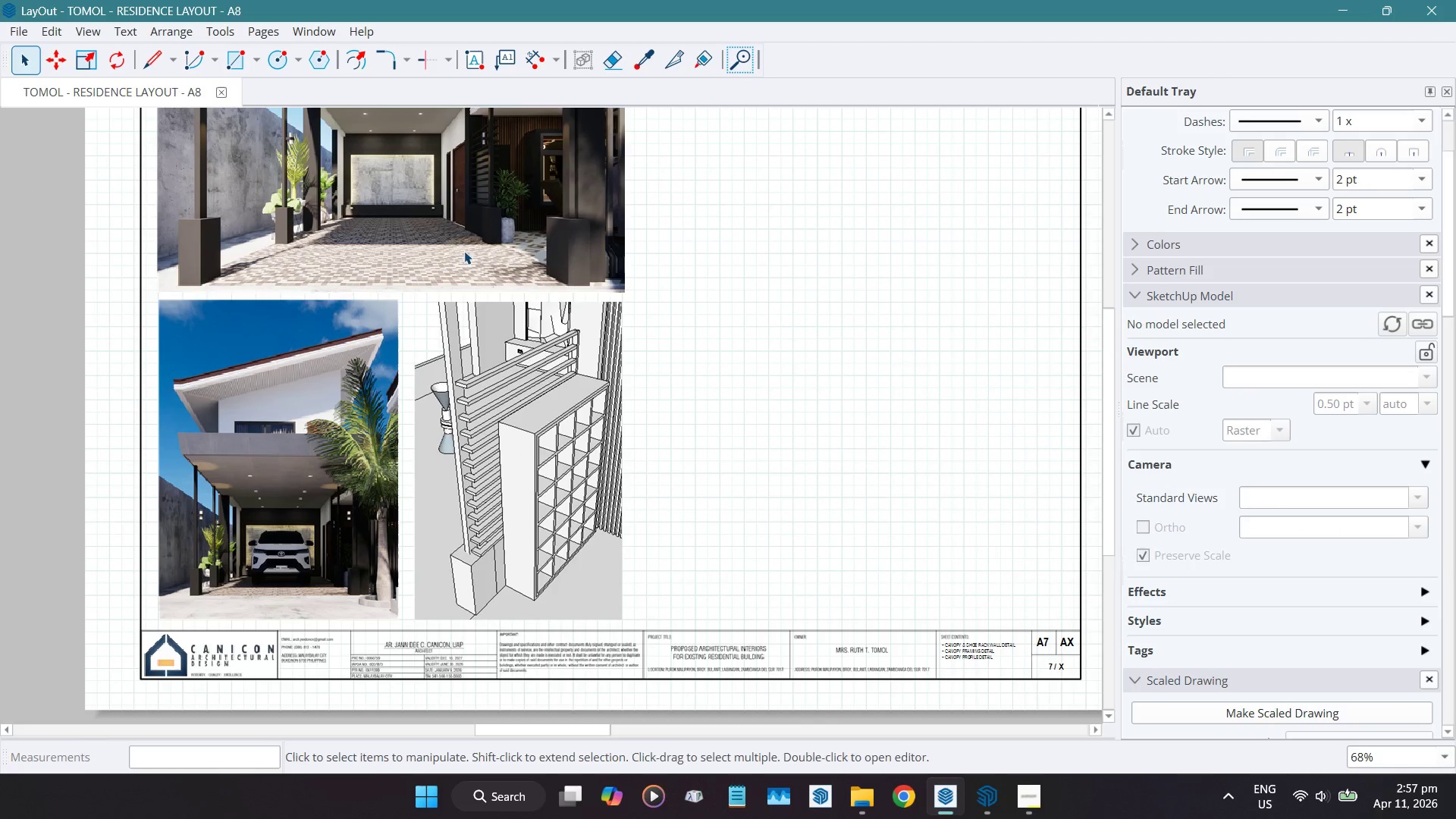 
scroll: coordinate [677, 309], scroll_direction: up, amount: 13.0
 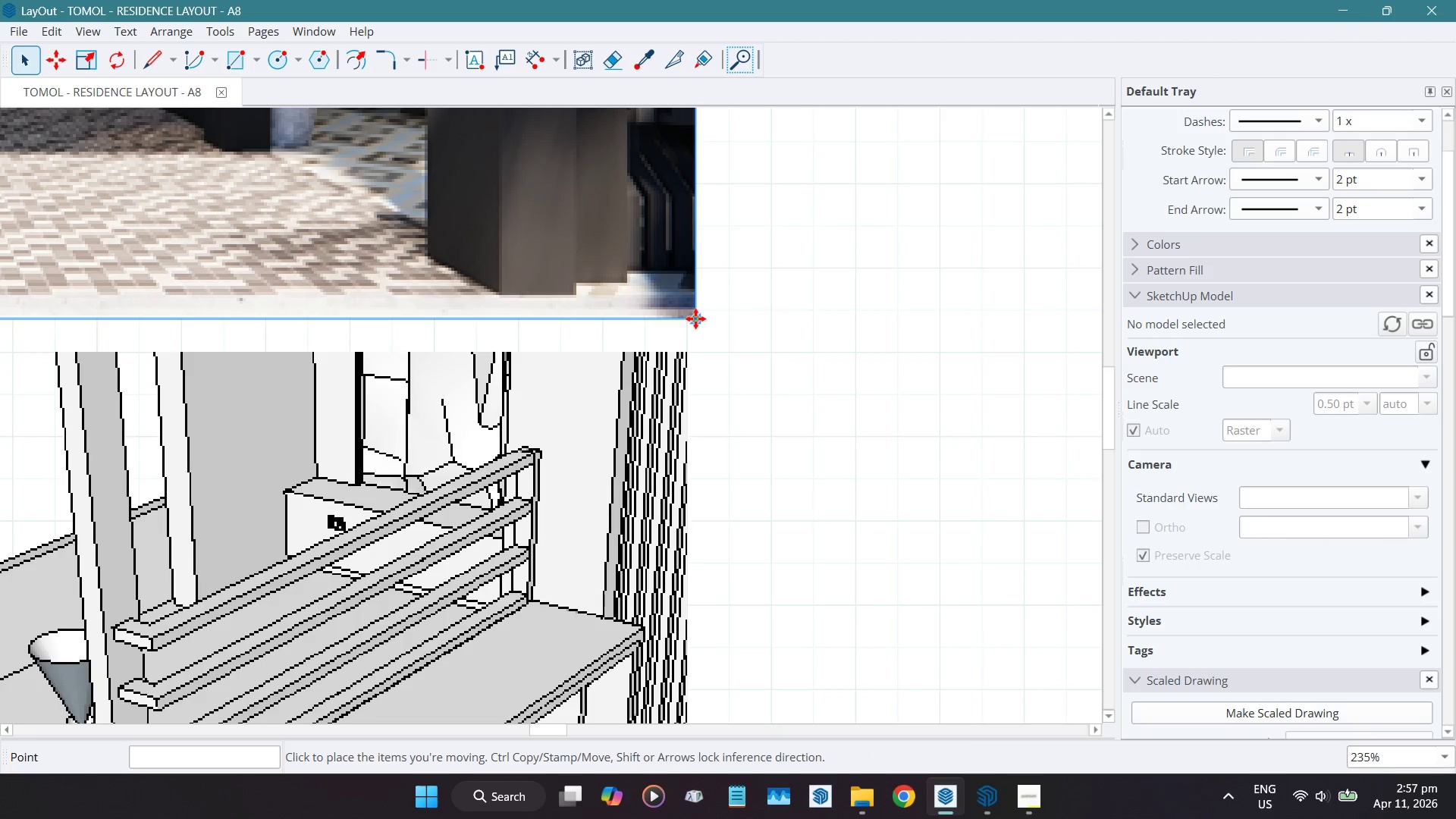 
left_click([695, 318])
 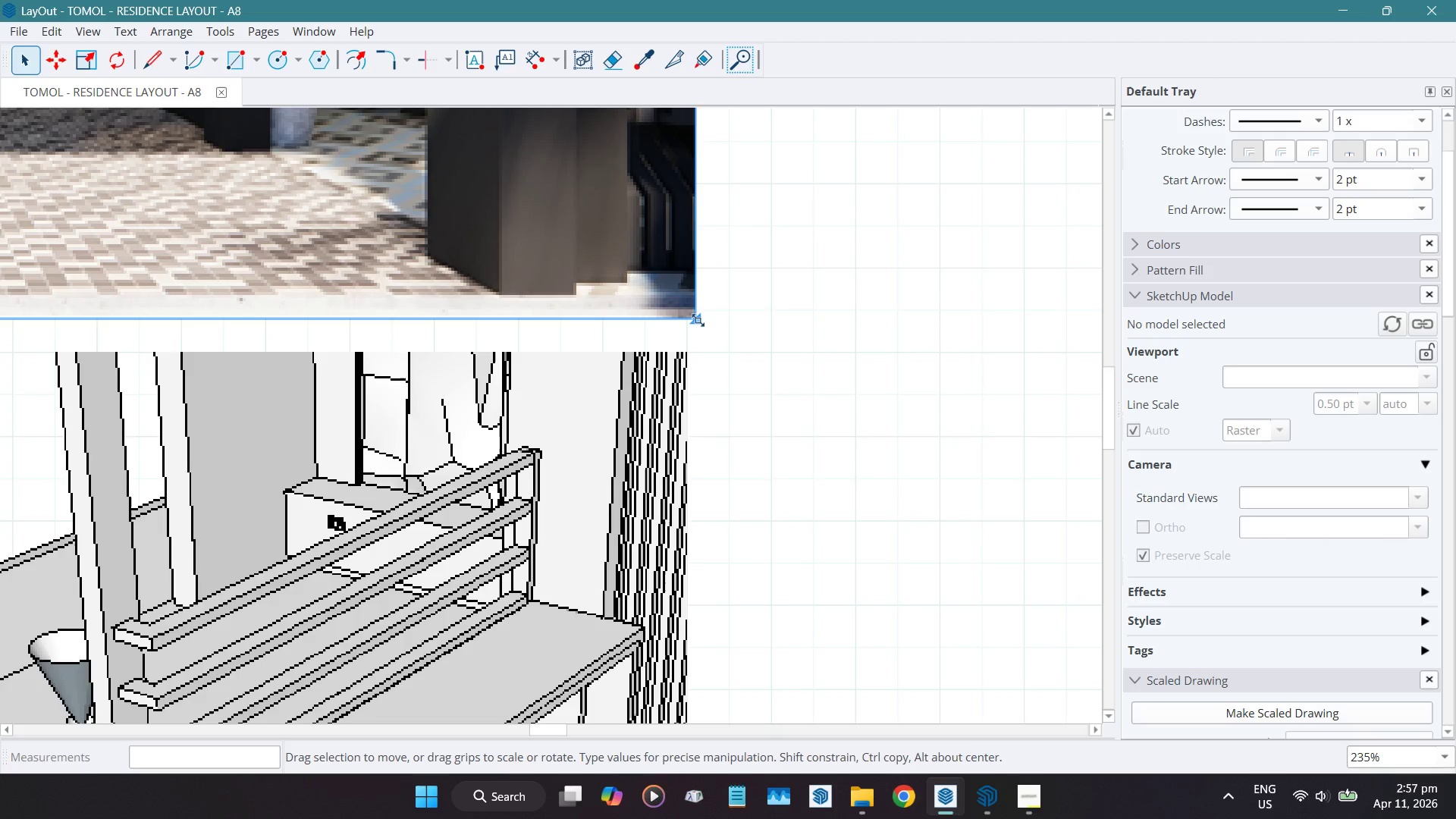 
hold_key(key=ShiftLeft, duration=1.52)
left_click_drag(start_coordinate=[694, 319], to_coordinate=[683, 319])
 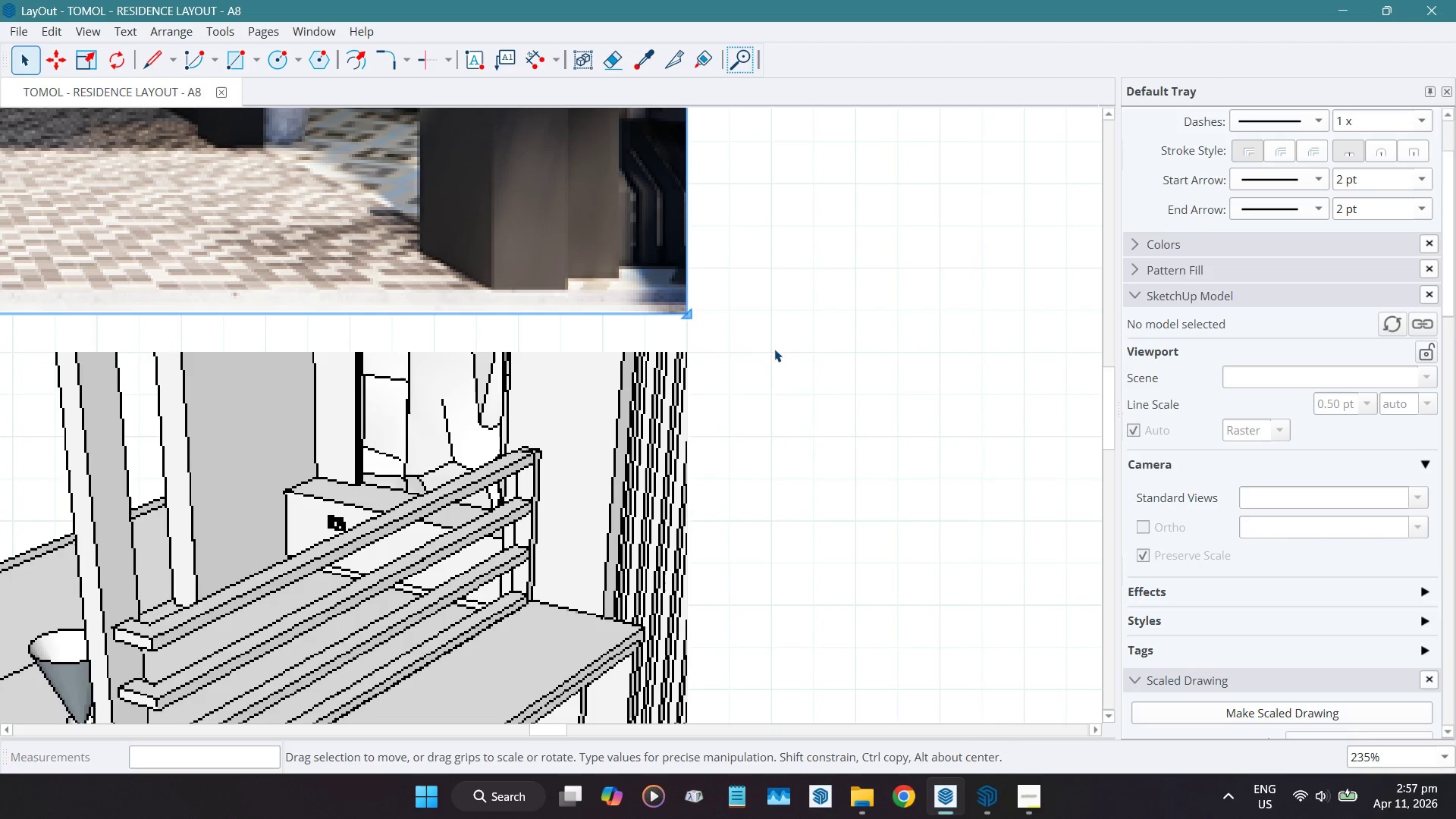 
hold_key(key=ShiftLeft, duration=1.51)
 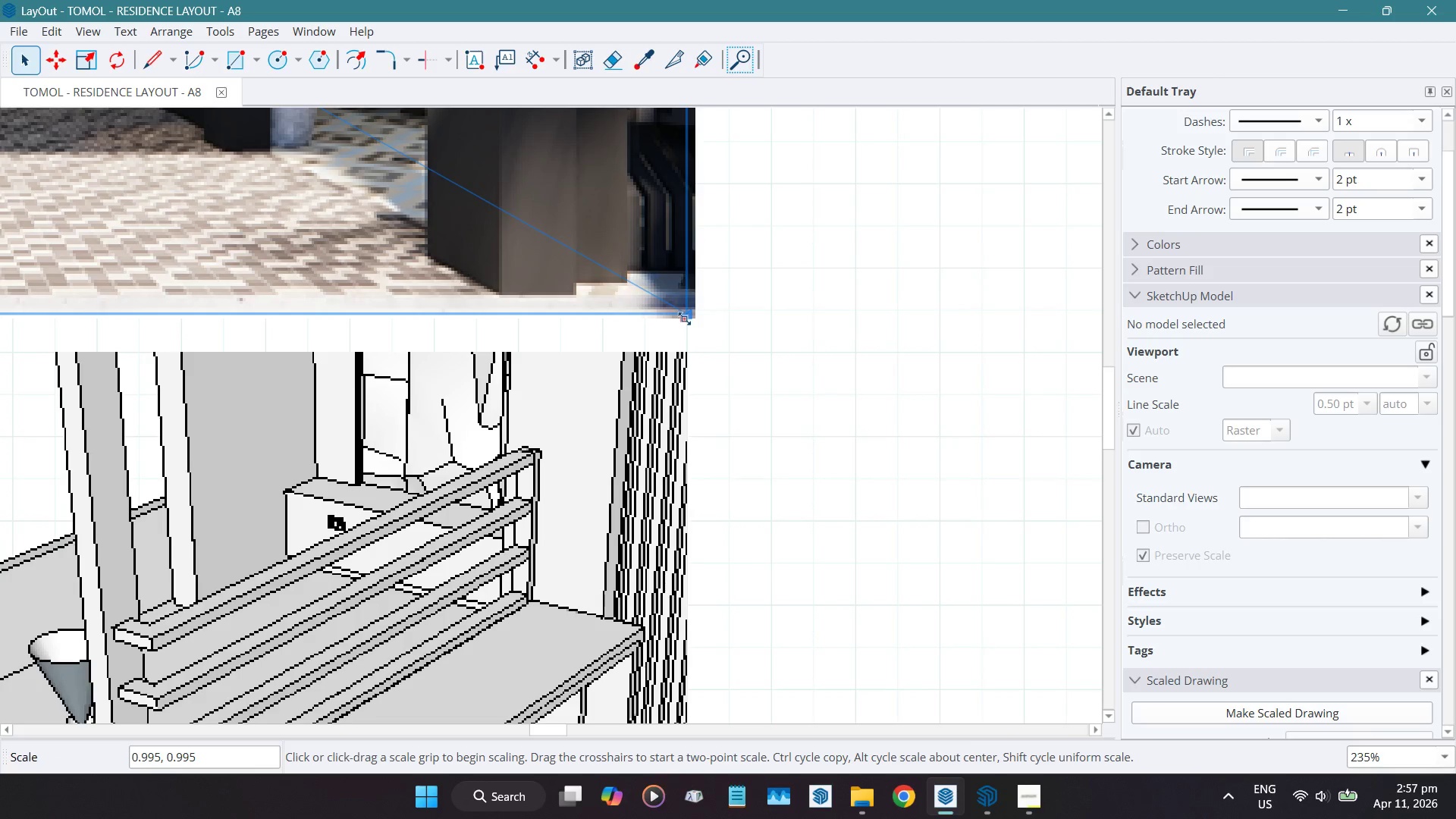 
hold_key(key=ShiftLeft, duration=1.5)
 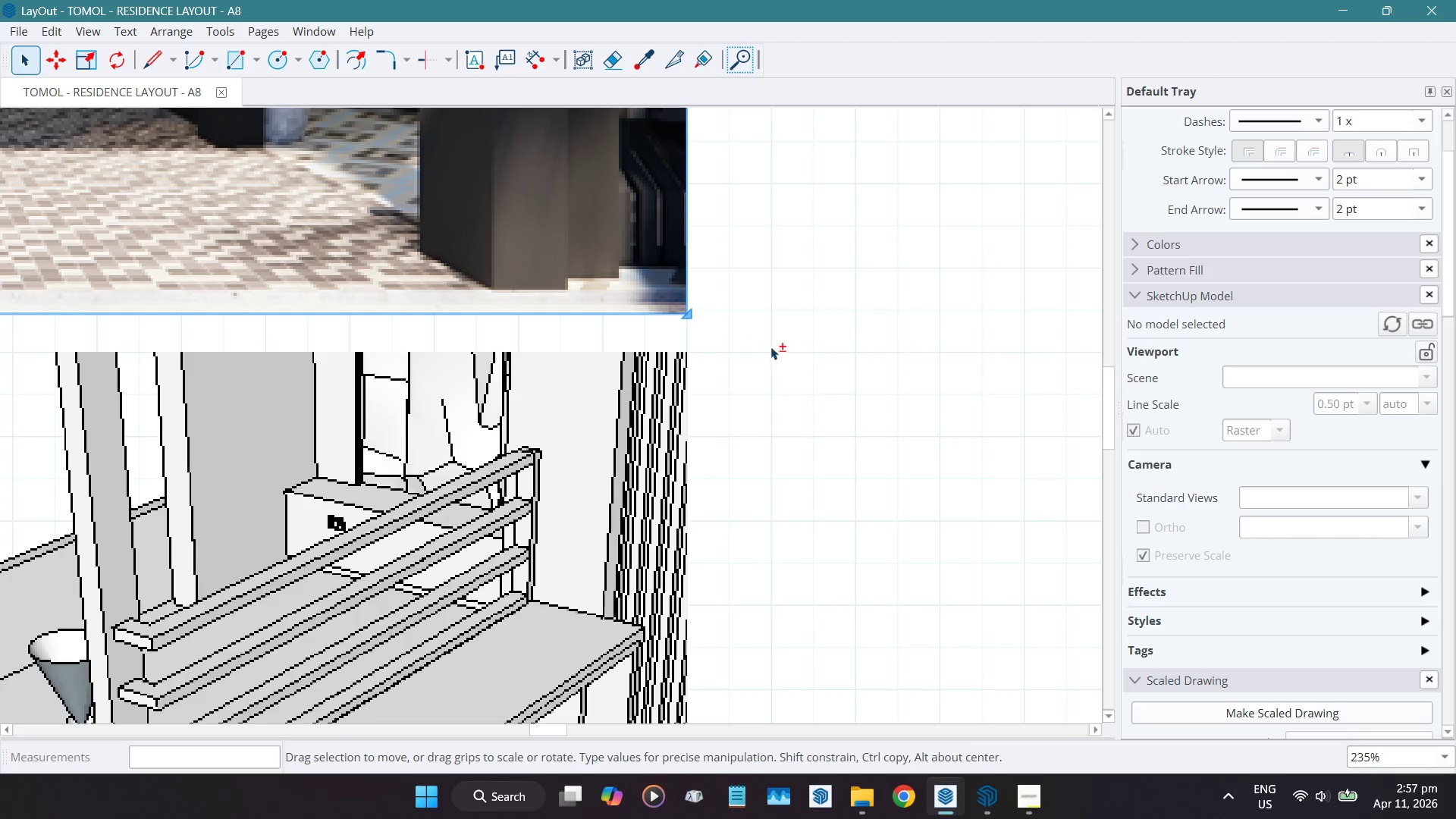 
key(Shift+ShiftLeft)
 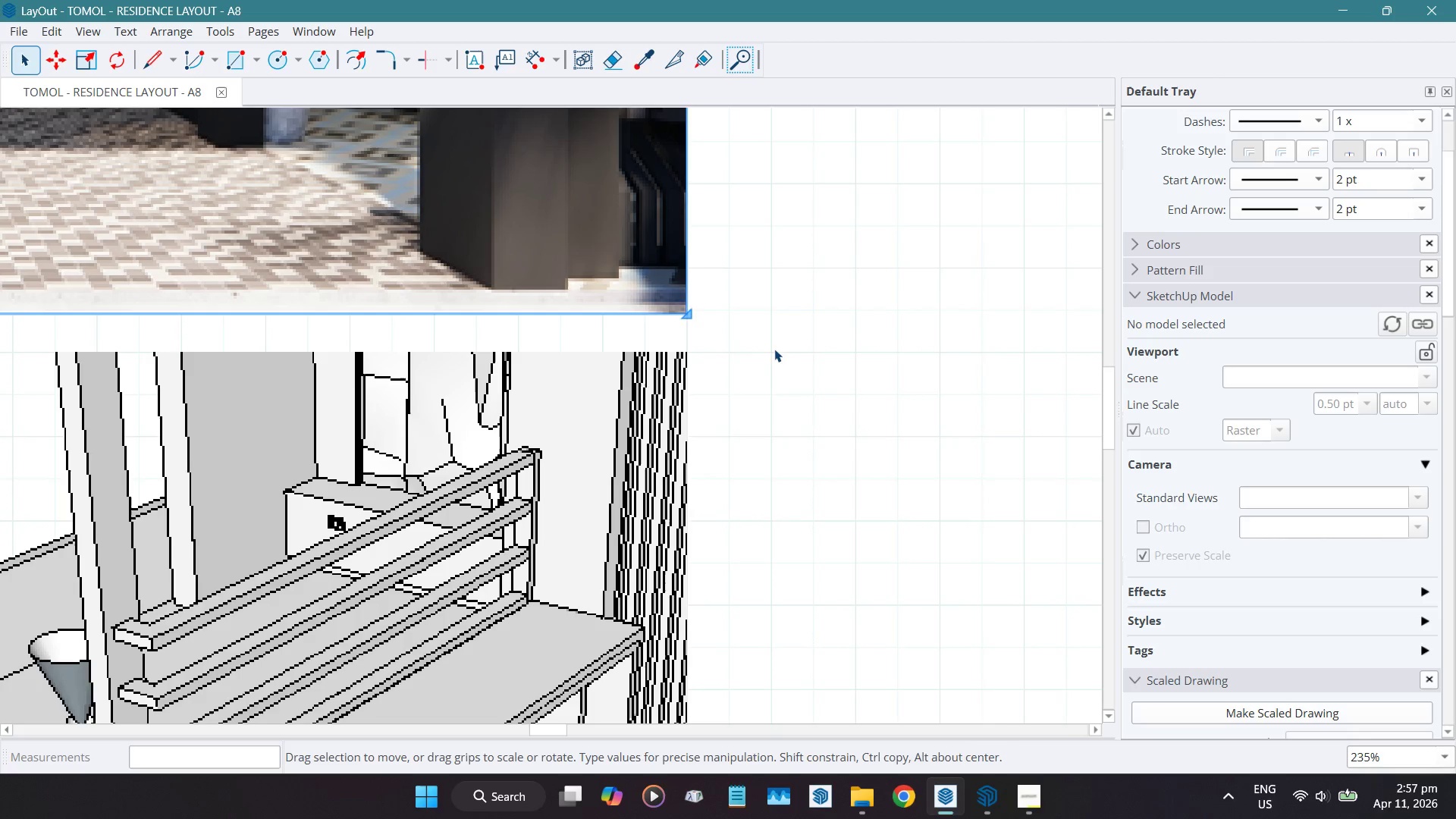 
left_click([774, 349])
 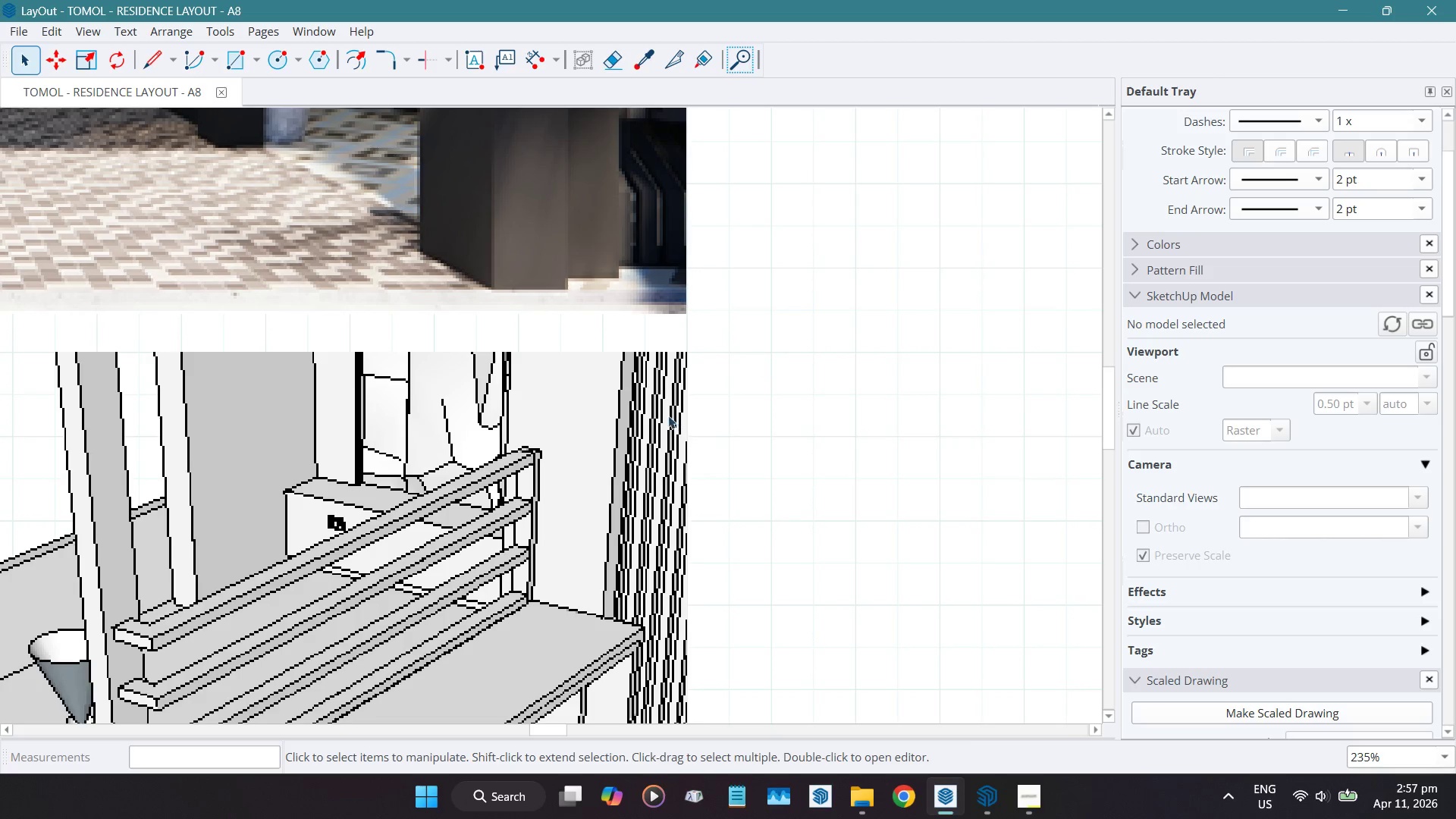 
scroll: coordinate [700, 517], scroll_direction: down, amount: 14.0
 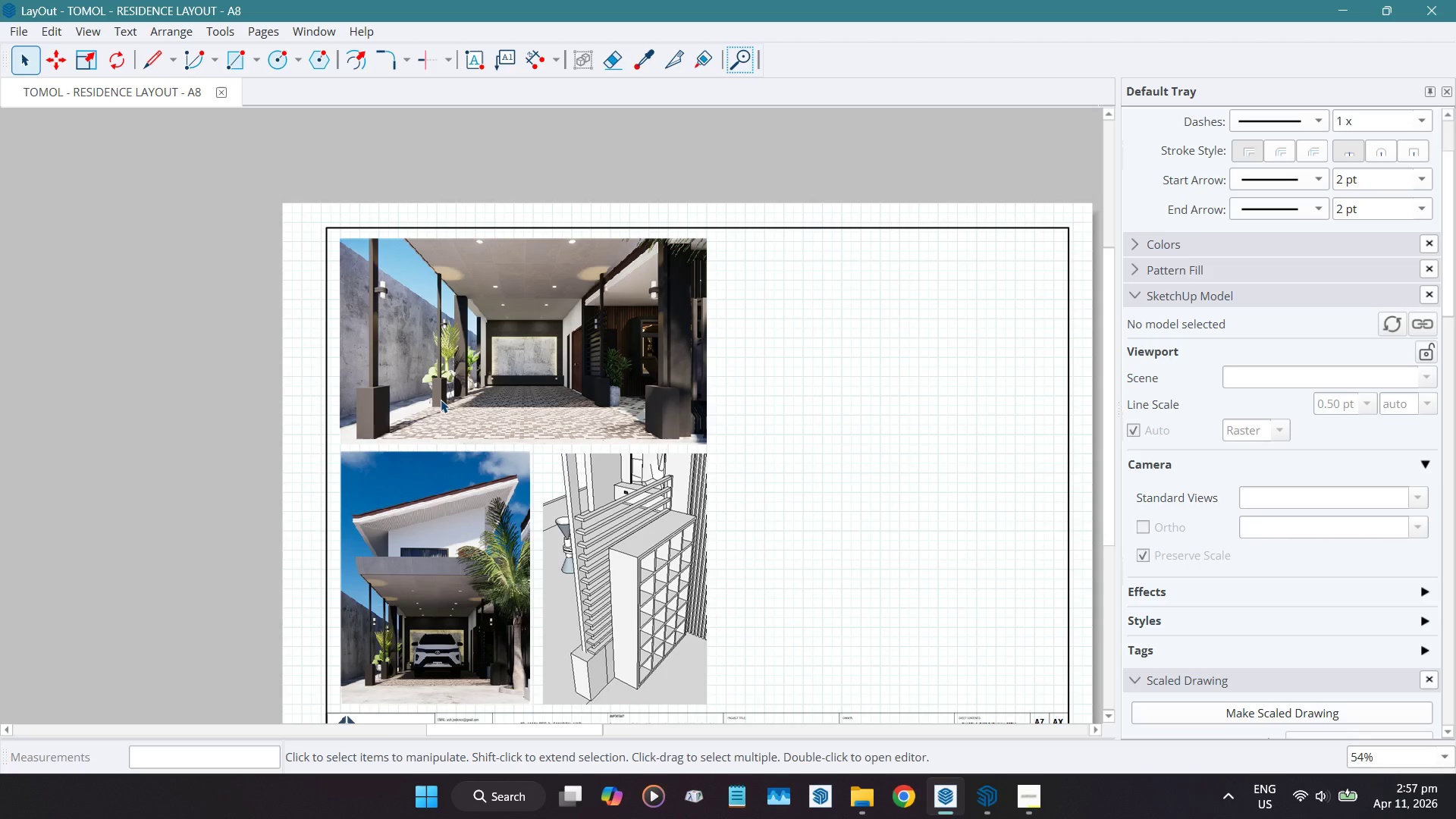 
scroll: coordinate [497, 258], scroll_direction: up, amount: 3.0
 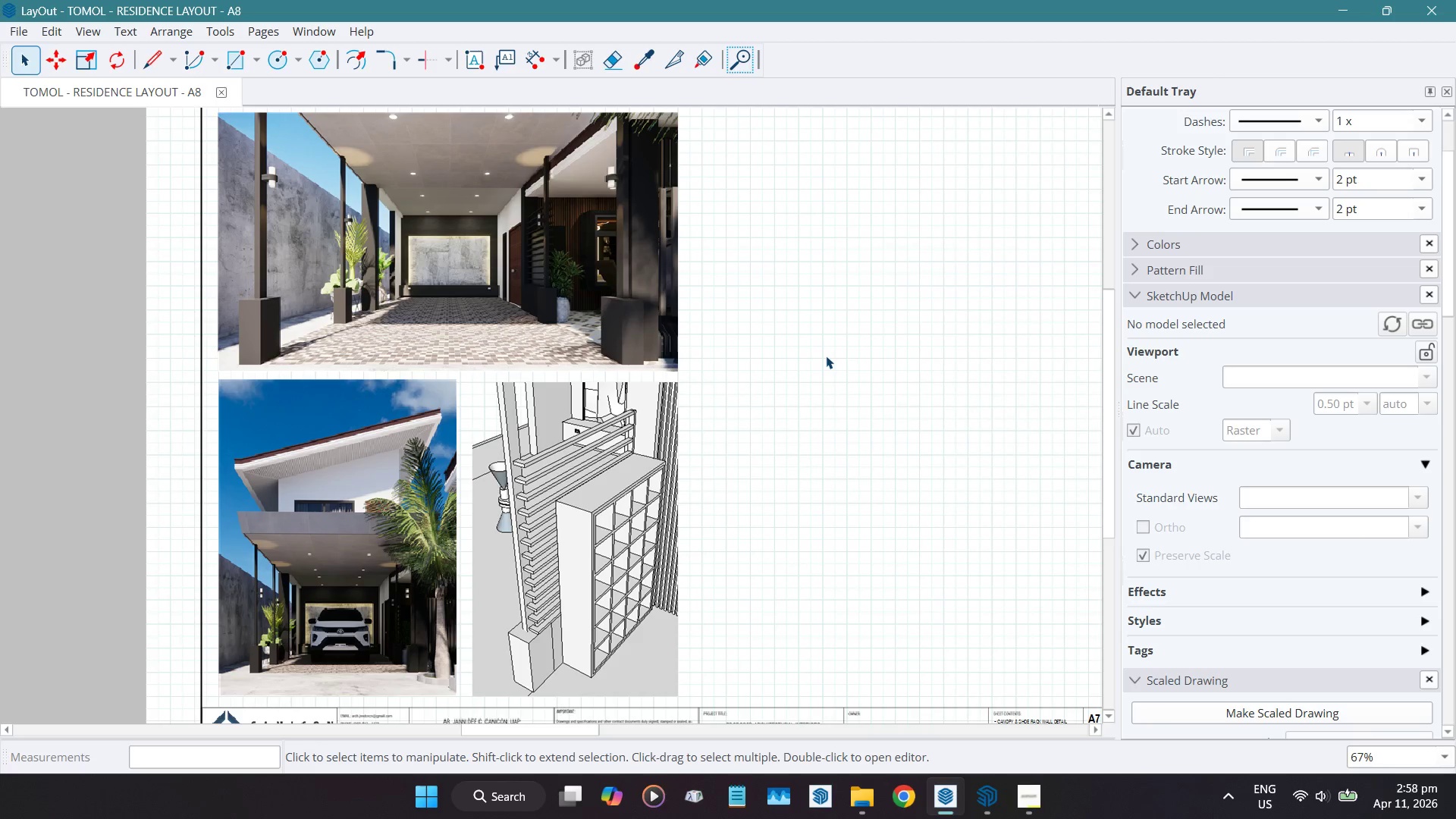 
wait(35.95)
 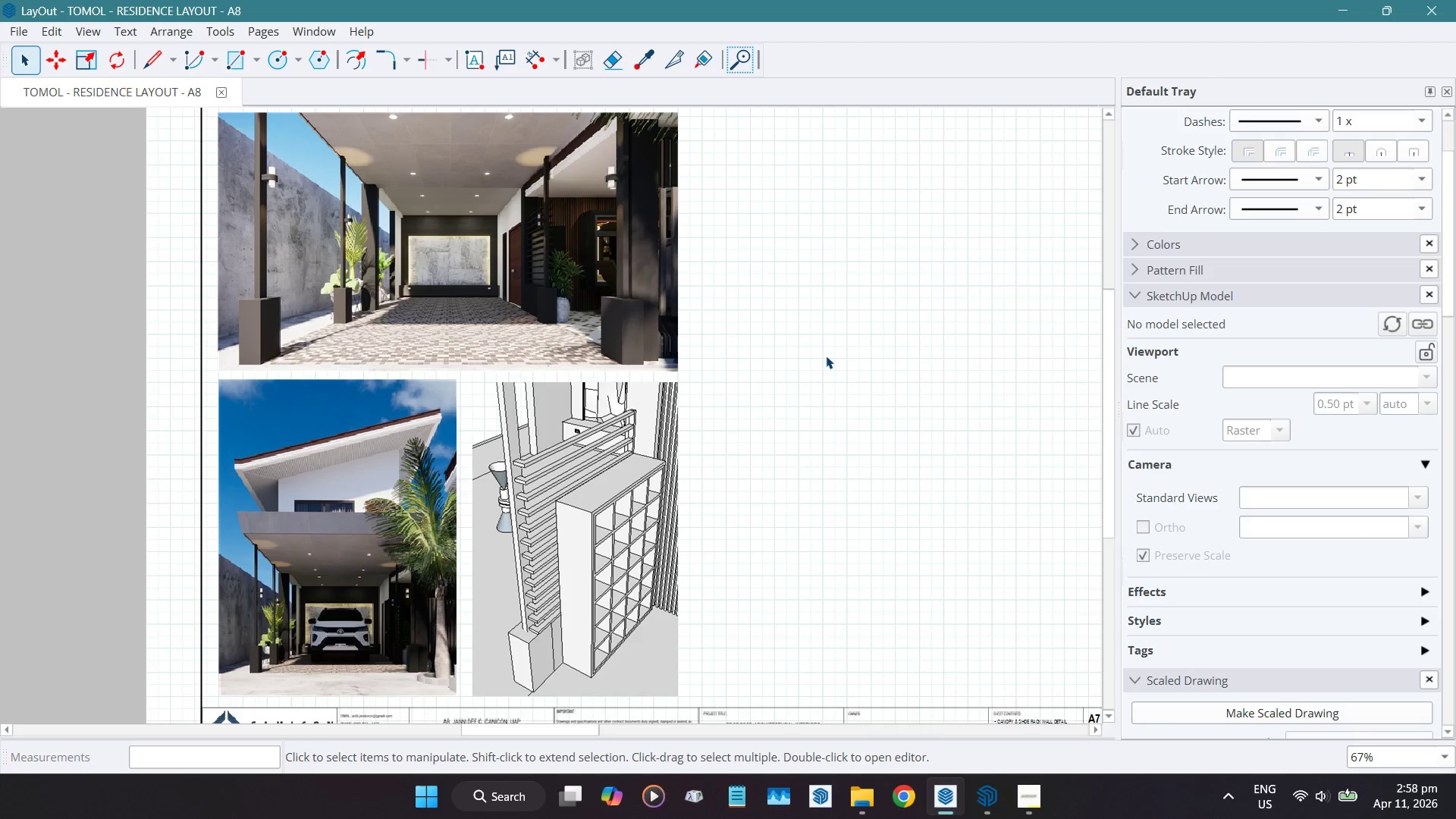 
scroll: coordinate [826, 358], scroll_direction: down, amount: 6.0
 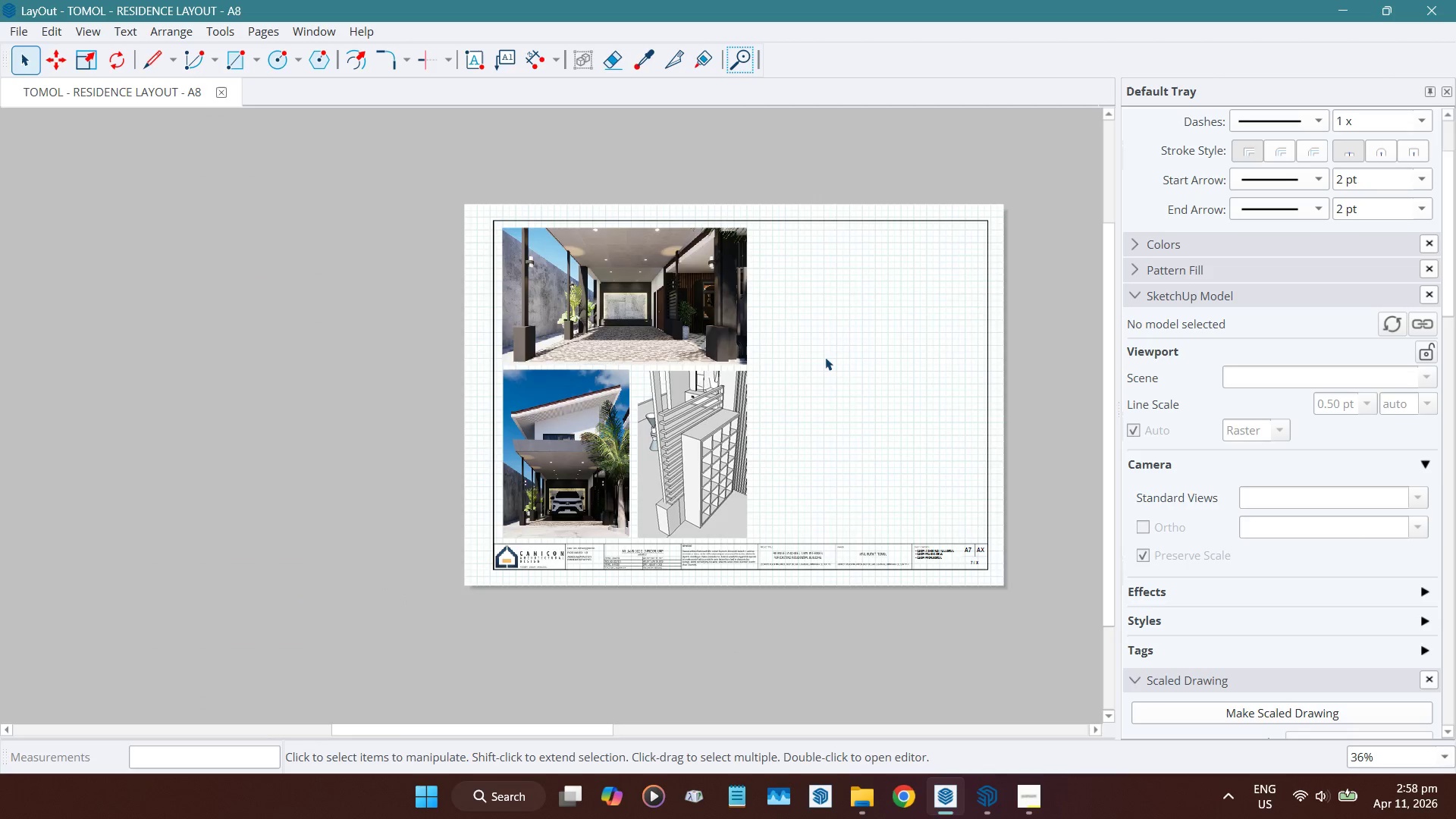 
scroll: coordinate [684, 369], scroll_direction: up, amount: 4.0
 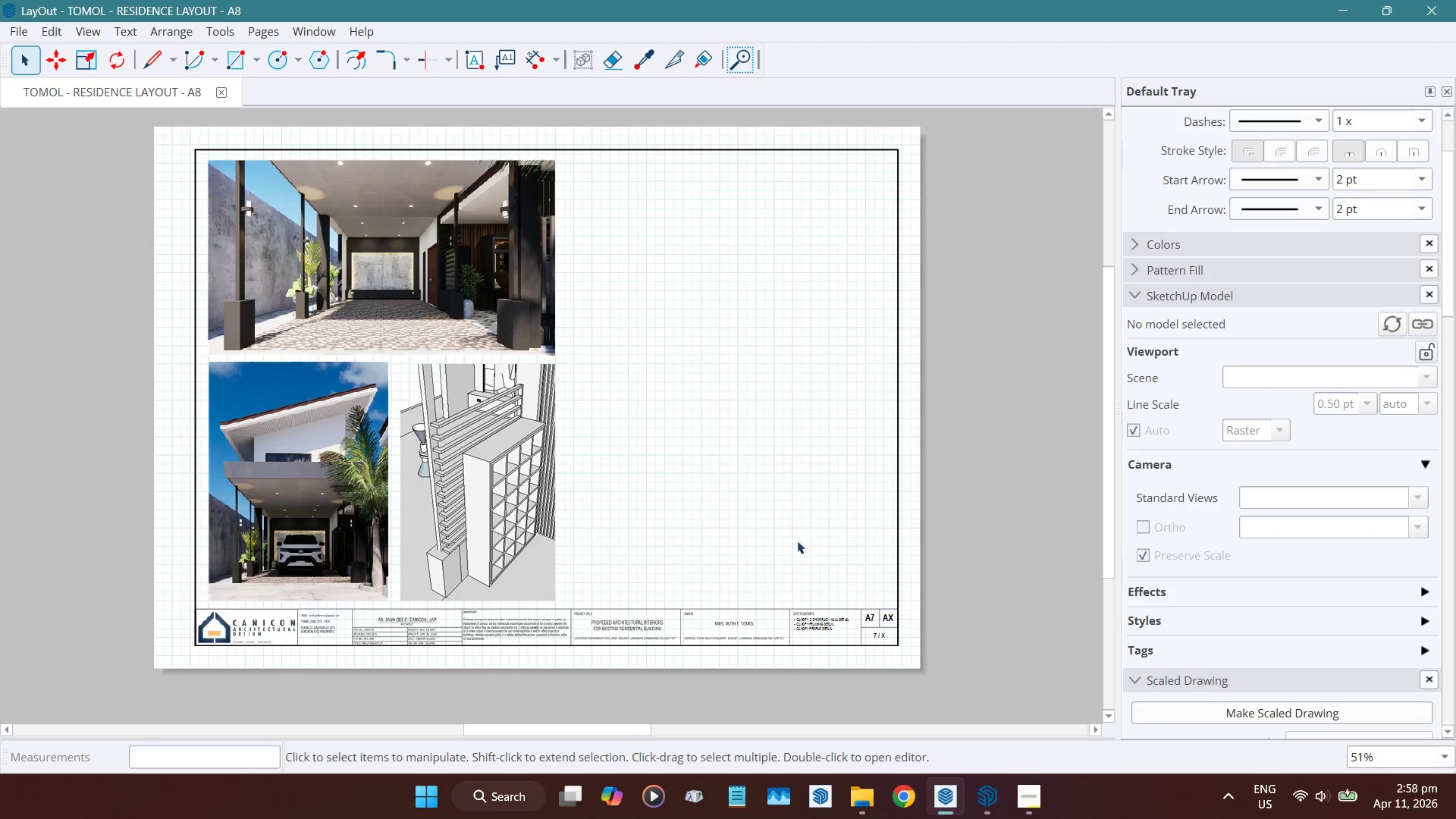 
mouse_move([964, 790])
 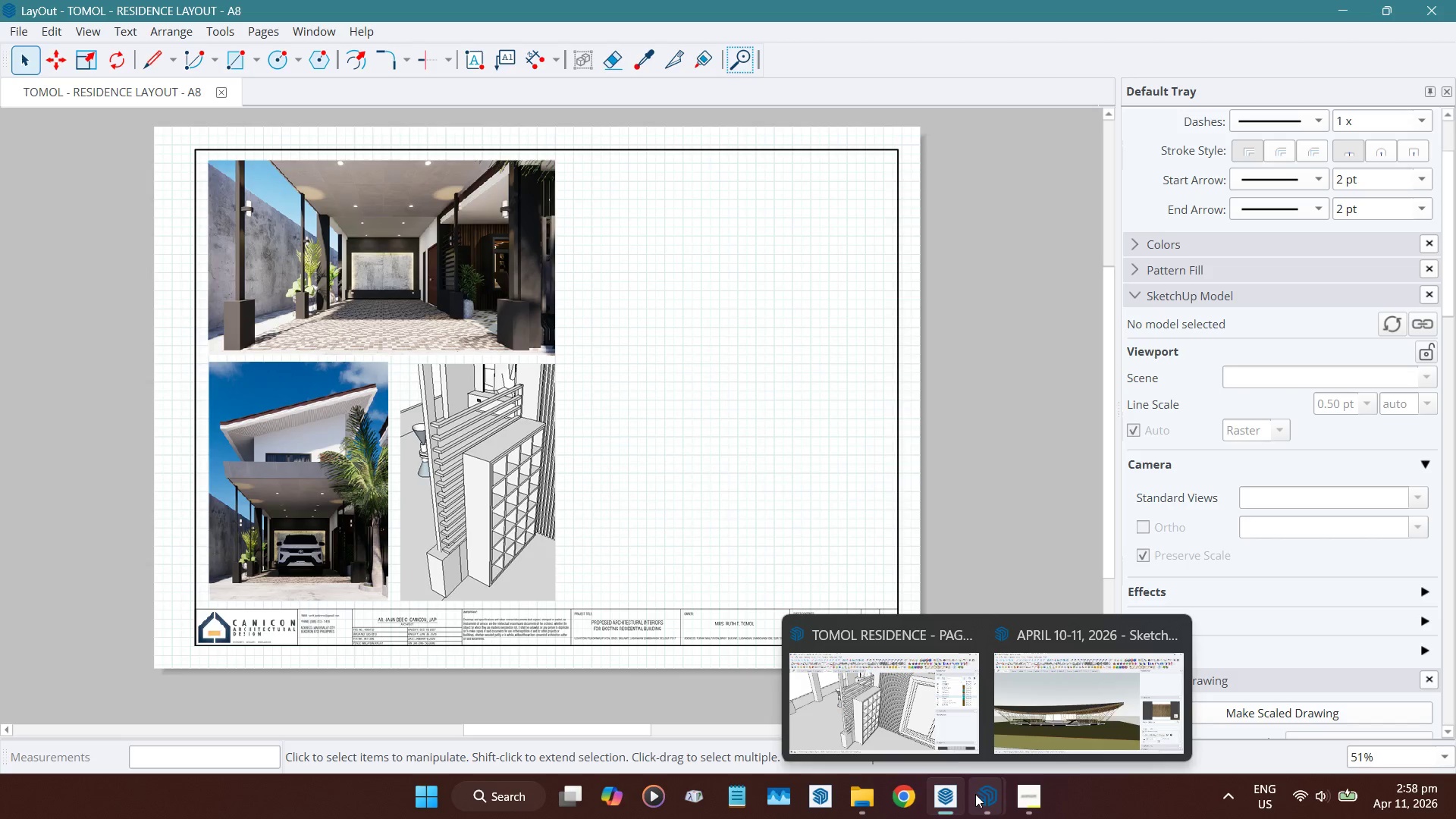 
left_click([913, 703])
 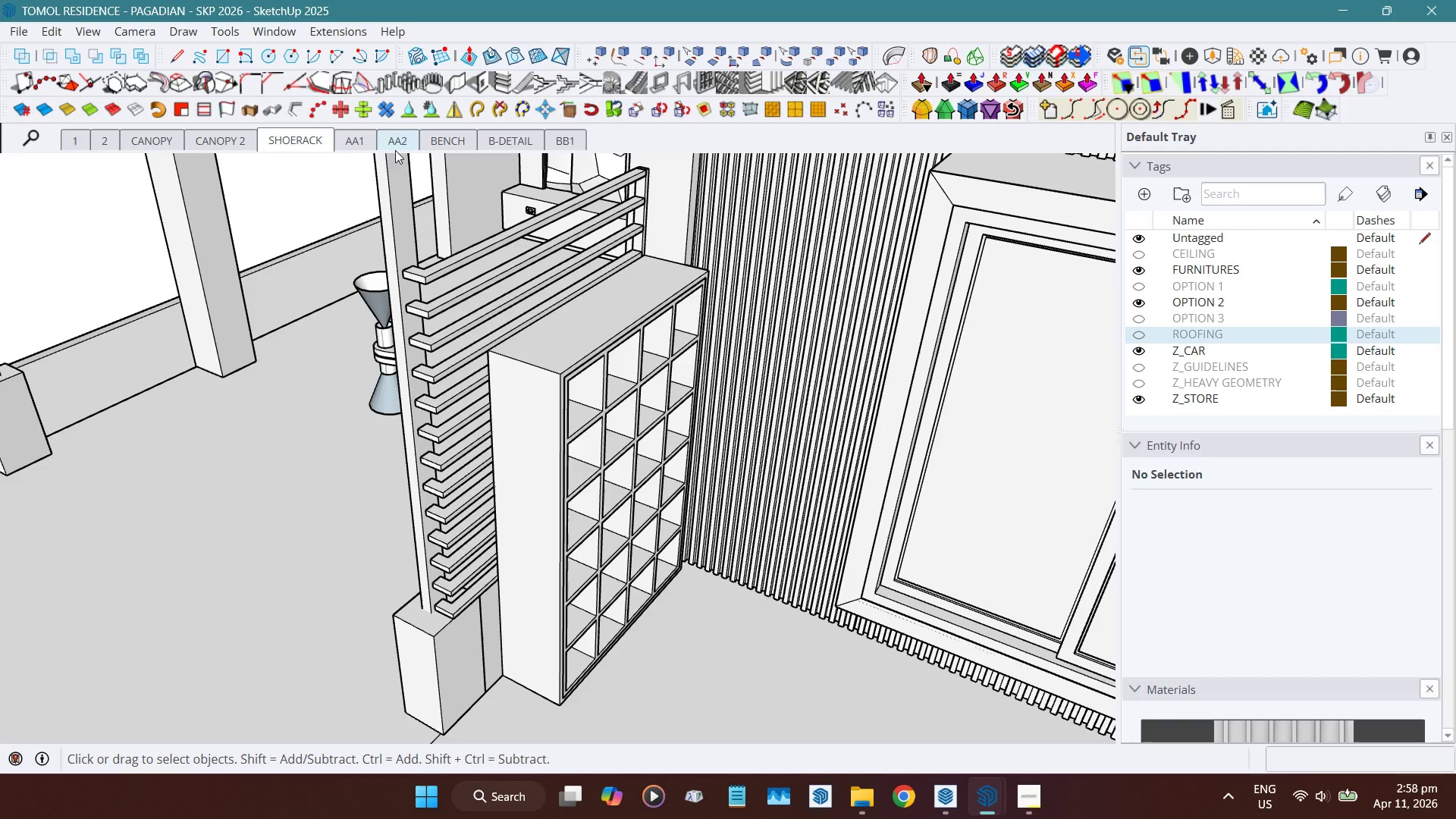 
left_click([345, 143])
 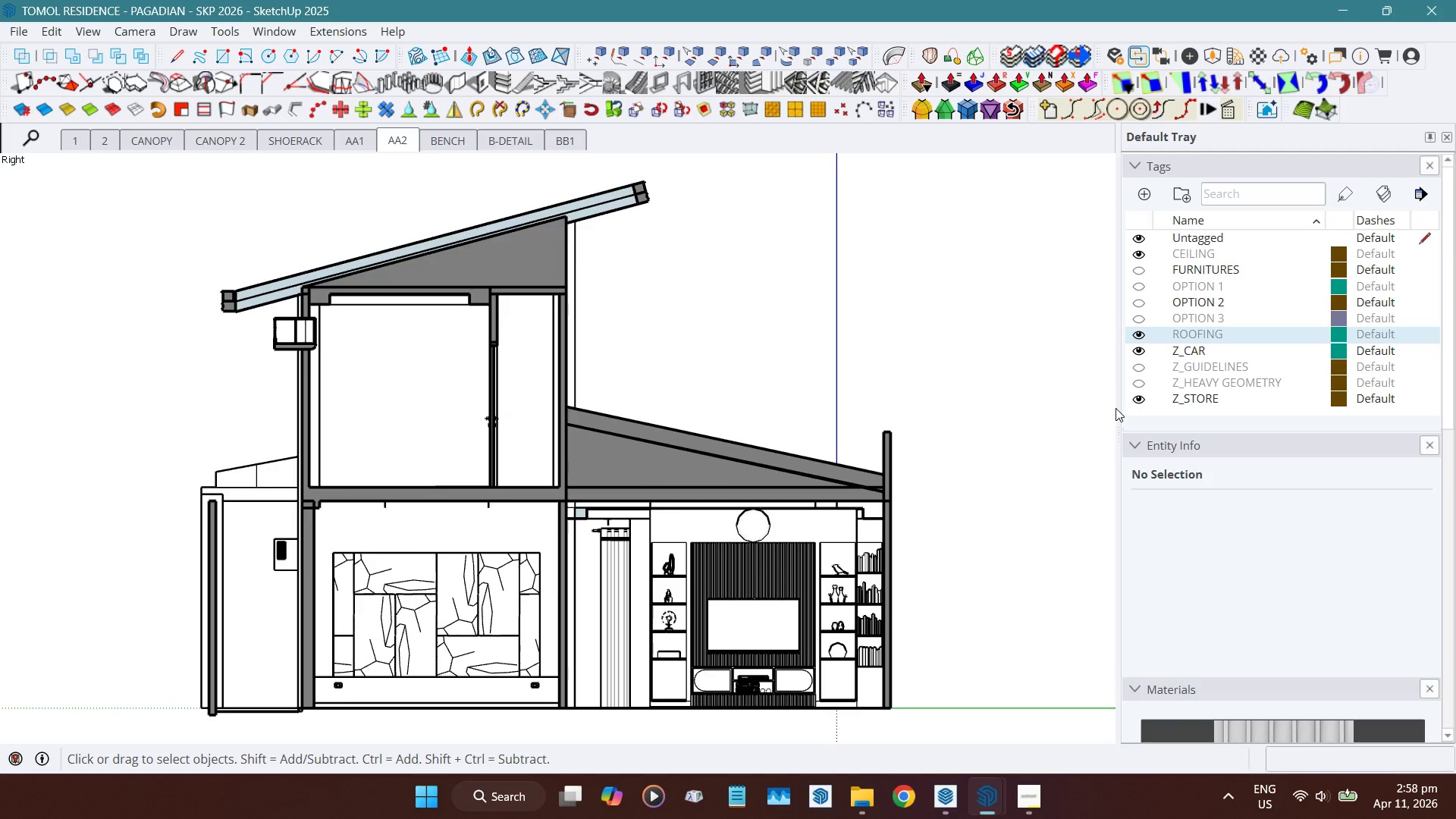 
wait(13.72)
 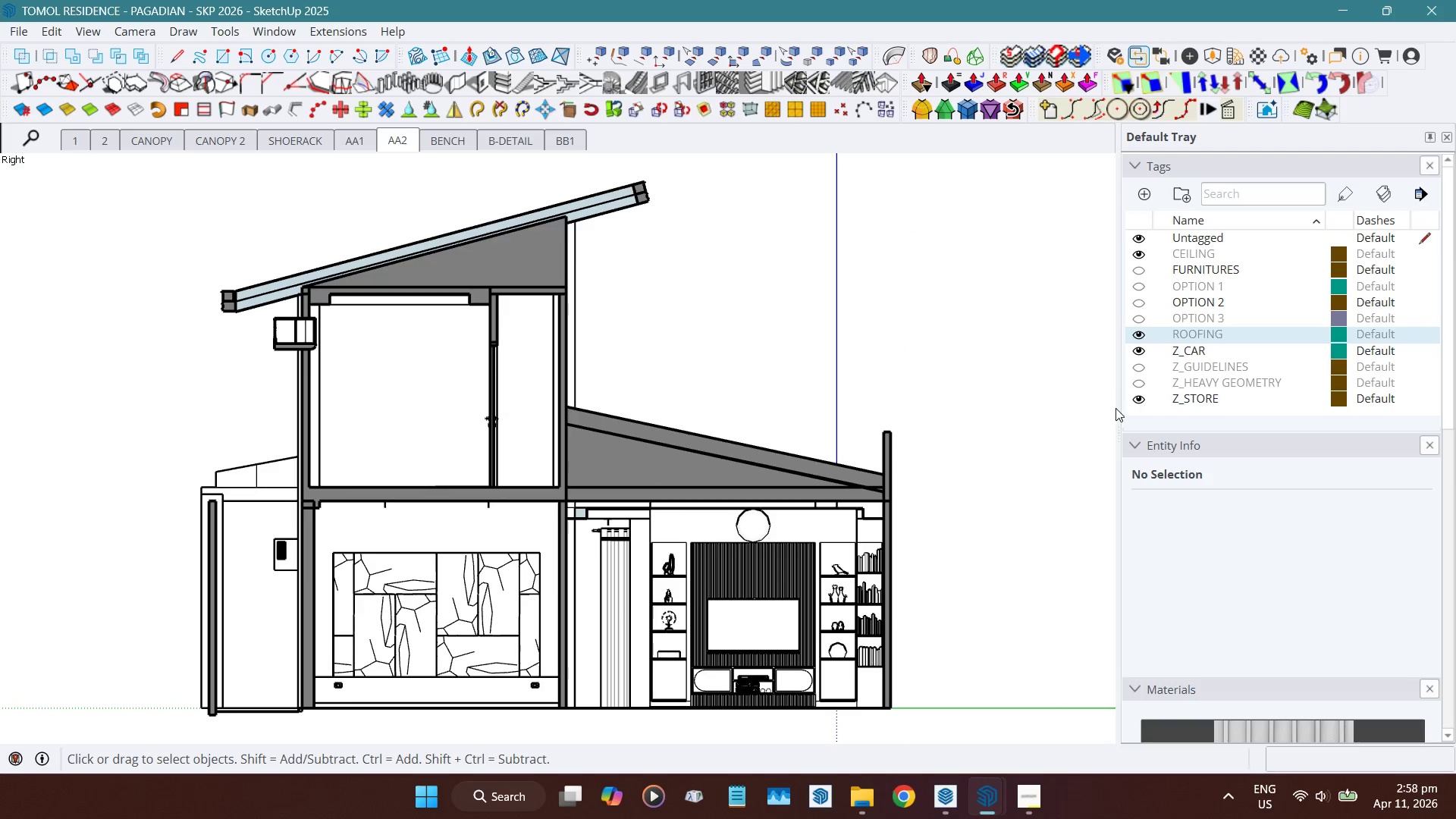 
scroll: coordinate [531, 429], scroll_direction: down, amount: 1.0
 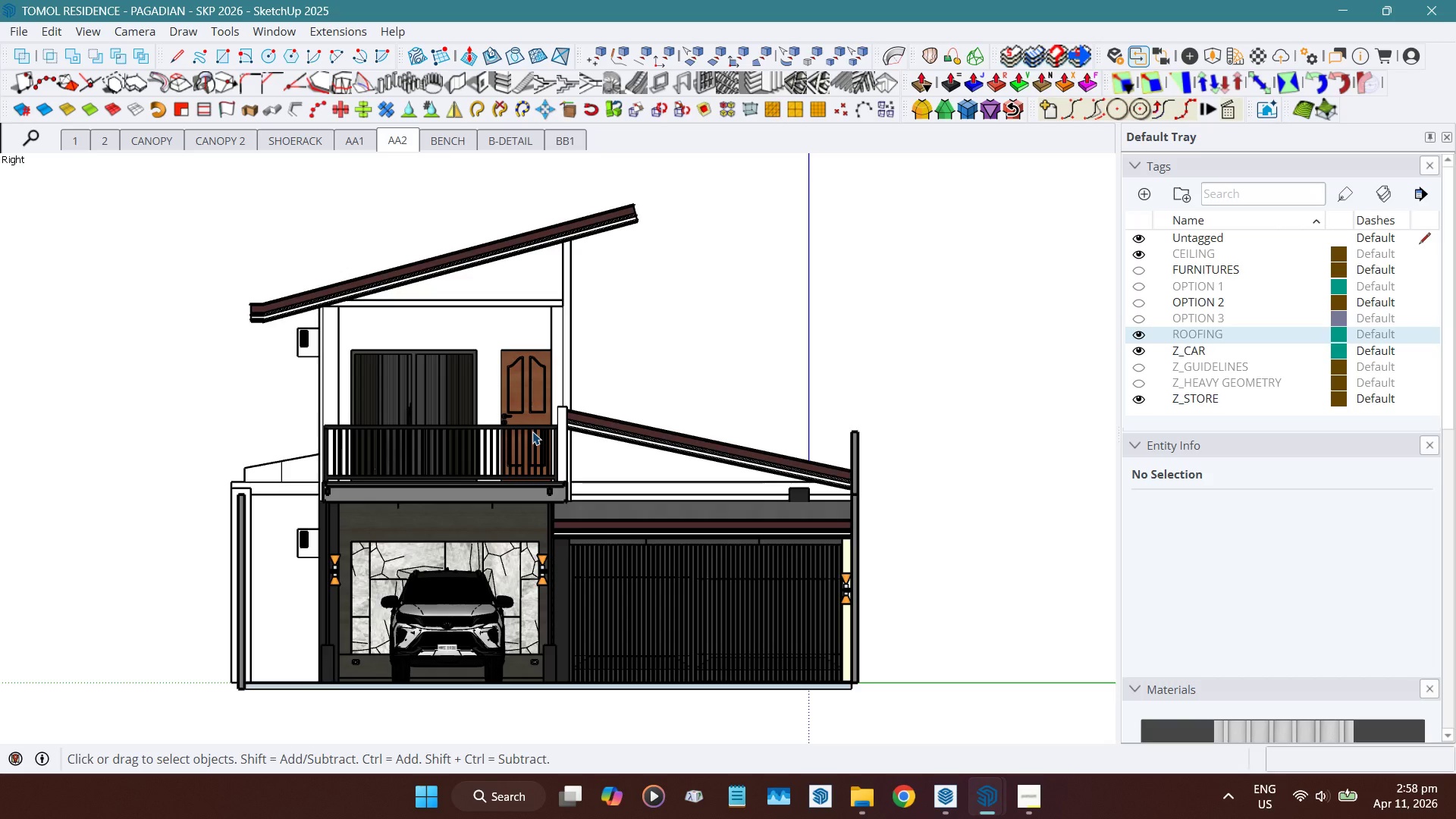 
wait(14.92)
 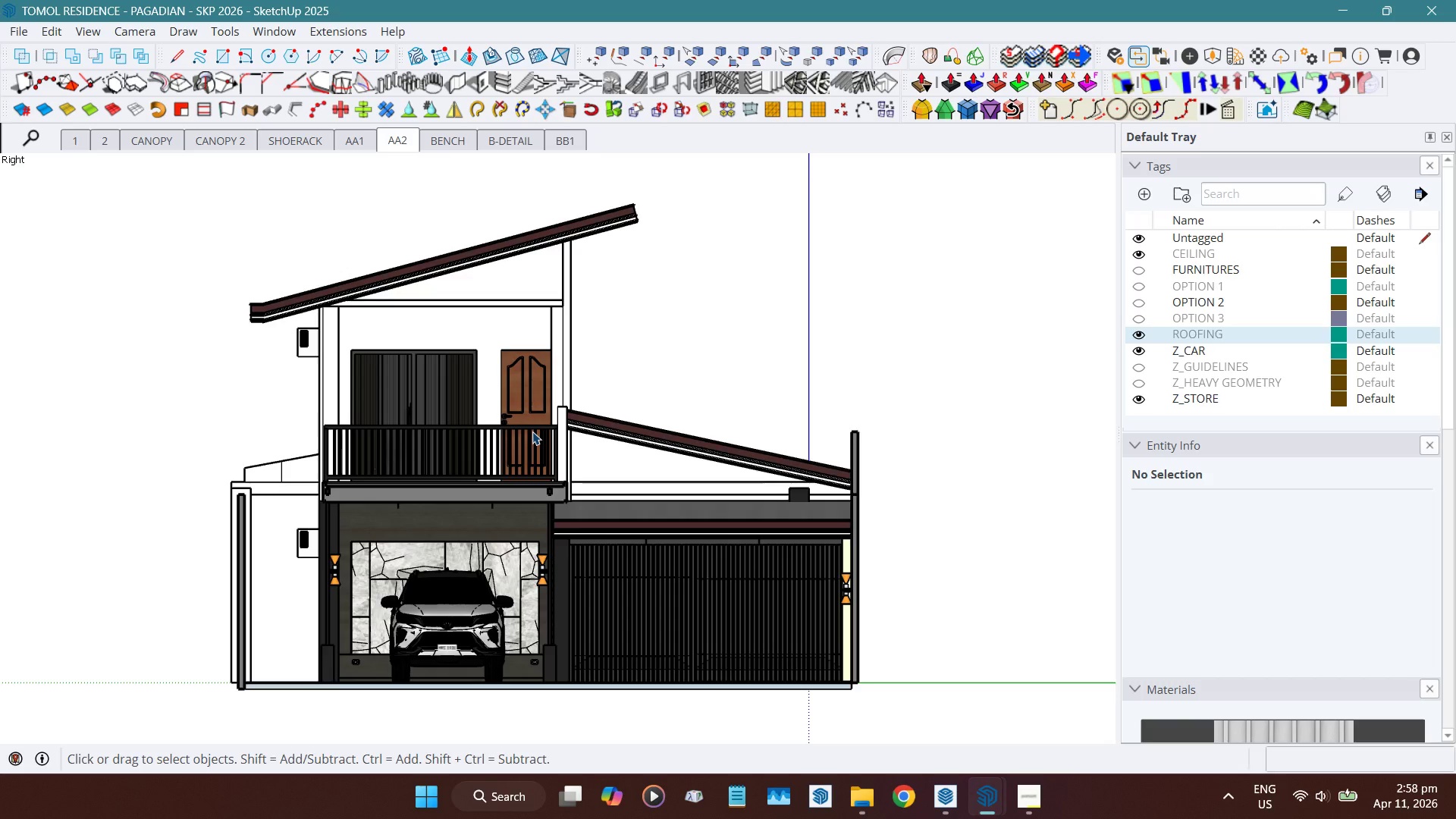 
scroll: coordinate [859, 547], scroll_direction: up, amount: 4.0
 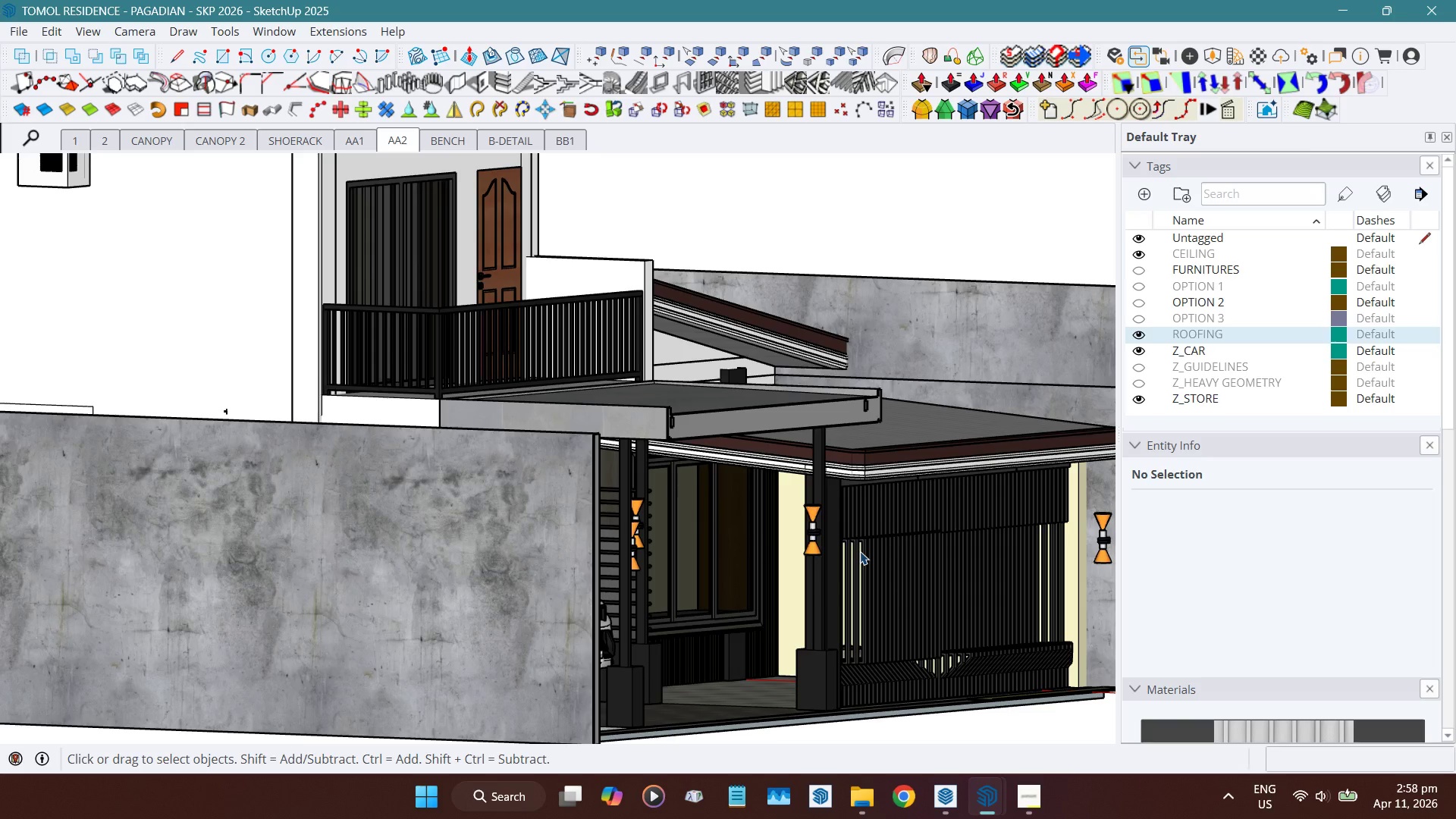 
scroll: coordinate [644, 406], scroll_direction: down, amount: 5.0
 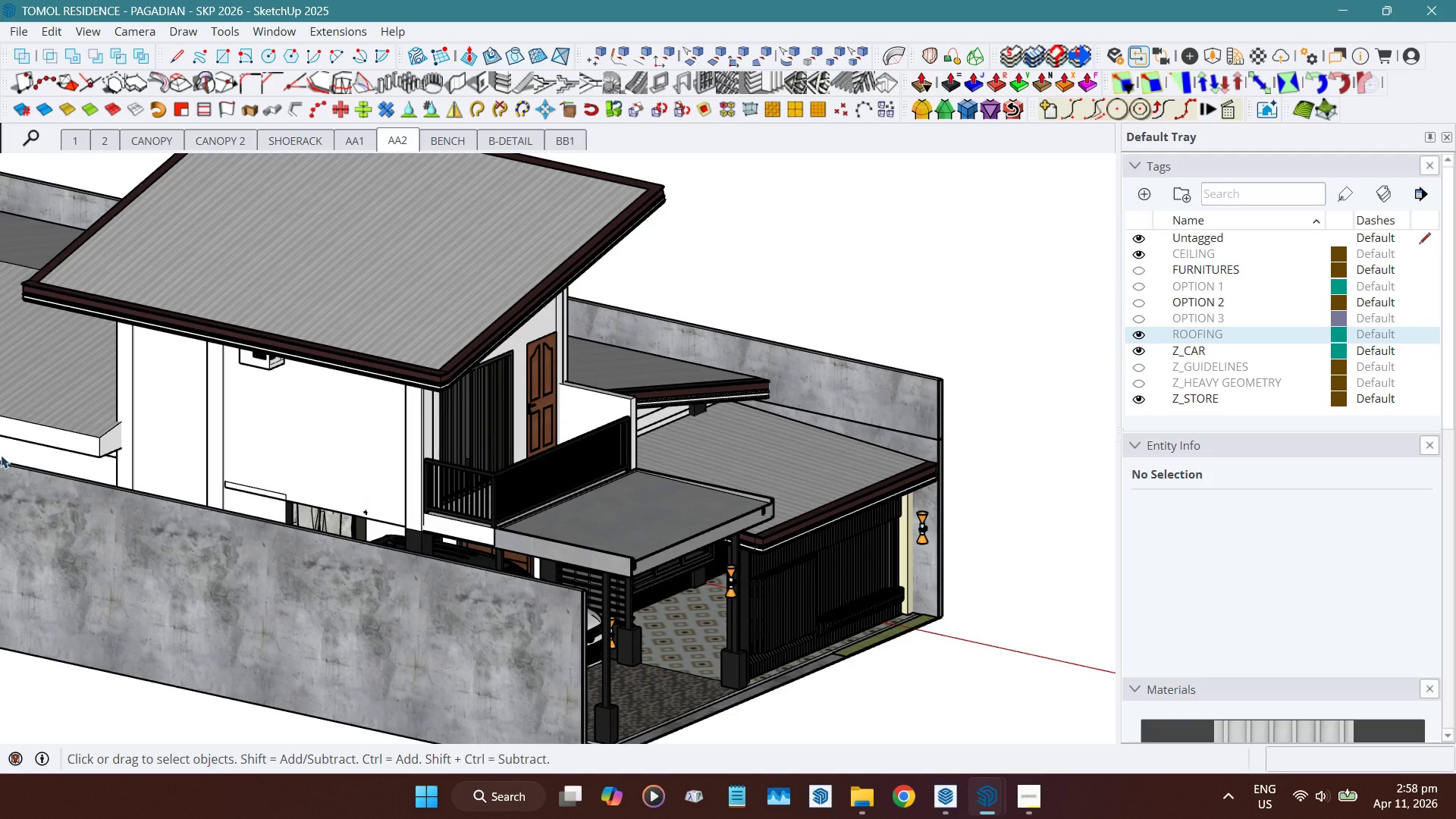 
key(Alt+AltLeft)
 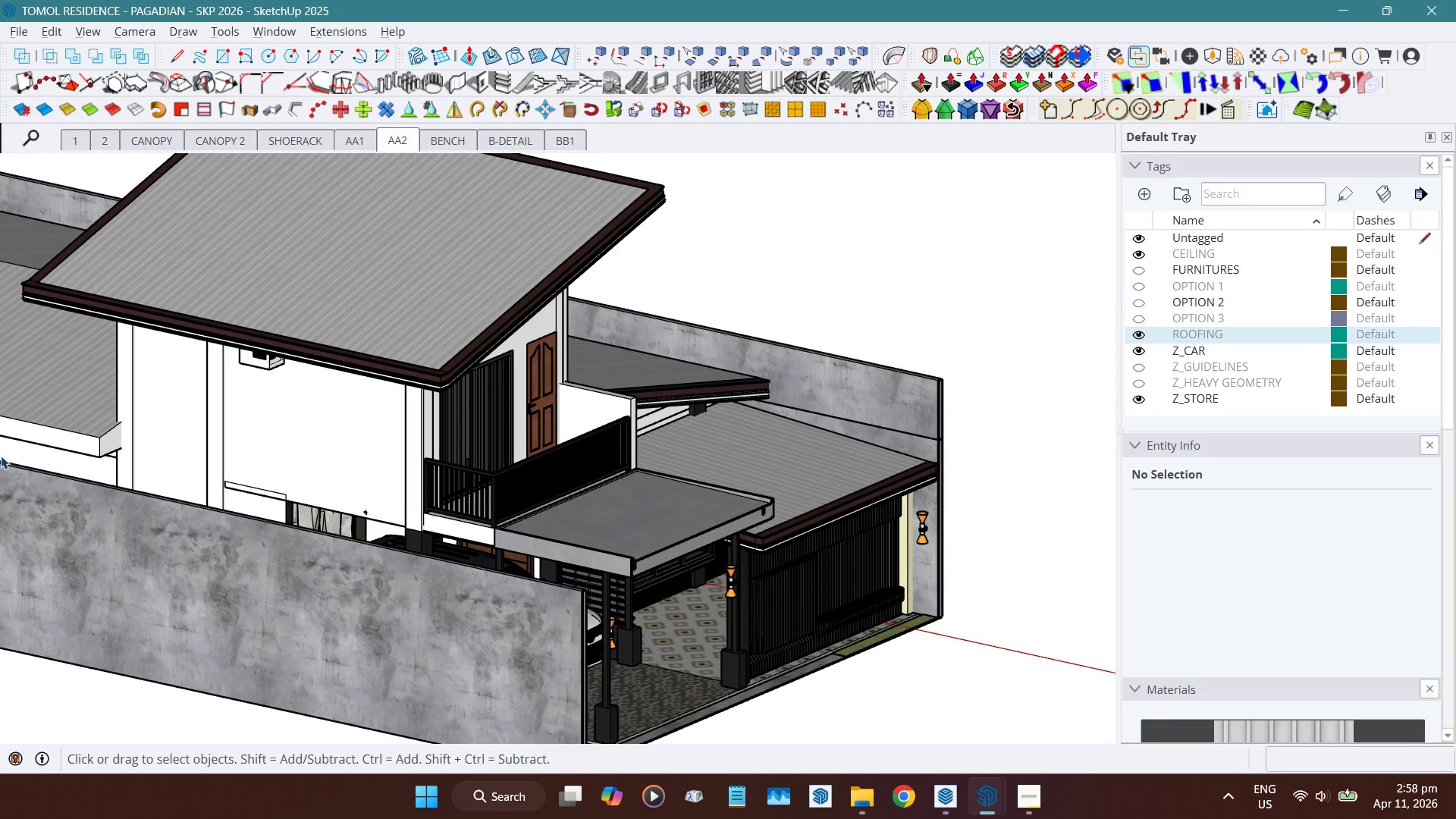 
key(Alt+P)
 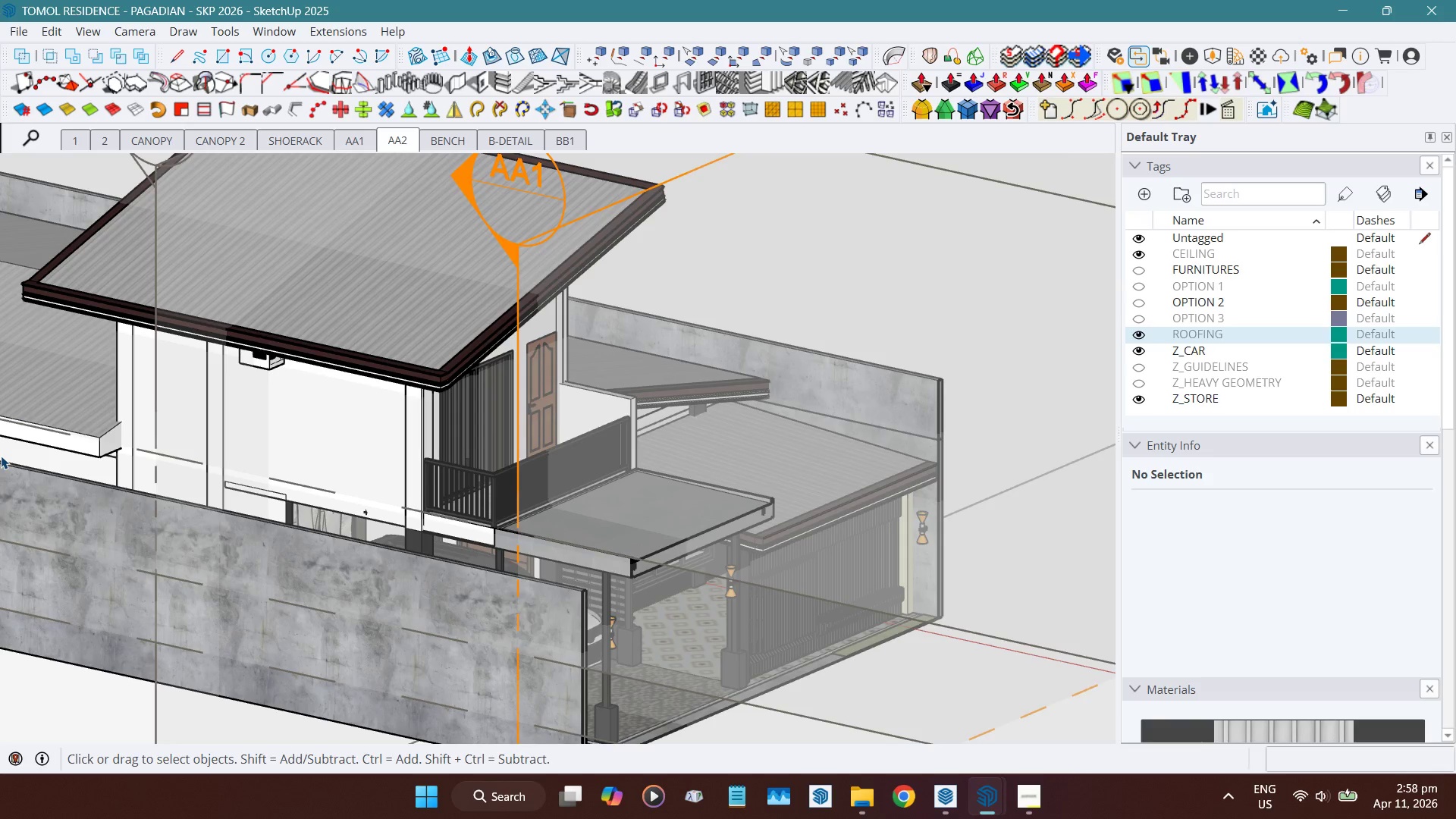 
scroll: coordinate [749, 315], scroll_direction: down, amount: 14.0
 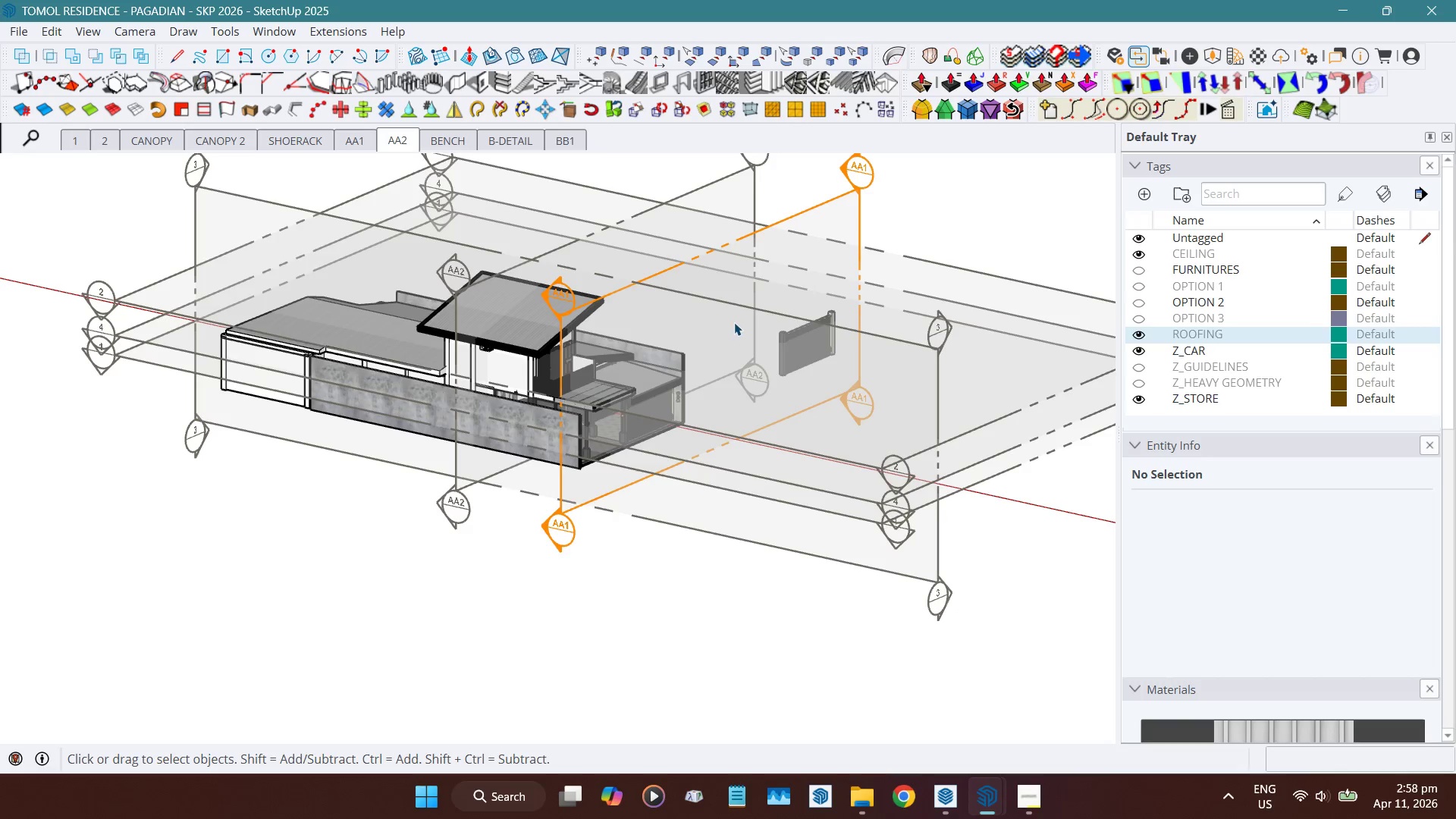 
scroll: coordinate [734, 322], scroll_direction: up, amount: 3.0
 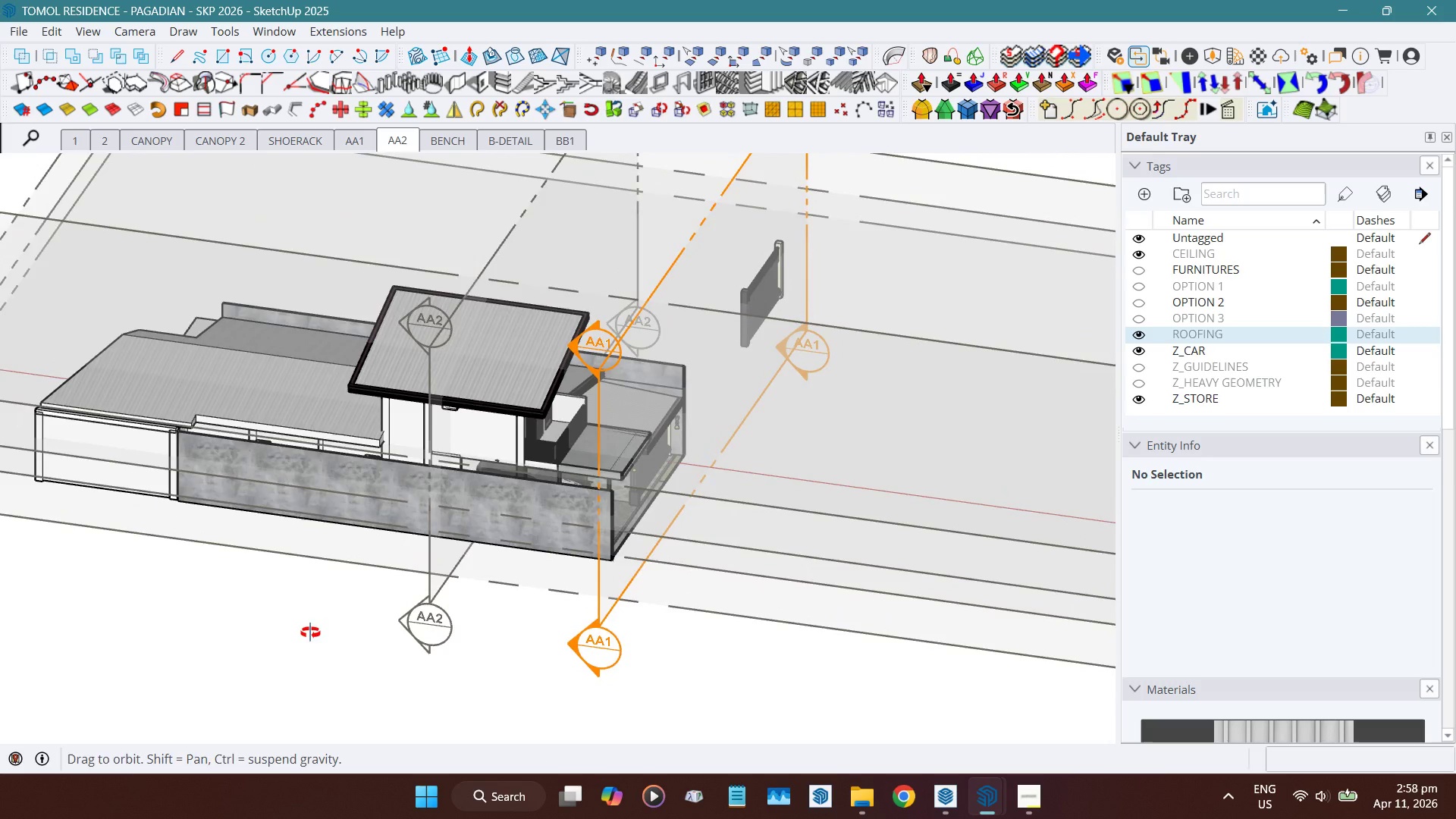 
wait(5.47)
 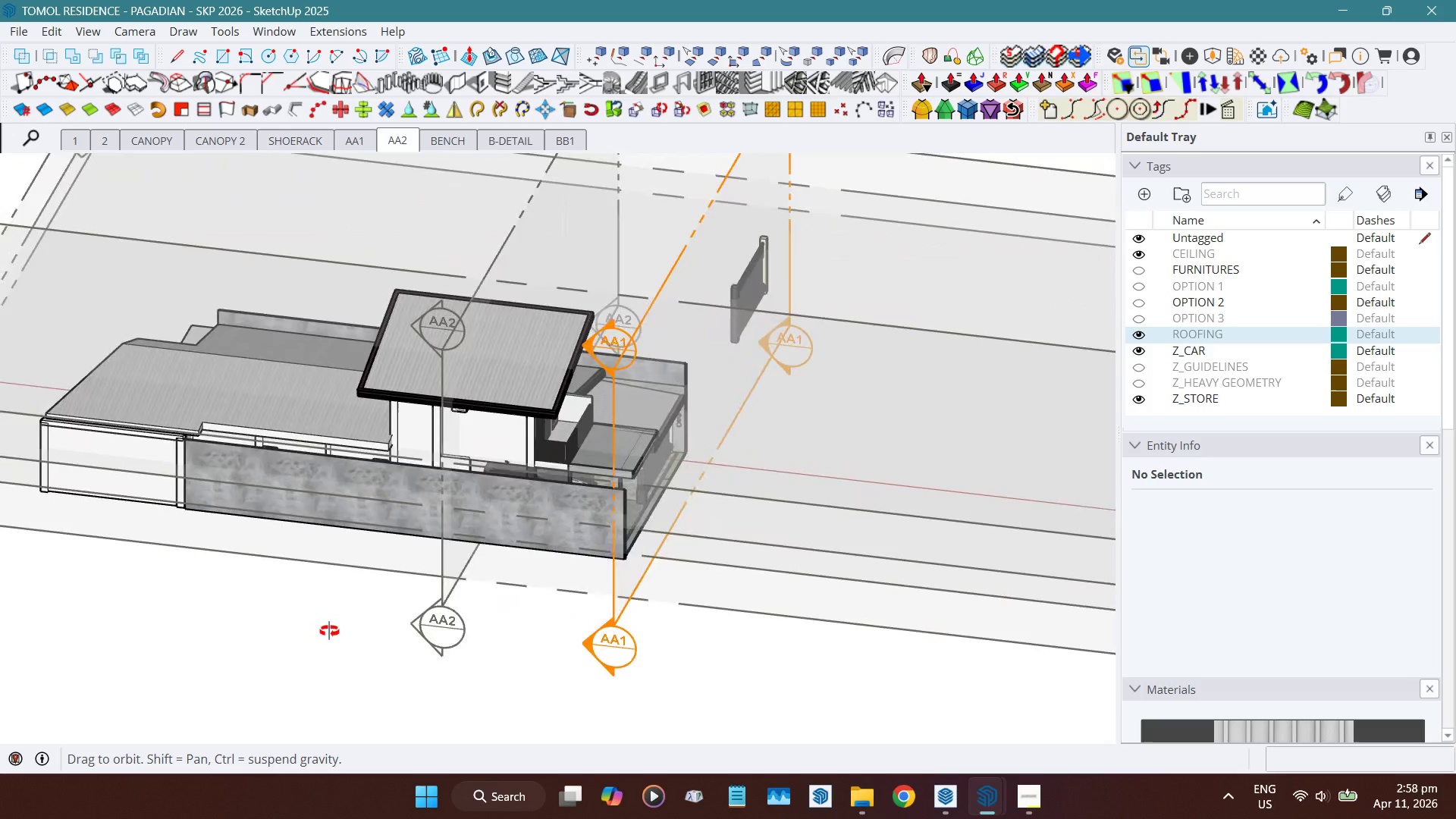 
left_click([595, 627])
 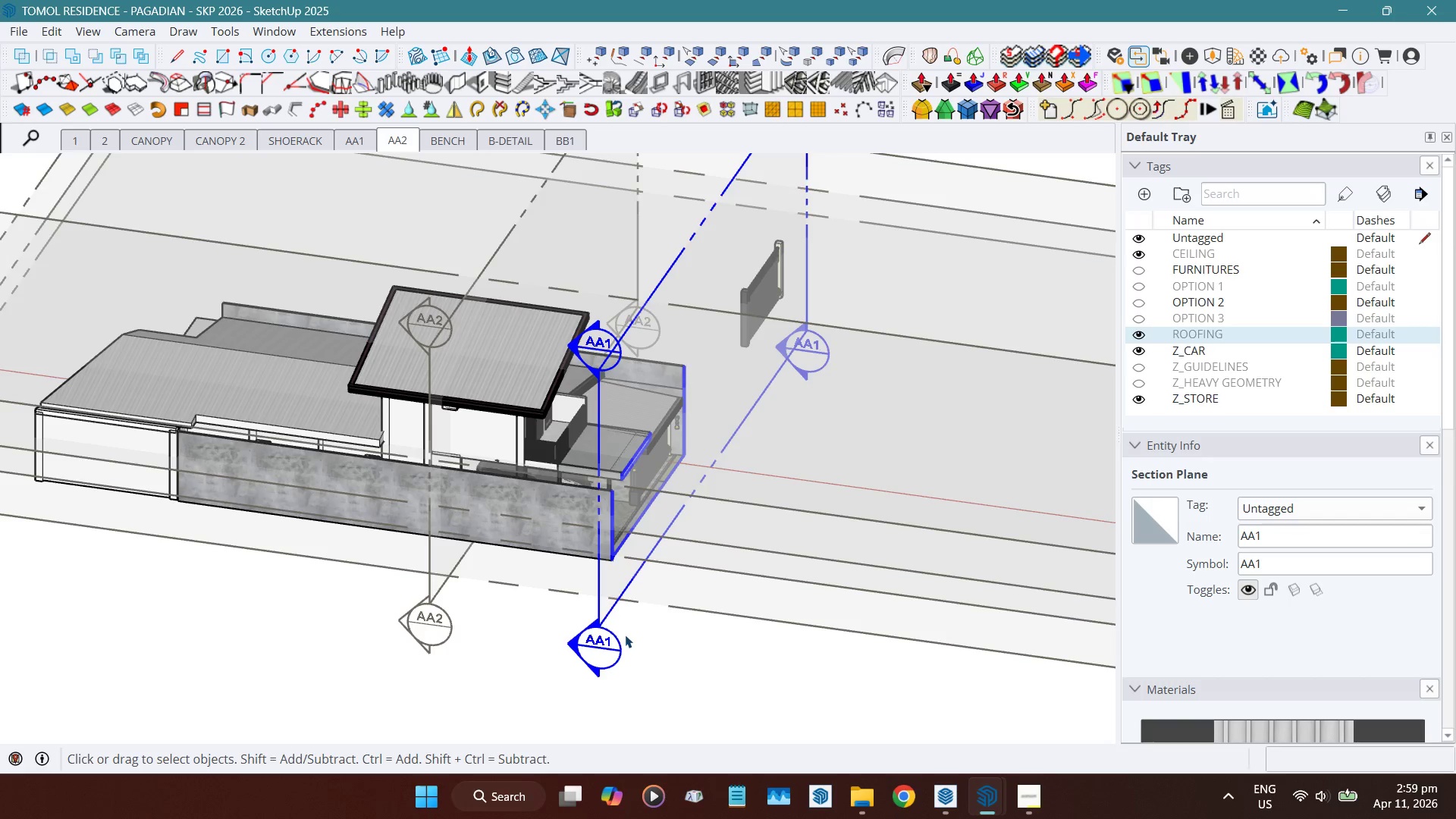 
wait(11.94)
 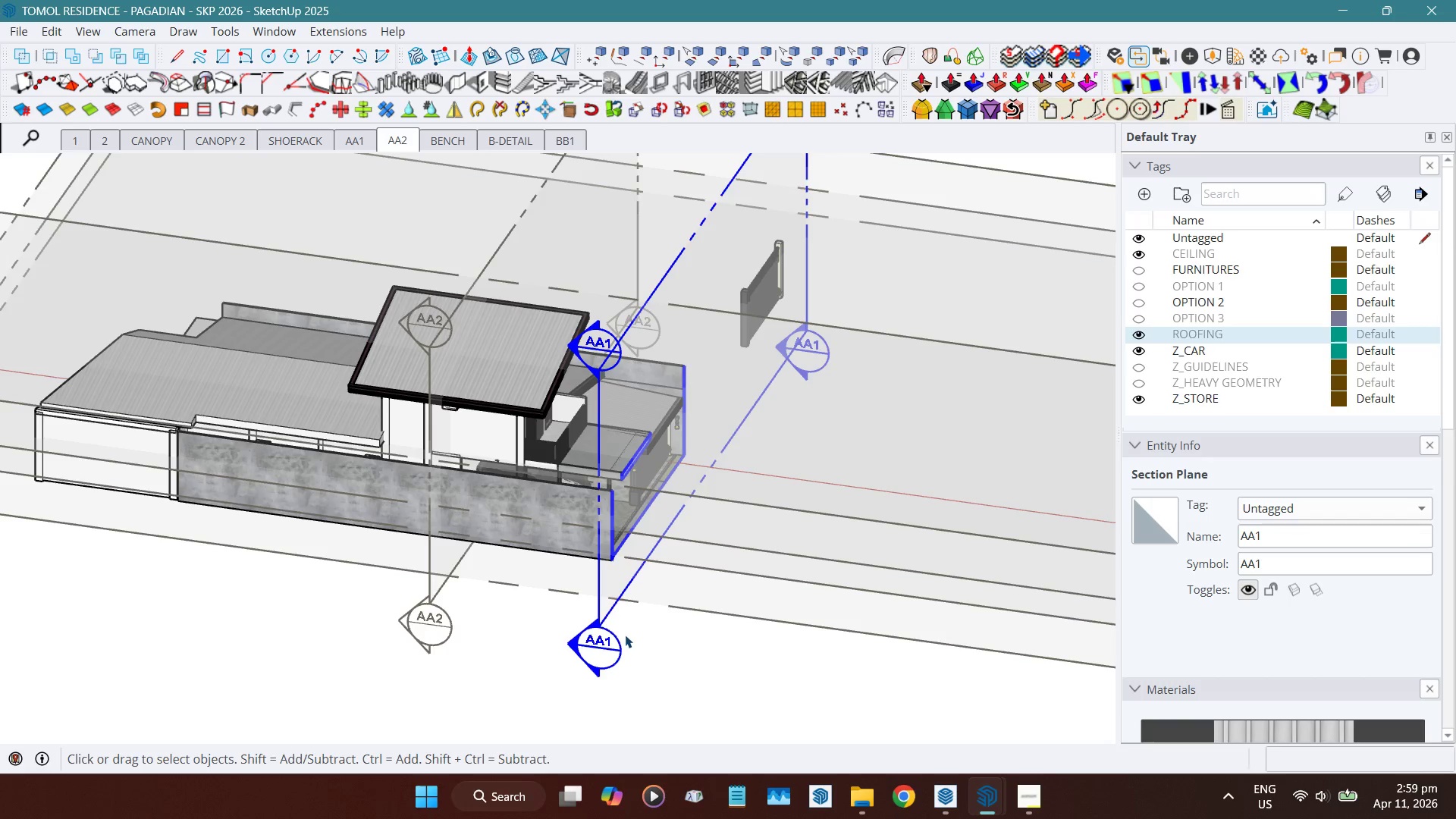 
left_click([433, 607])
 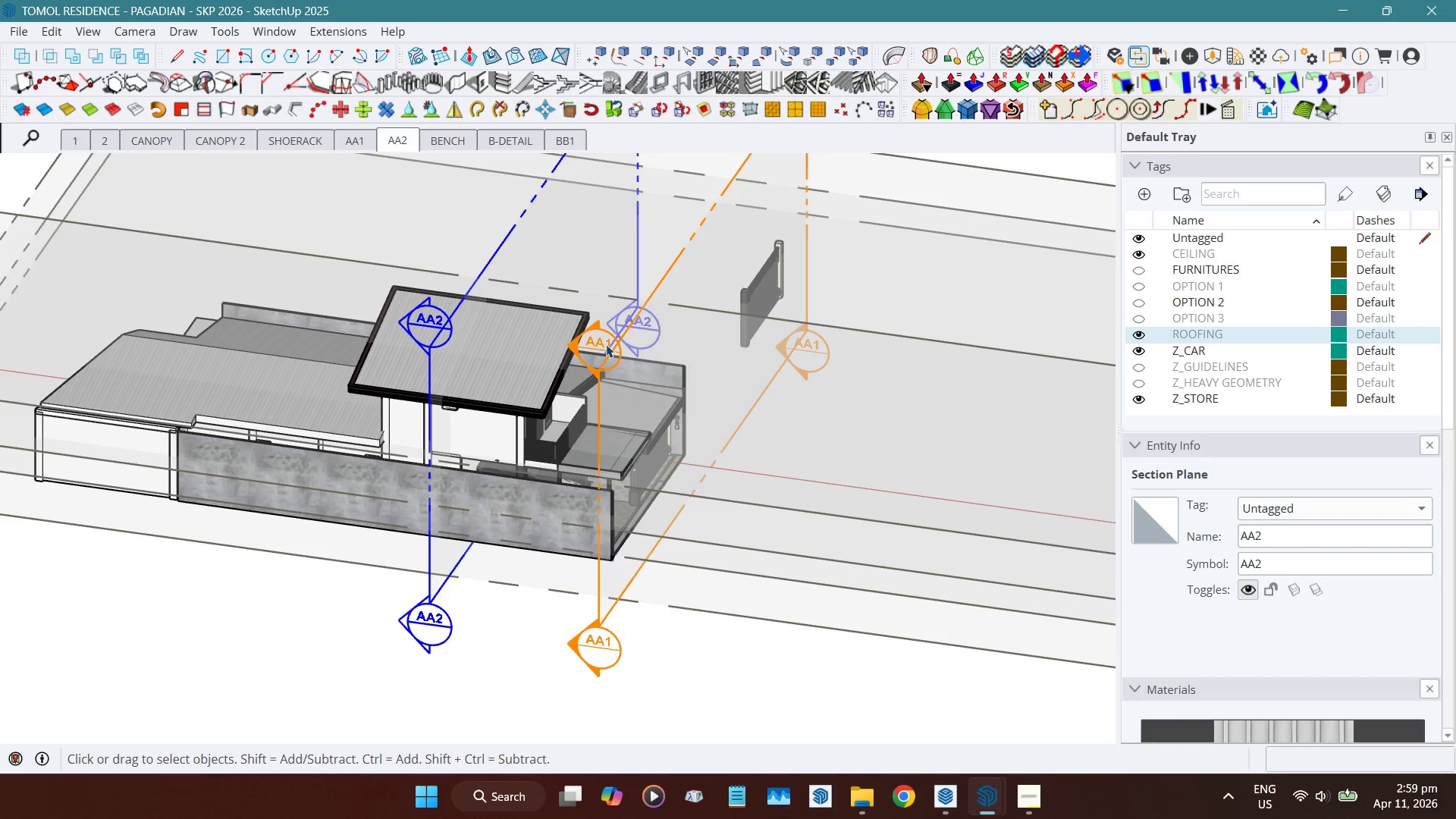 
left_click([596, 328])
 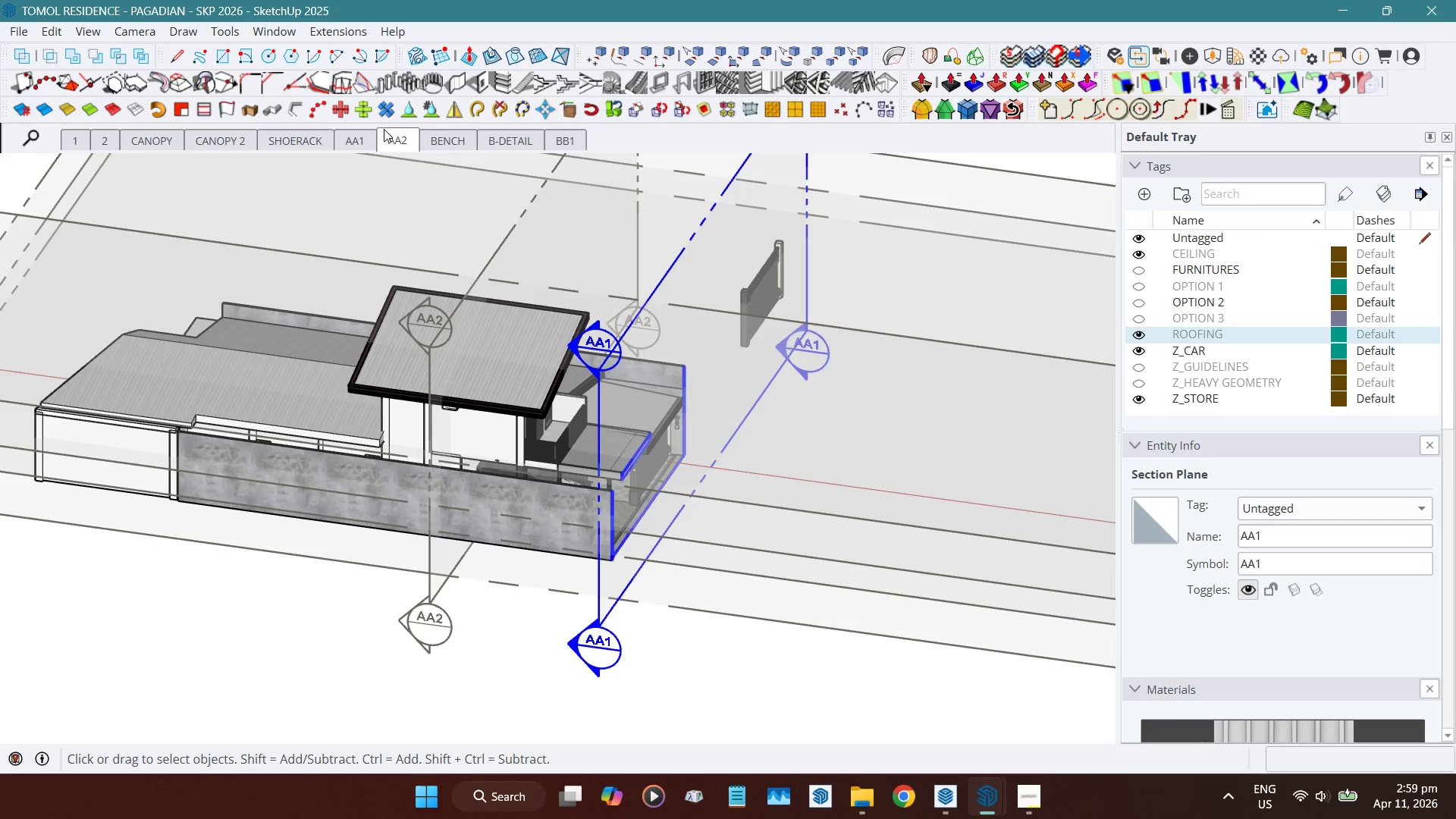 
left_click([407, 135])
 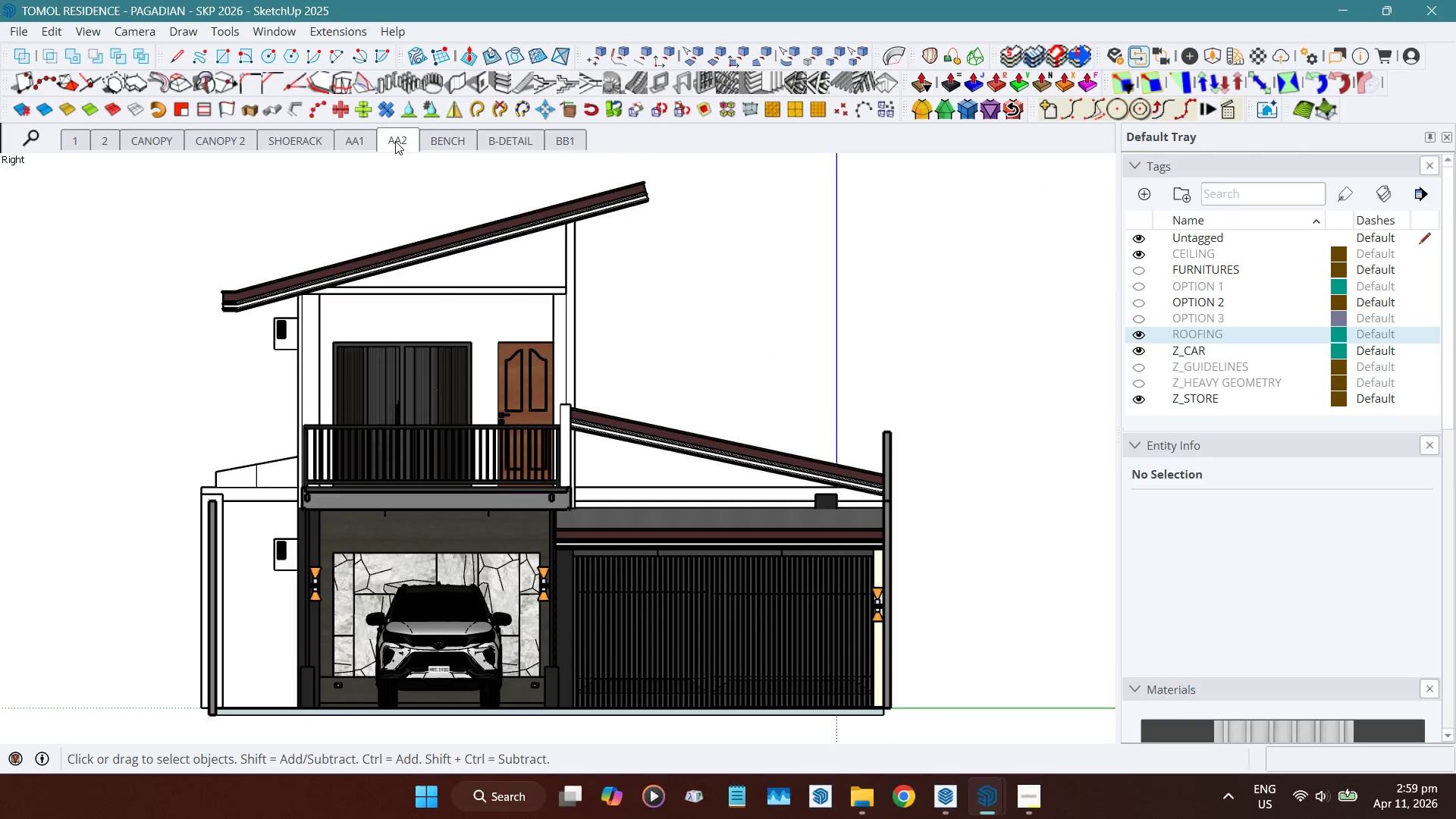 
wait(10.23)
 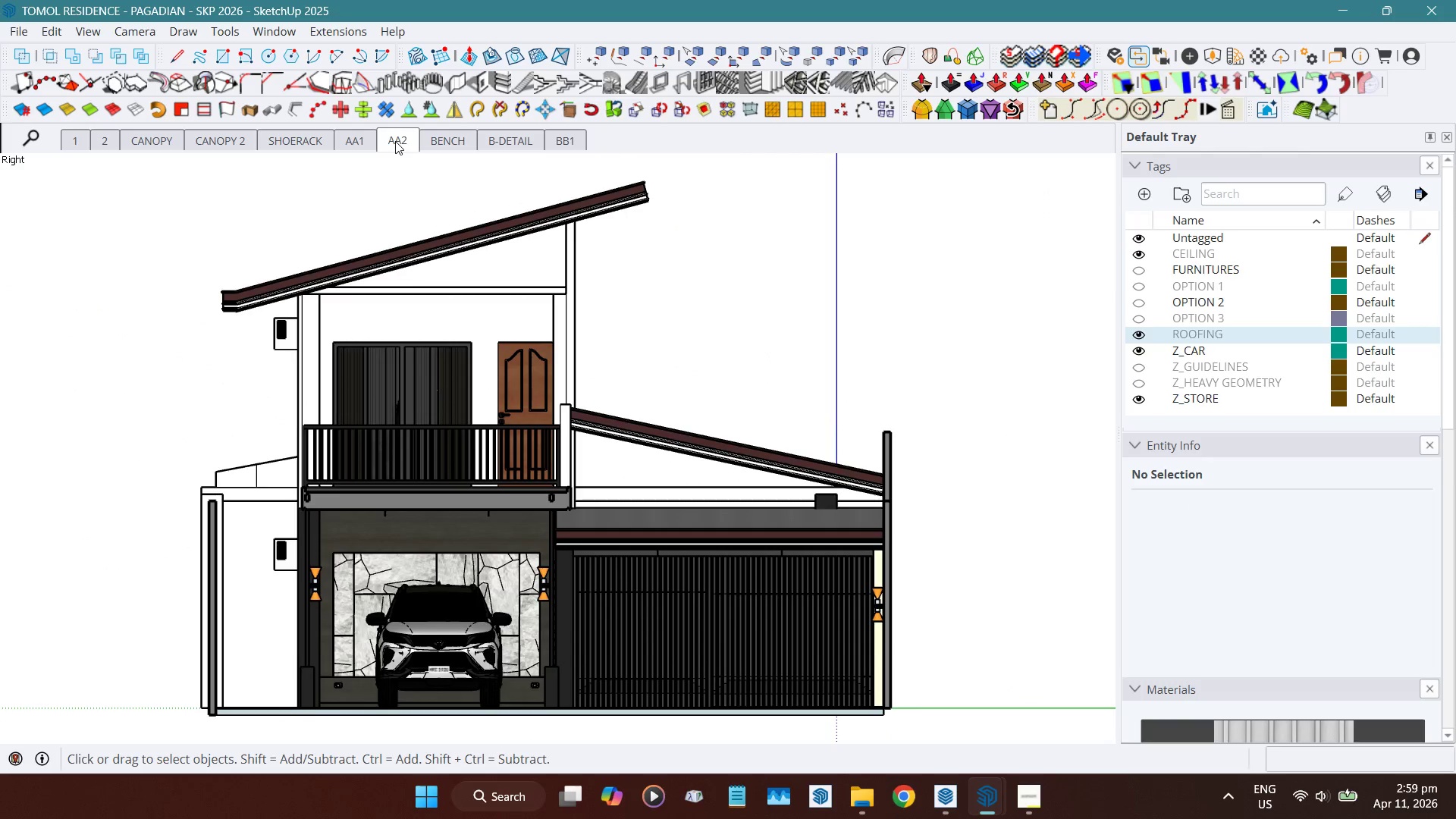 
left_click([354, 140])
 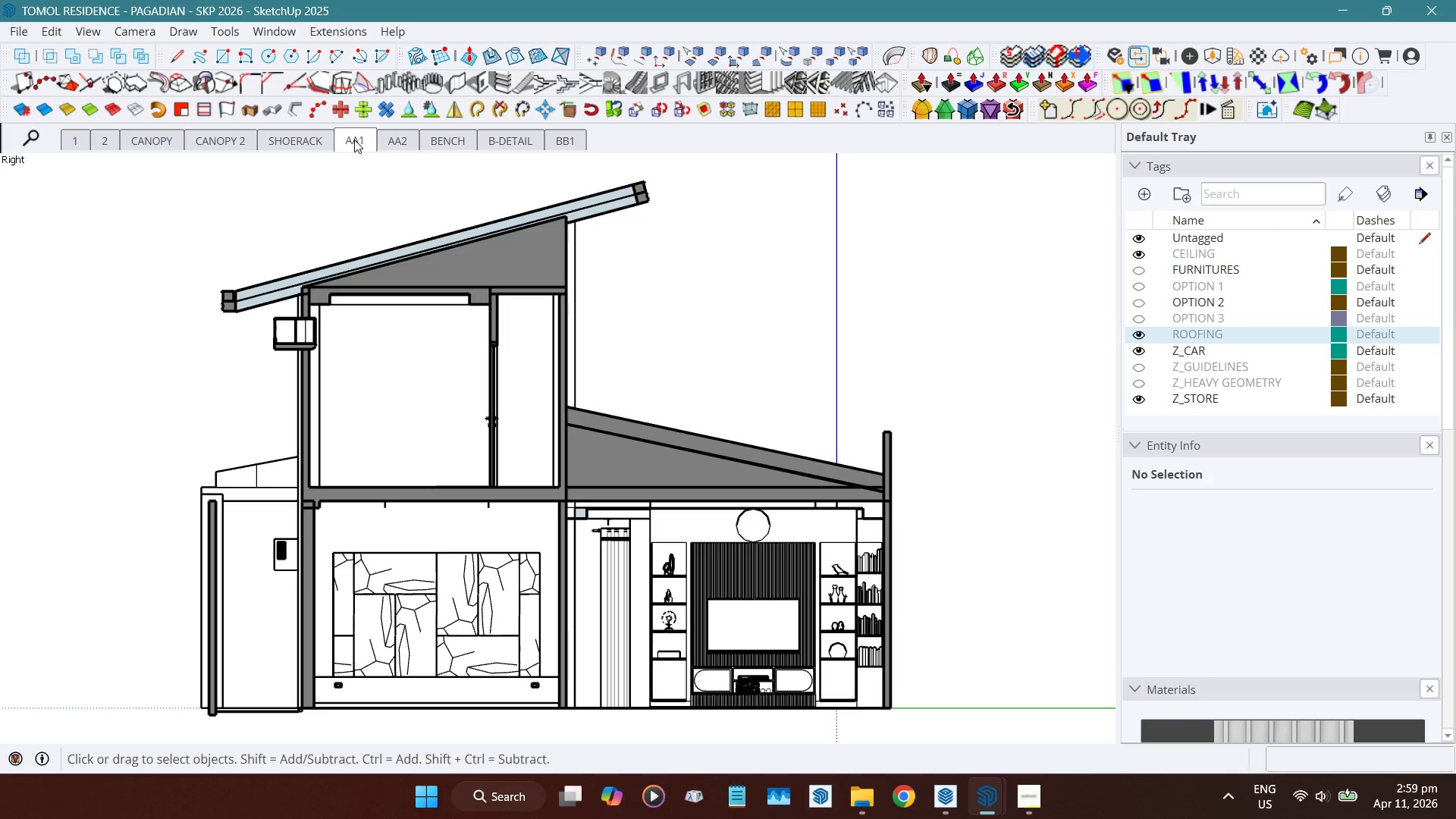 
right_click([353, 140])
 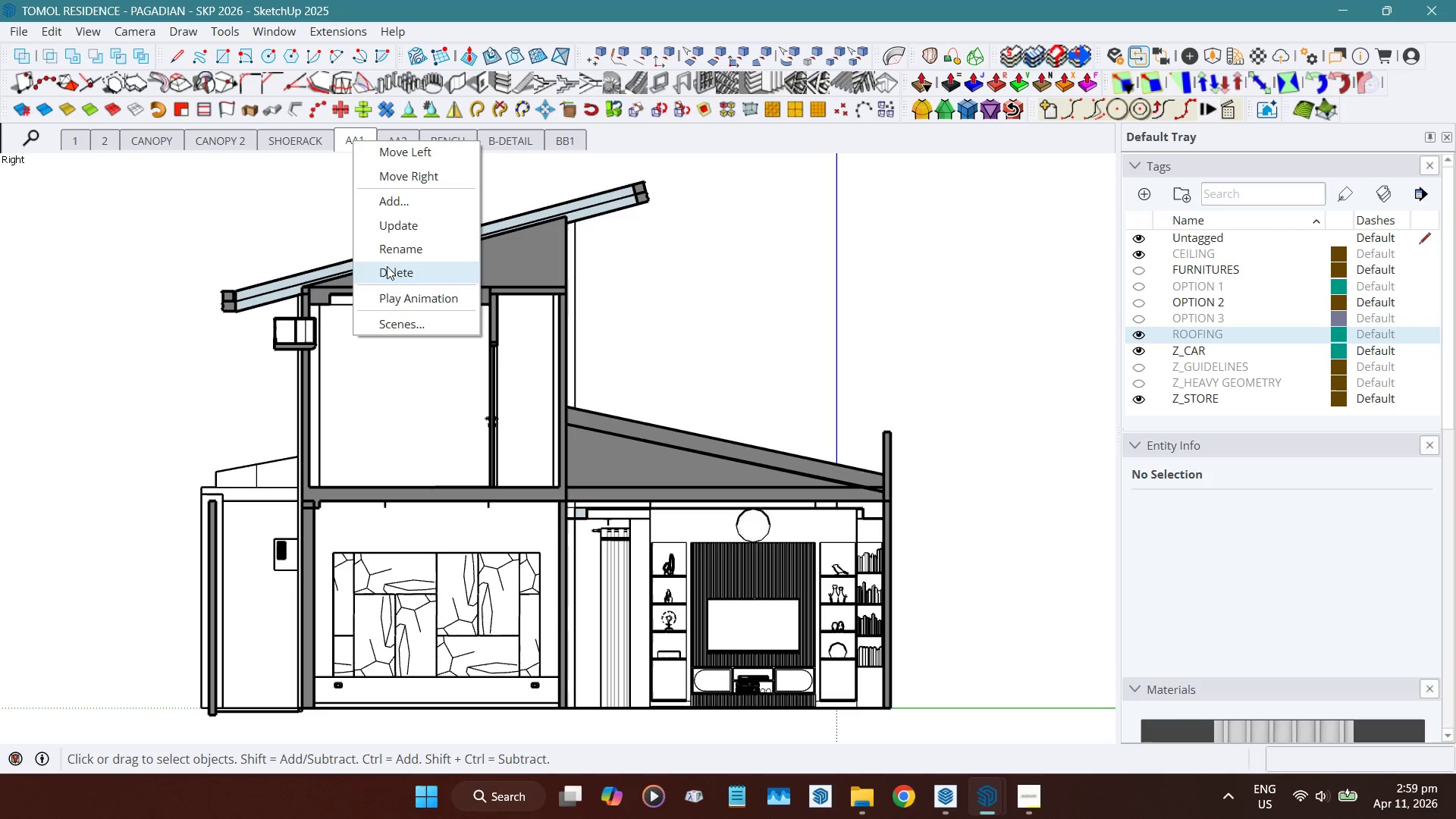 
left_click([388, 253])
 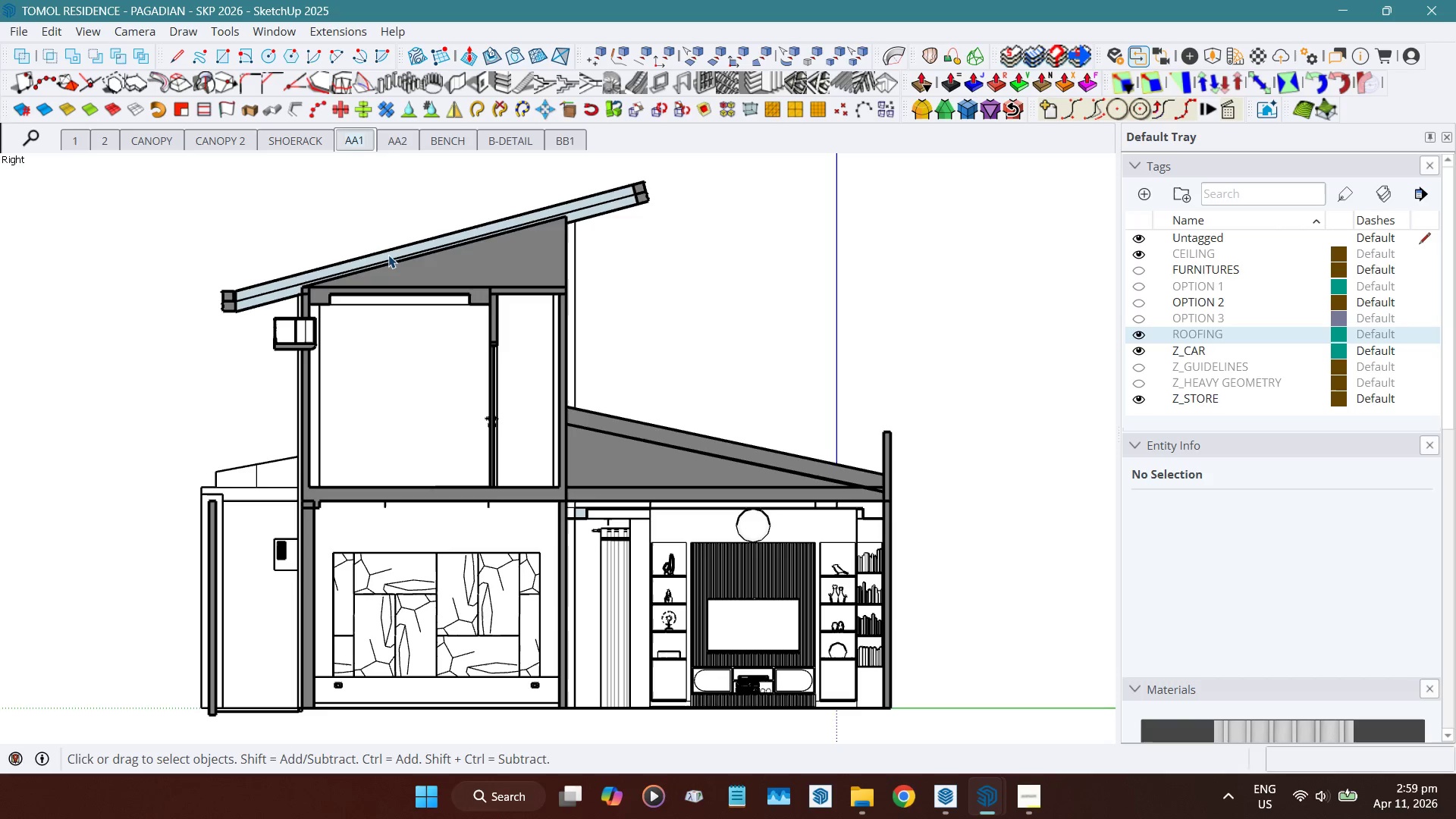 
type(aa3)
 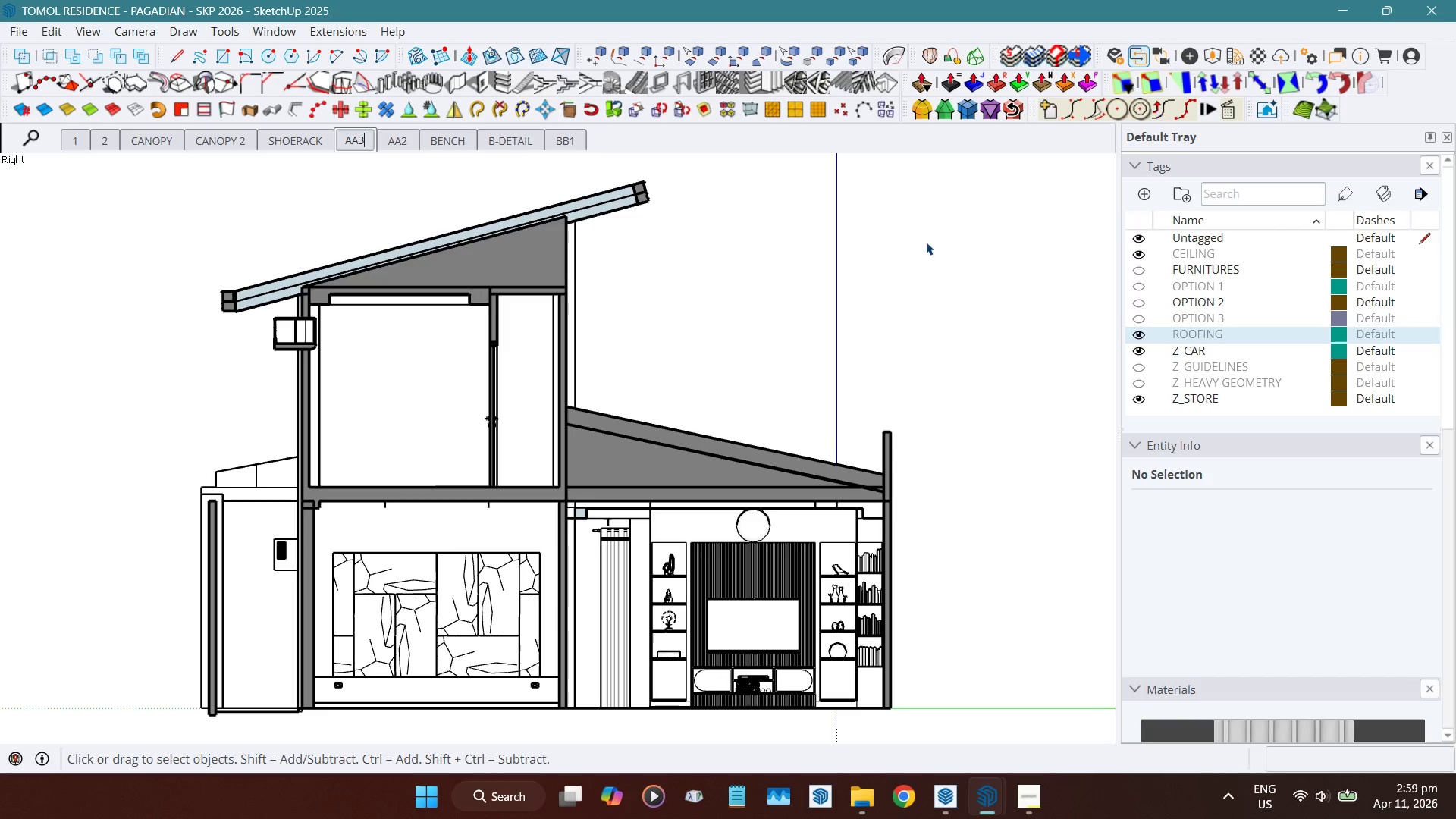 
left_click([925, 242])
 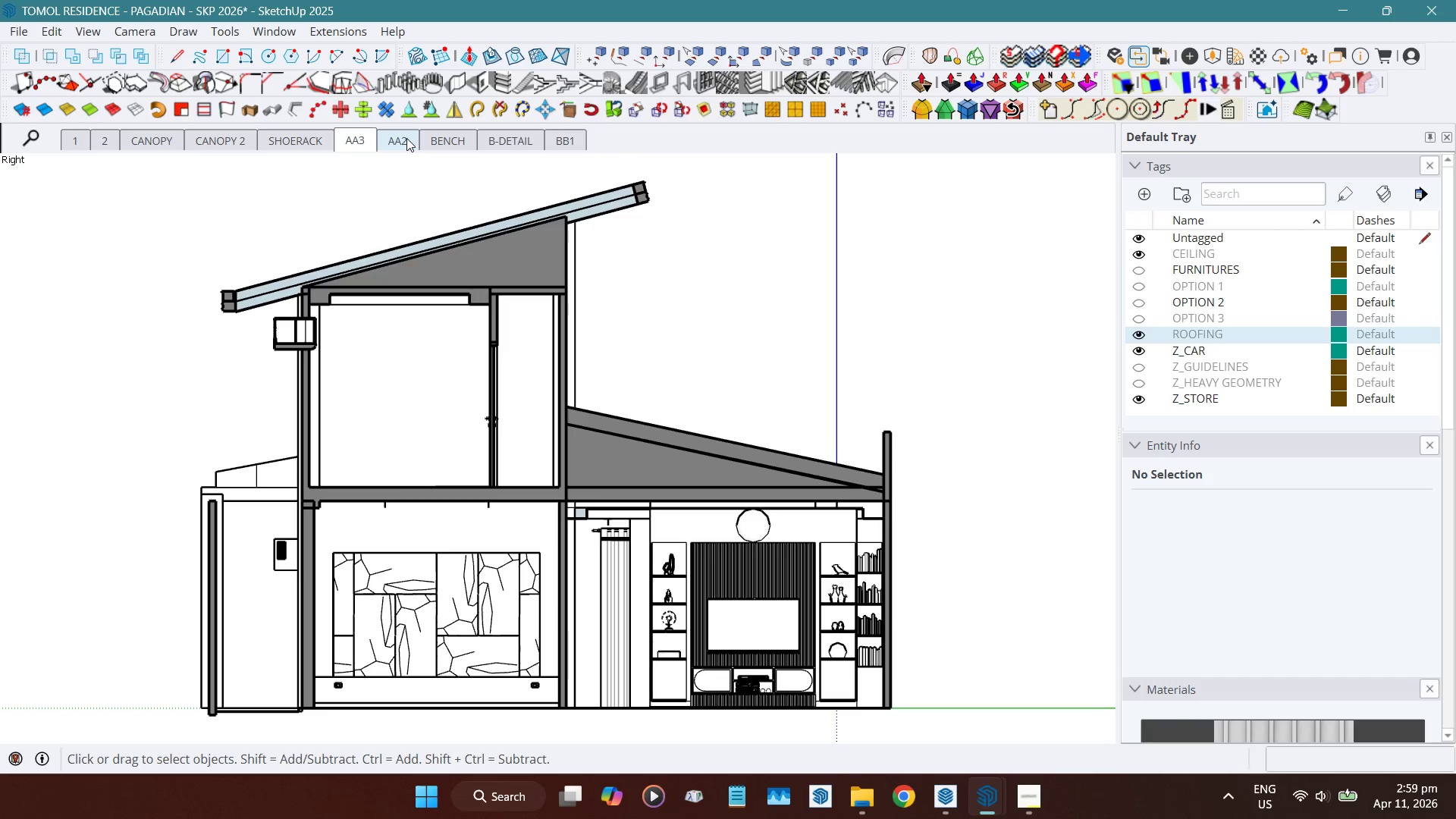 
left_click([406, 138])
 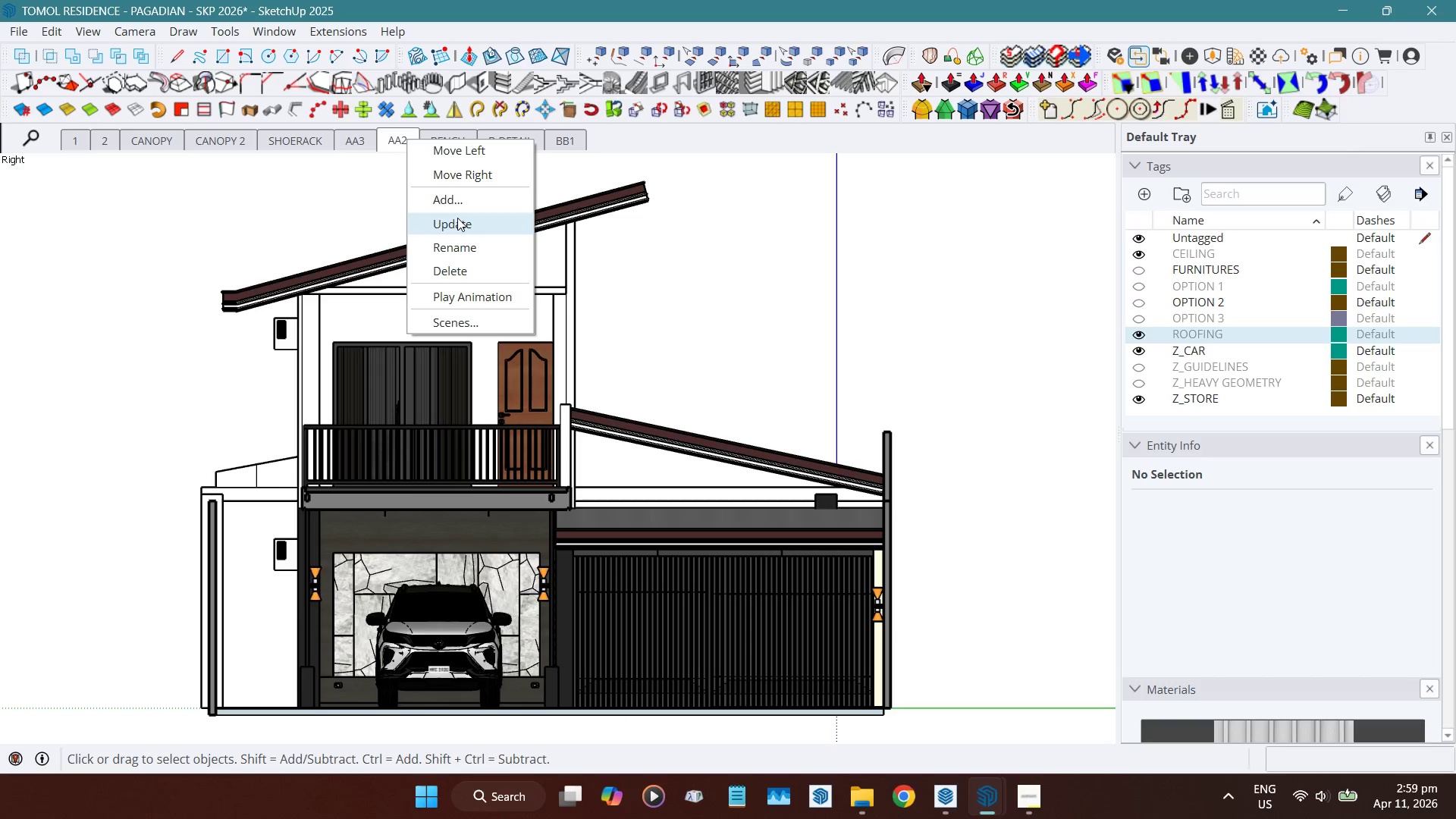 
wait(5.38)
 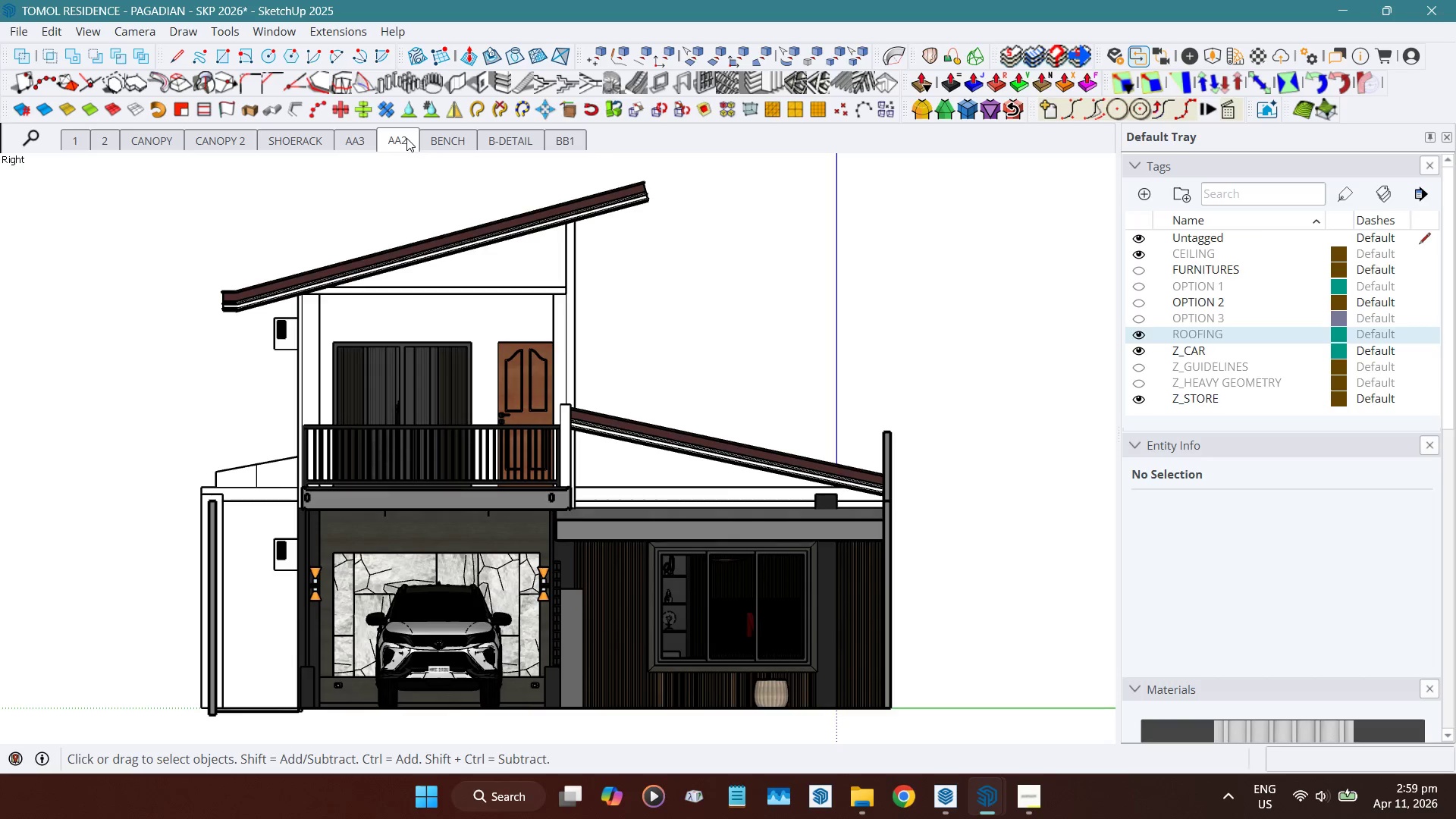 
type(aa)
 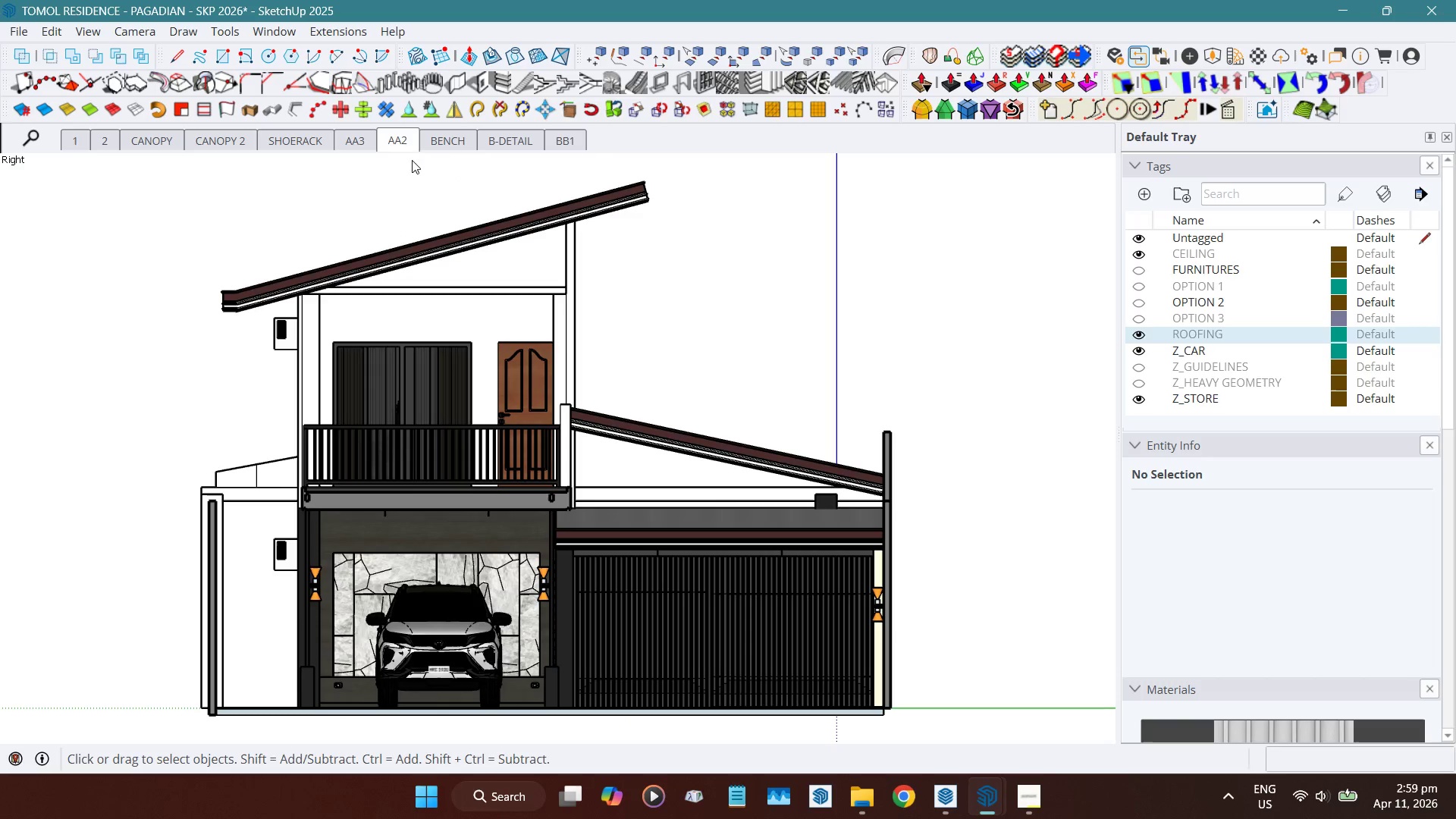 
right_click([395, 136])
 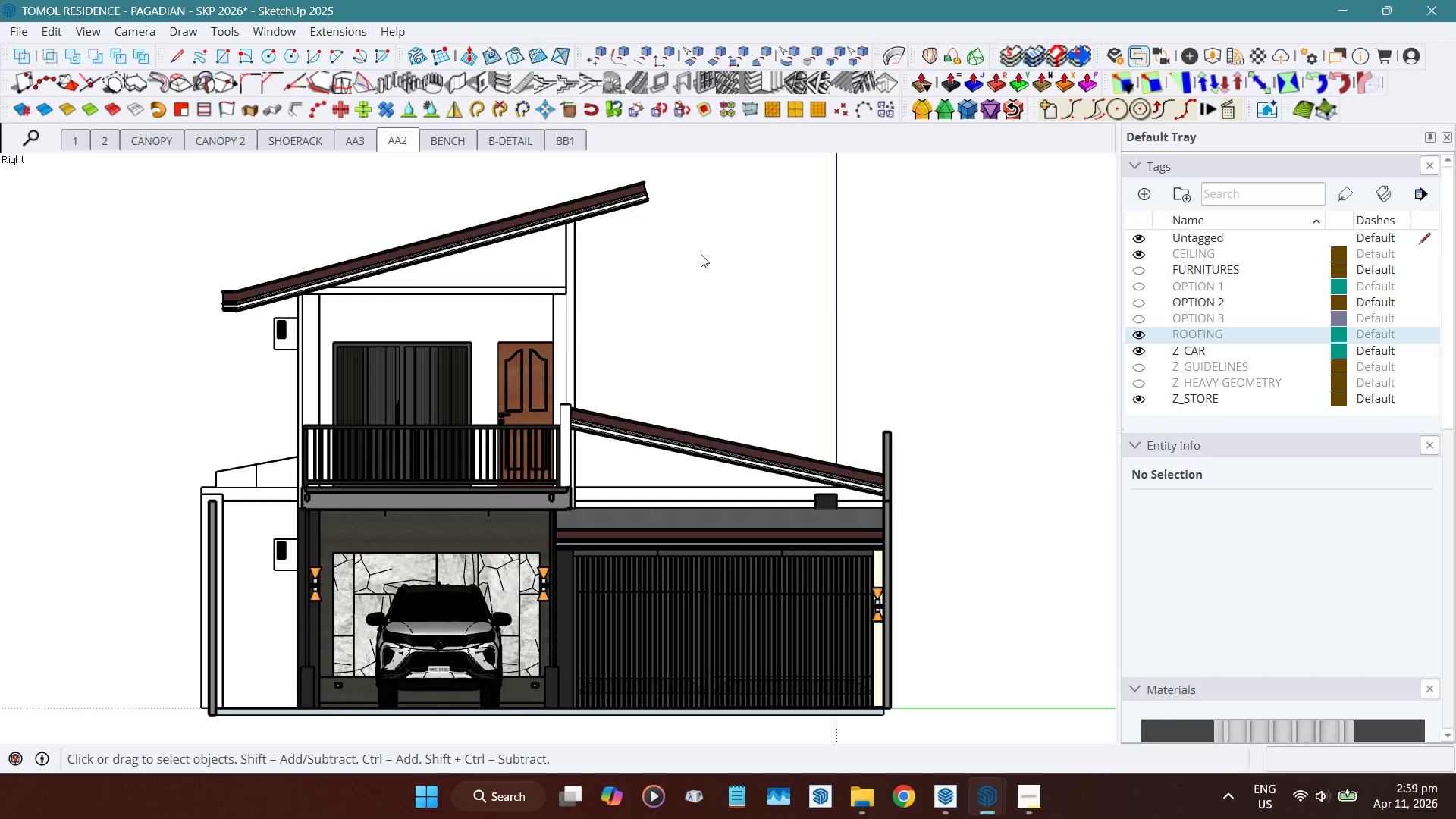 
left_click_drag(start_coordinate=[869, 312], to_coordinate=[459, 223])
 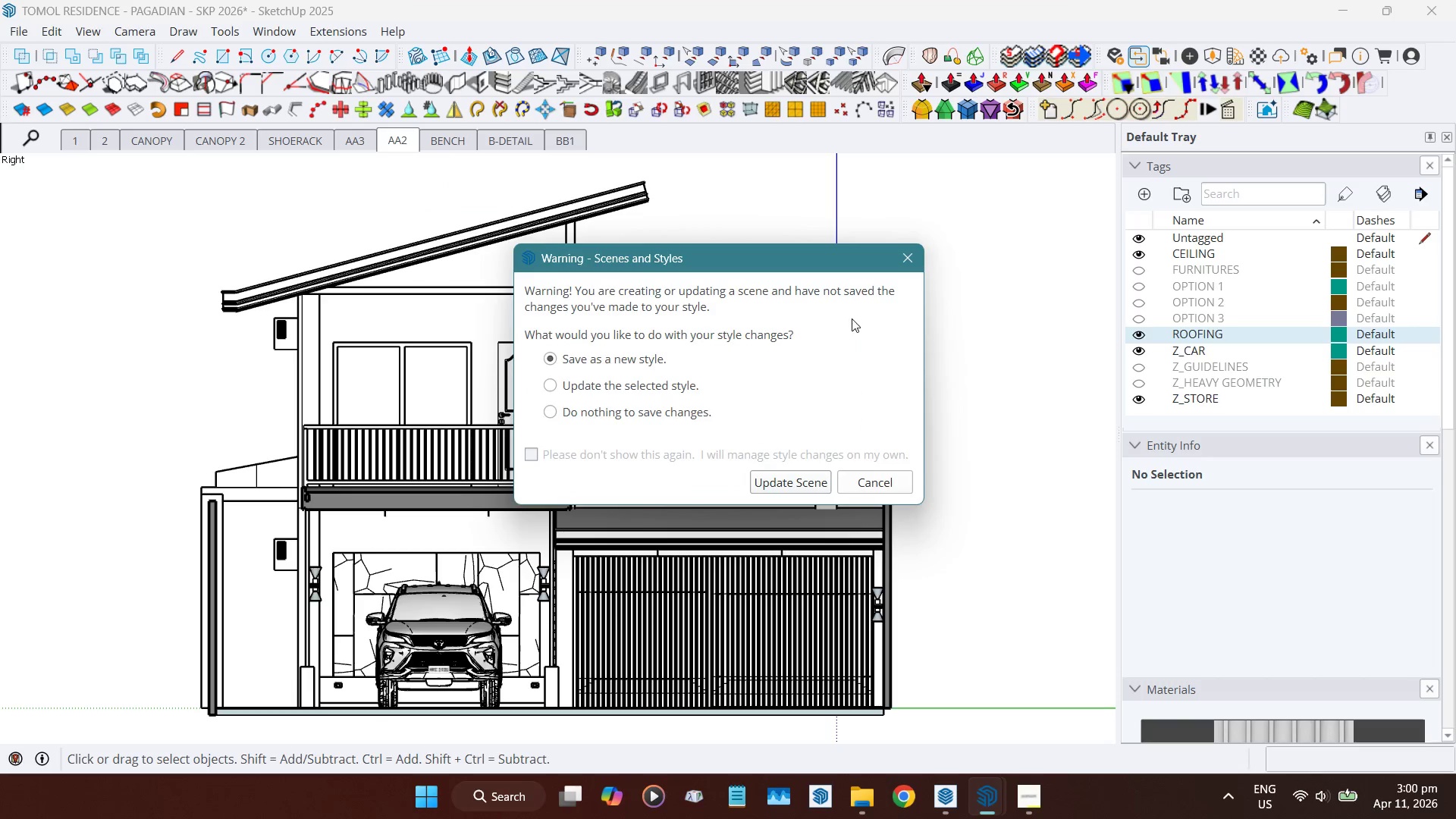 
key(Space)
 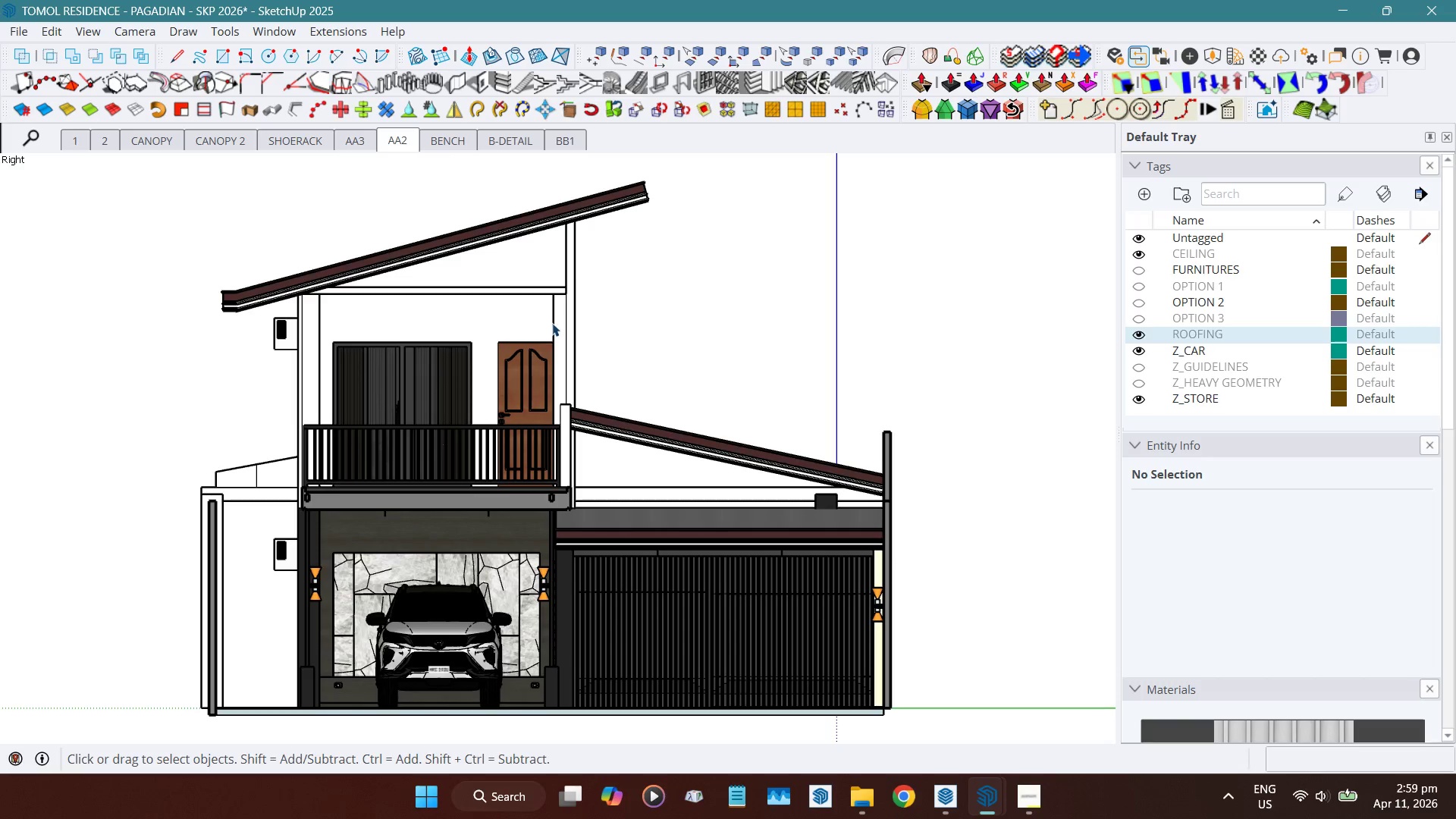 
key(F4)
 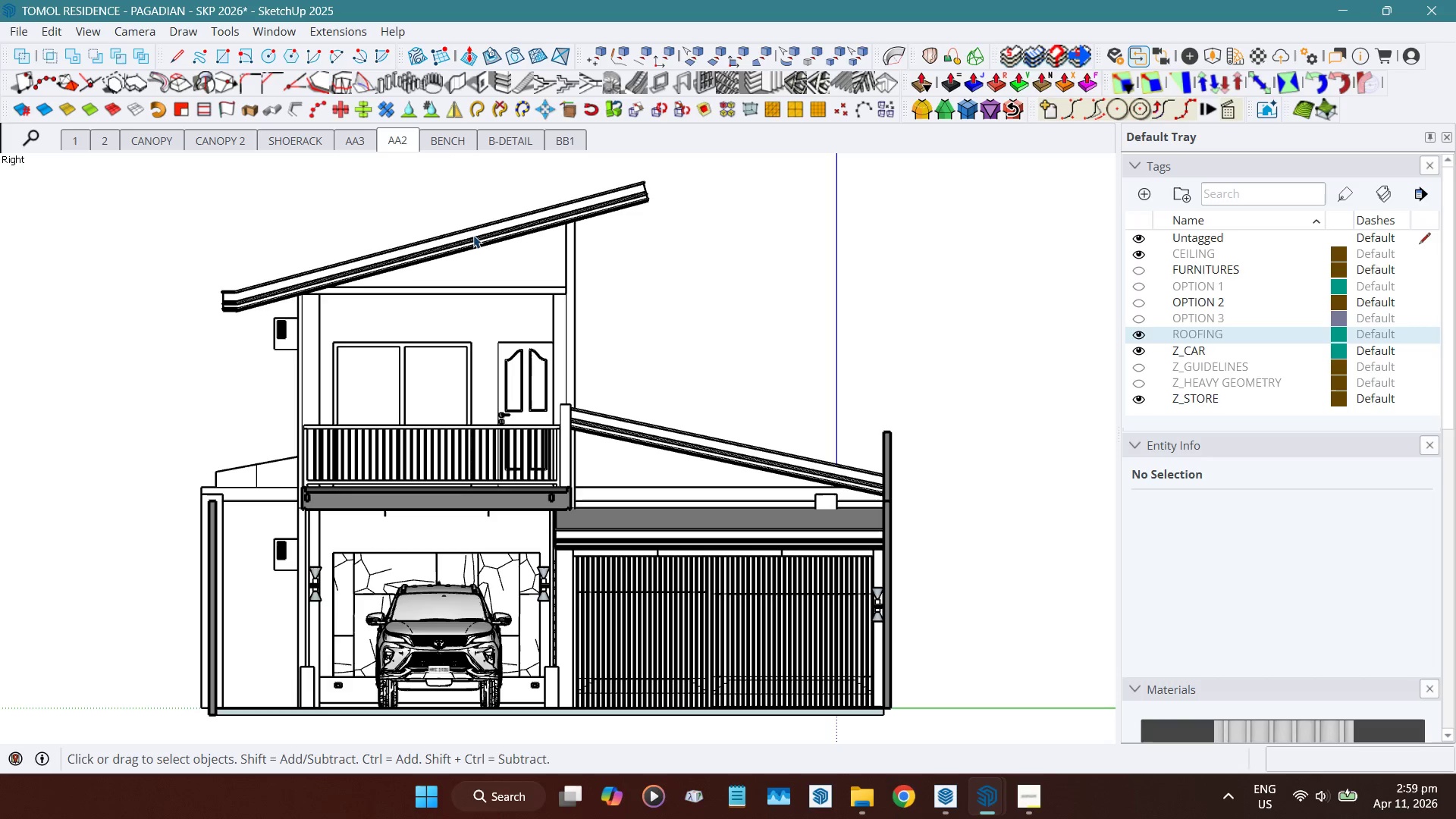 
right_click([400, 136])
 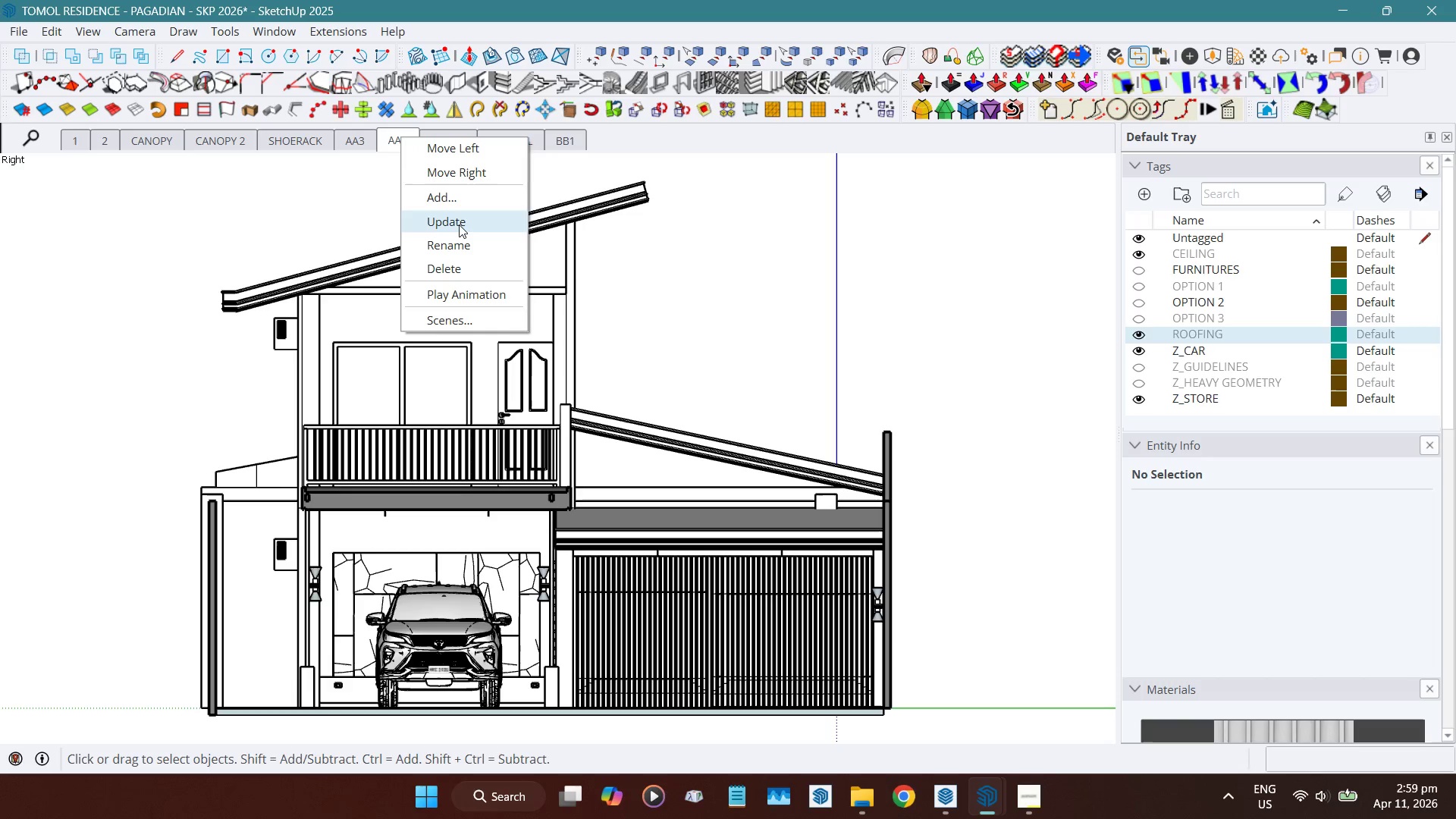 
left_click([459, 223])
 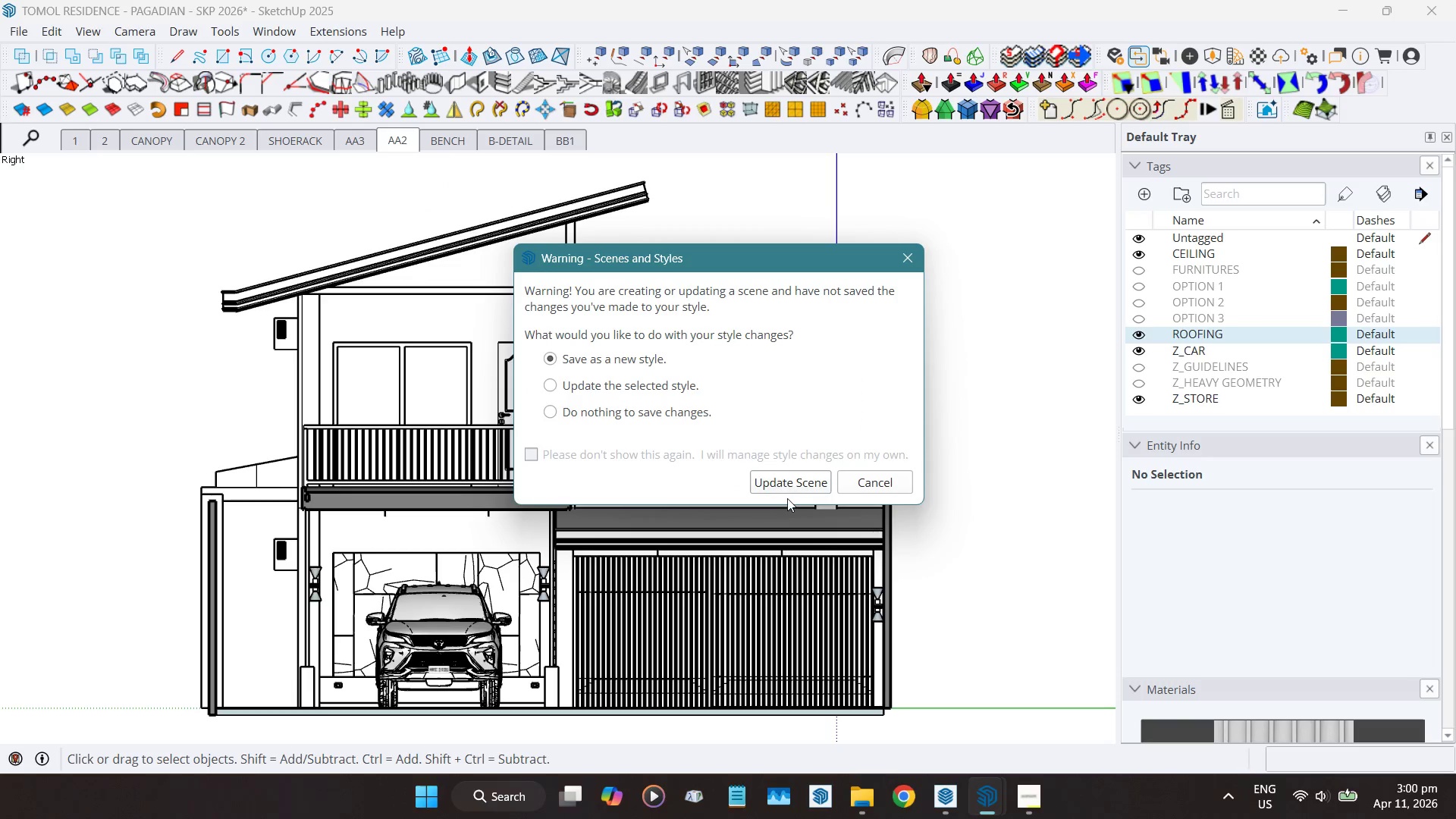 
left_click([786, 483])
 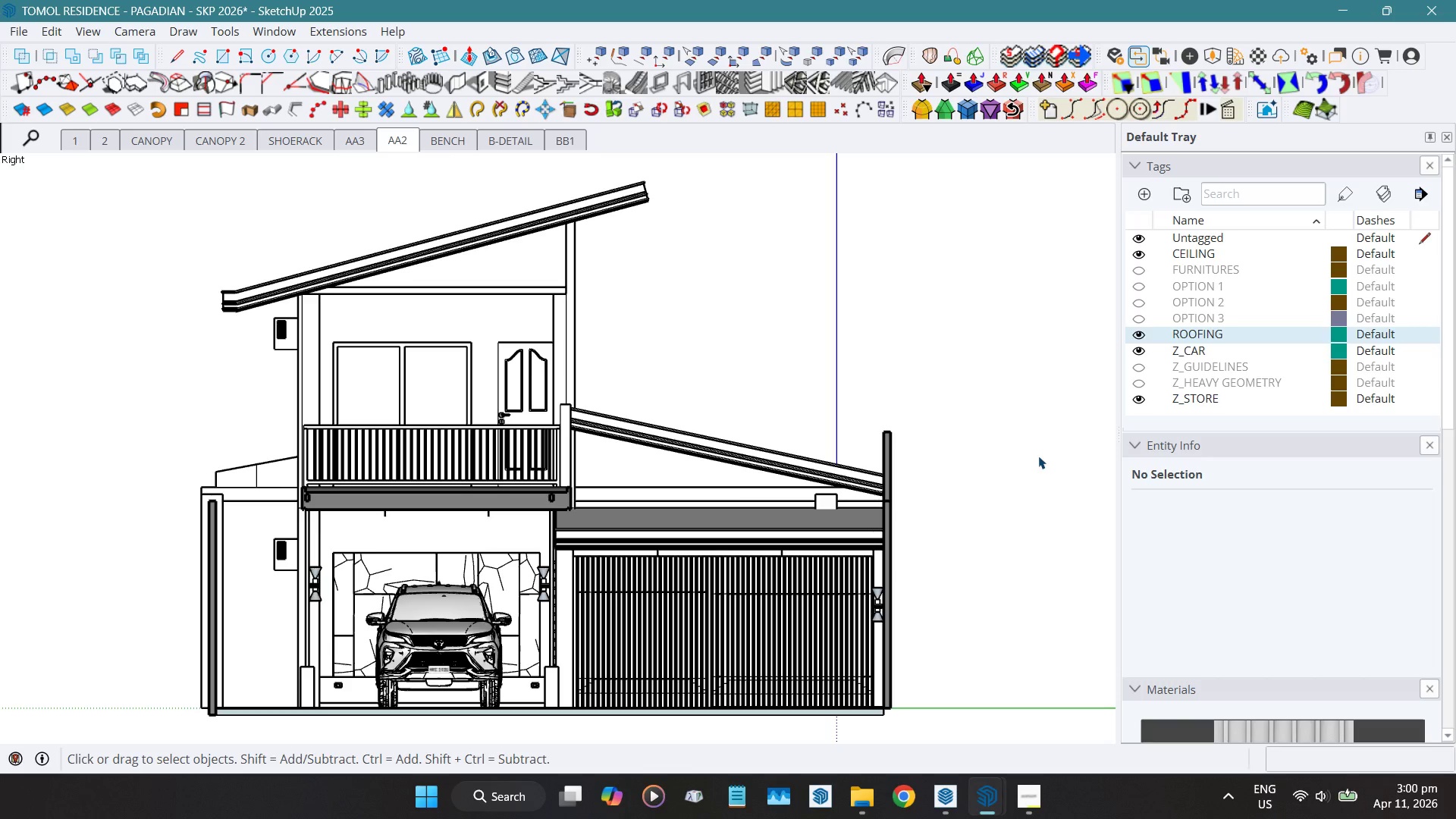 
wait(11.22)
 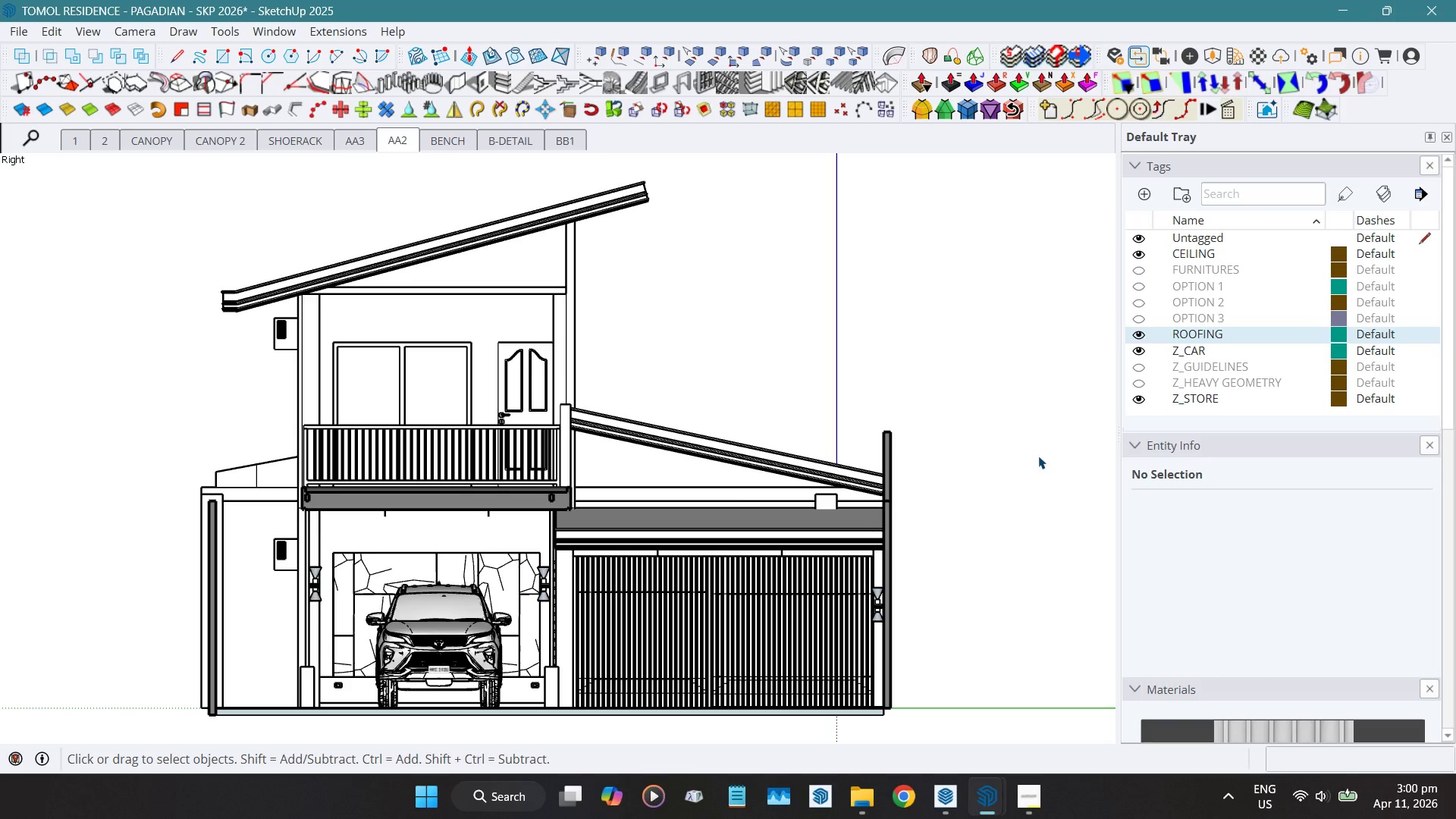 
right_click([397, 135])
 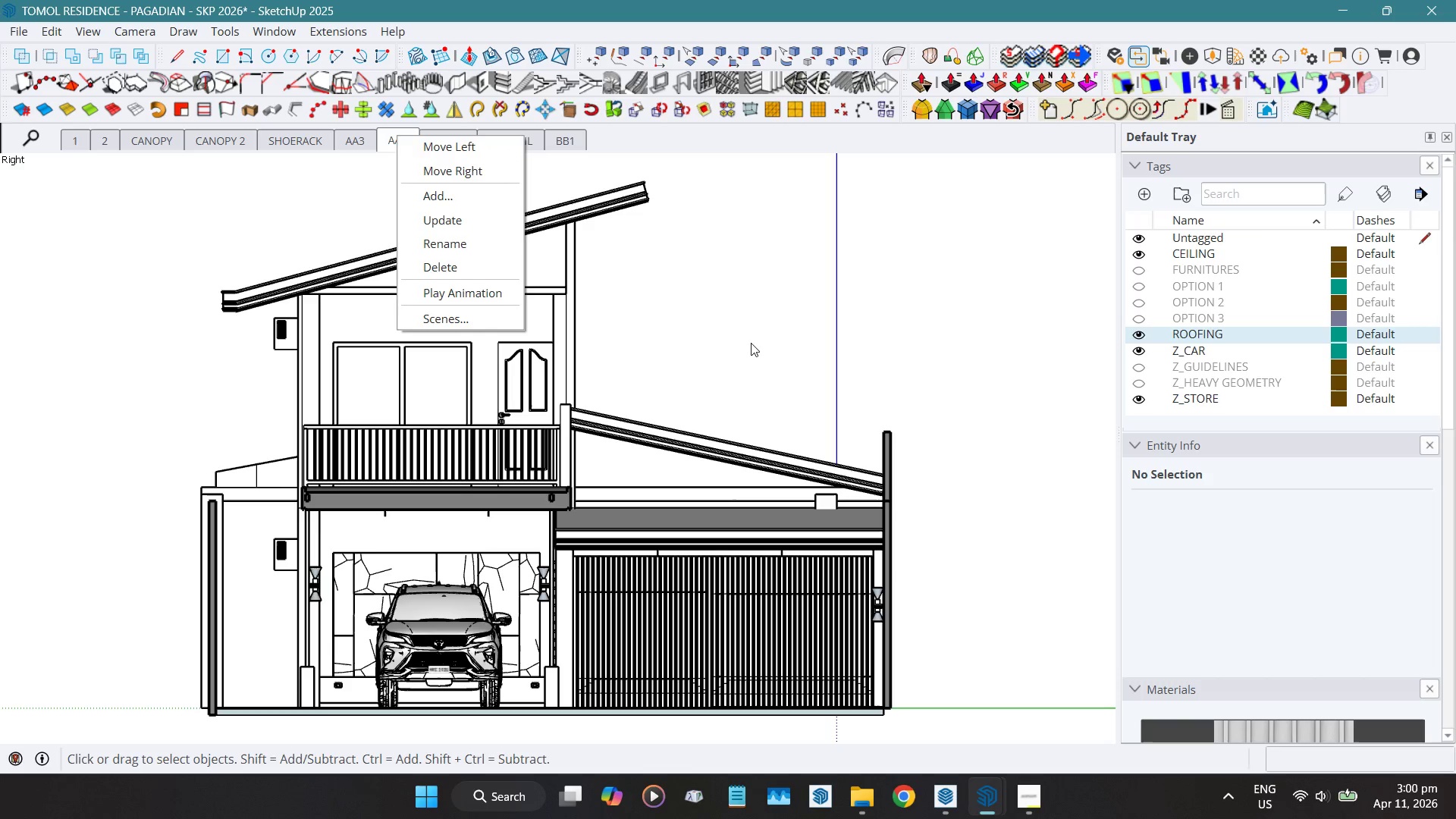 
left_click([751, 343])
 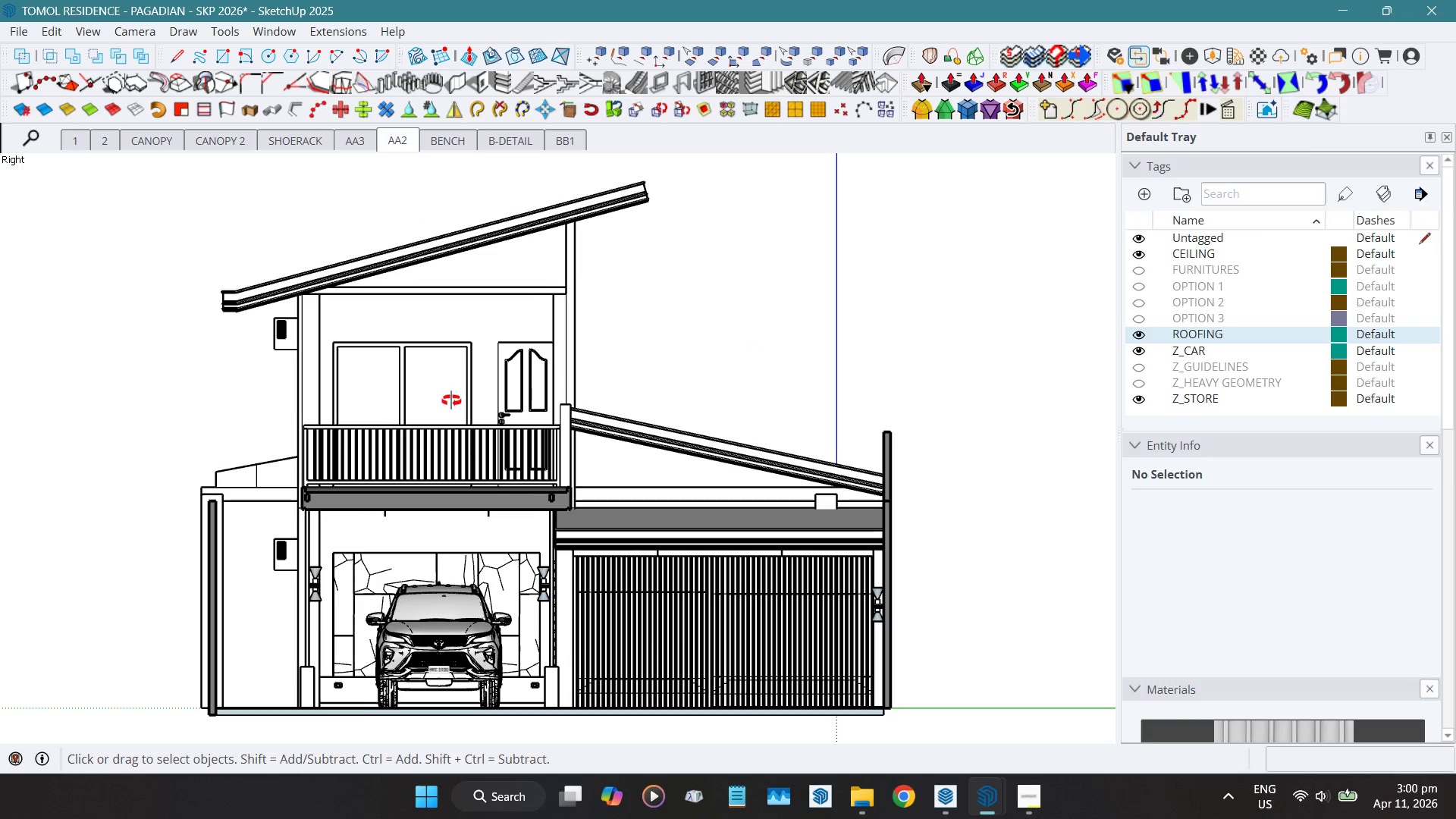 
hold_key(key=ShiftLeft, duration=1.2)
 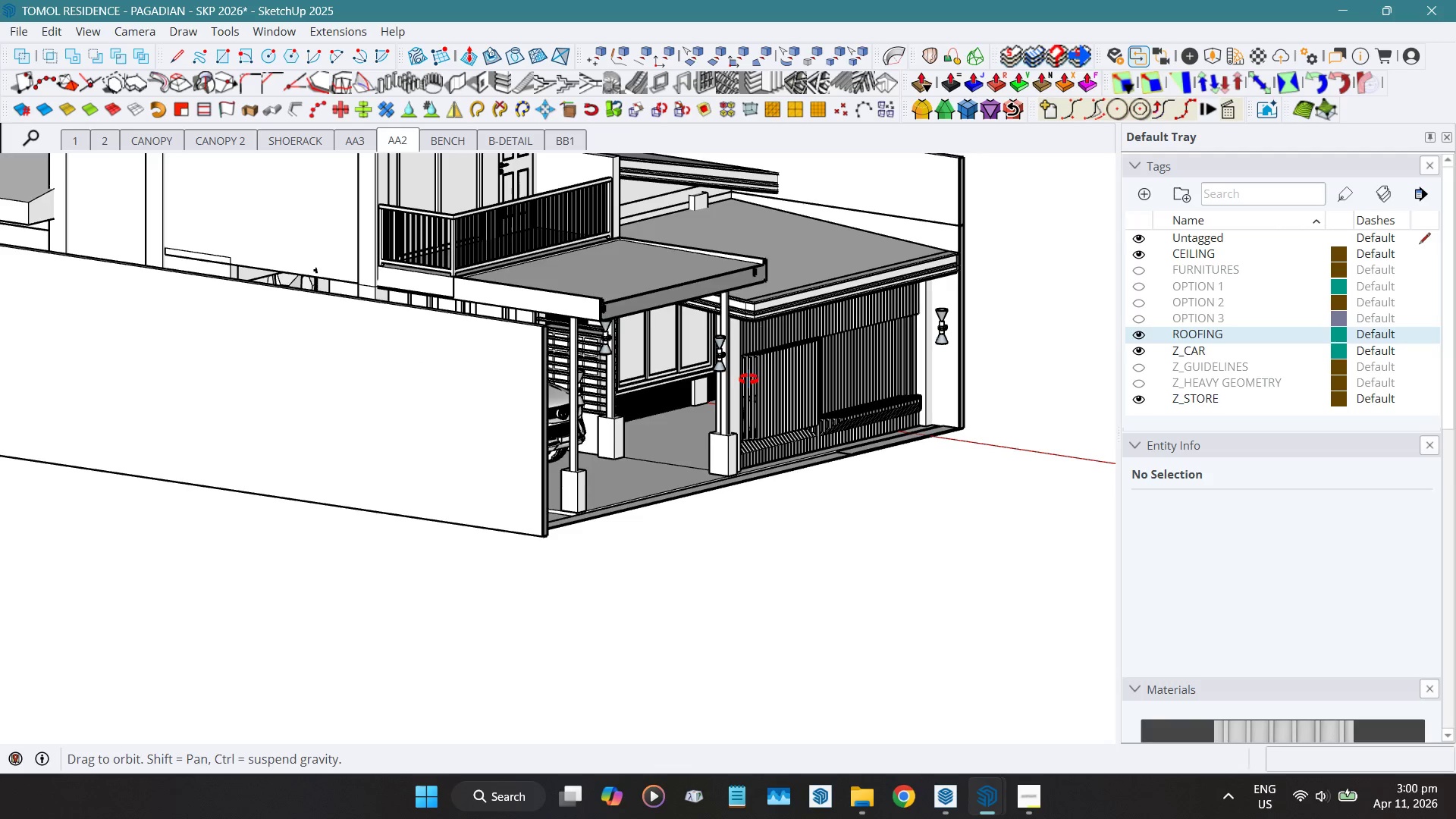 
hold_key(key=ShiftLeft, duration=0.7)
 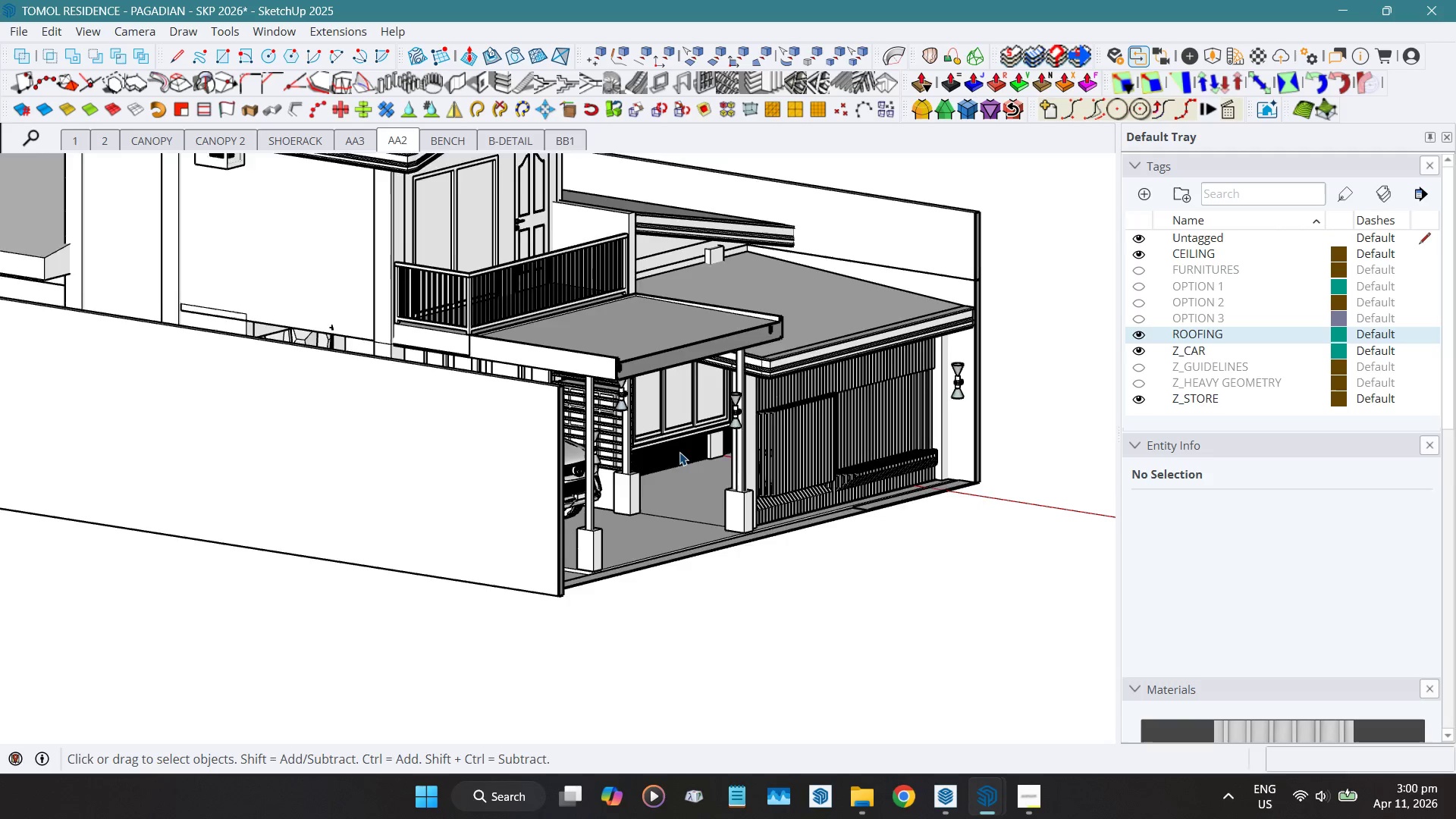 
scroll: coordinate [679, 452], scroll_direction: up, amount: 3.0
 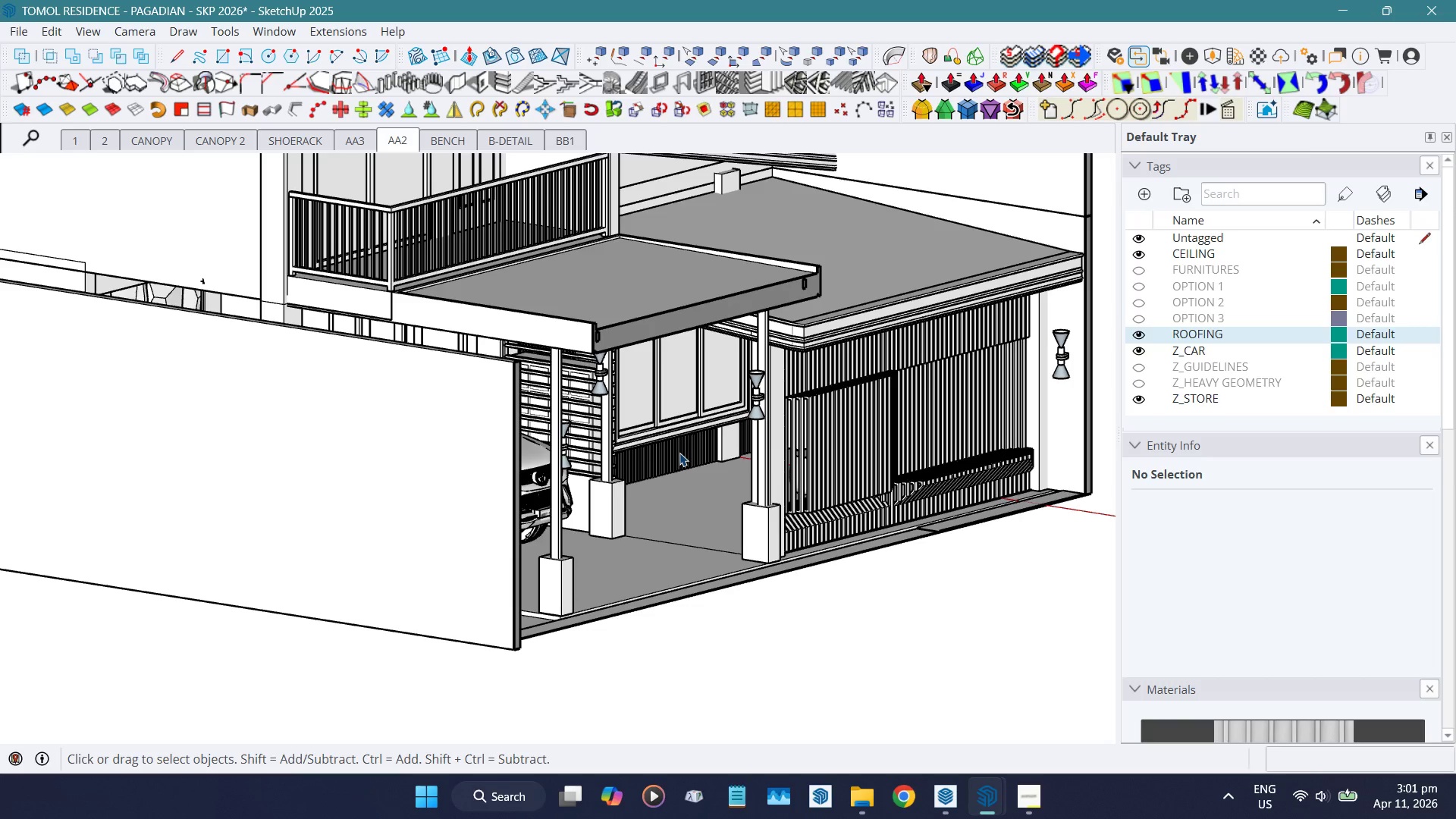 
wait(73.05)
 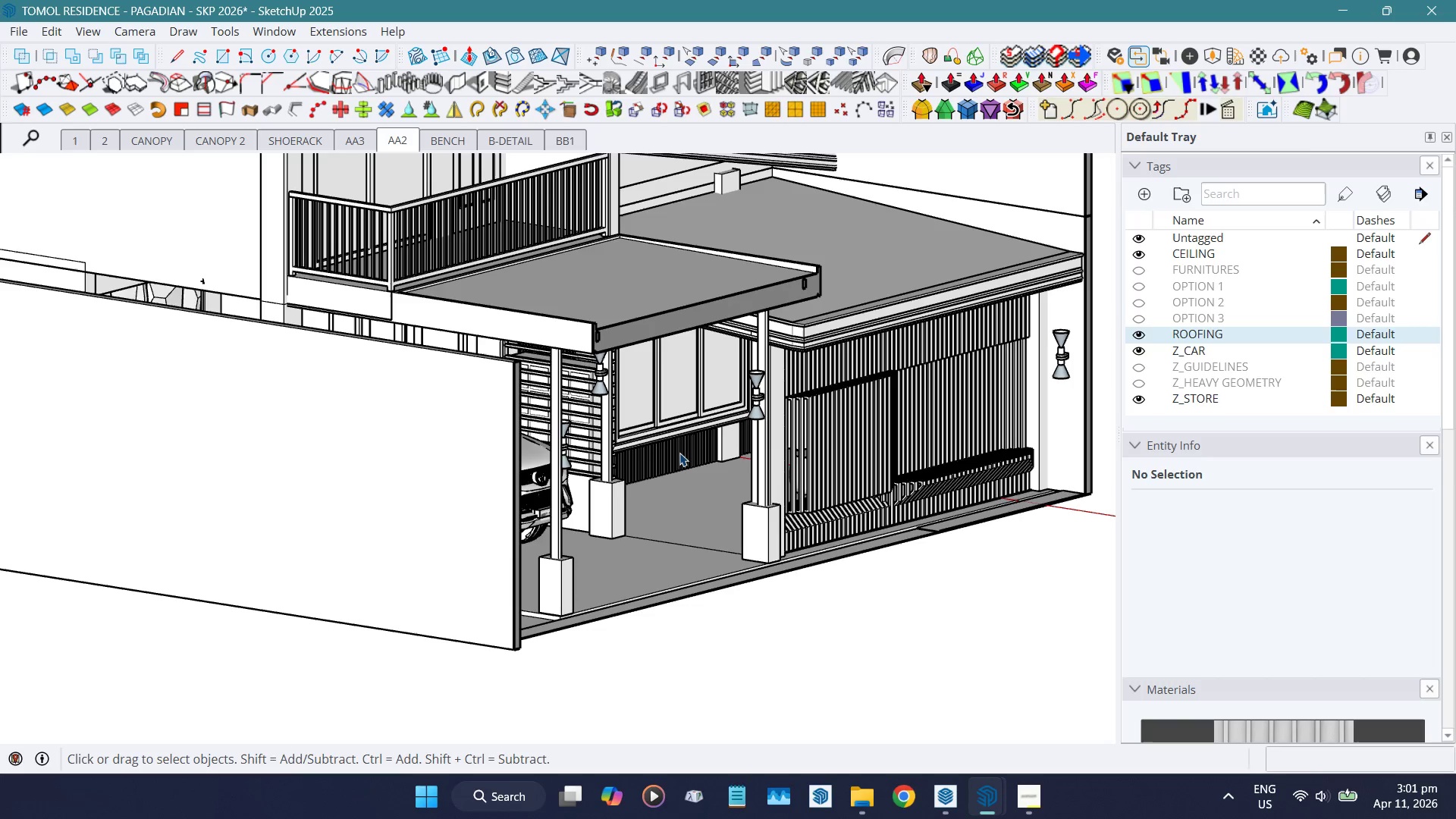 
key(Shift+P)
 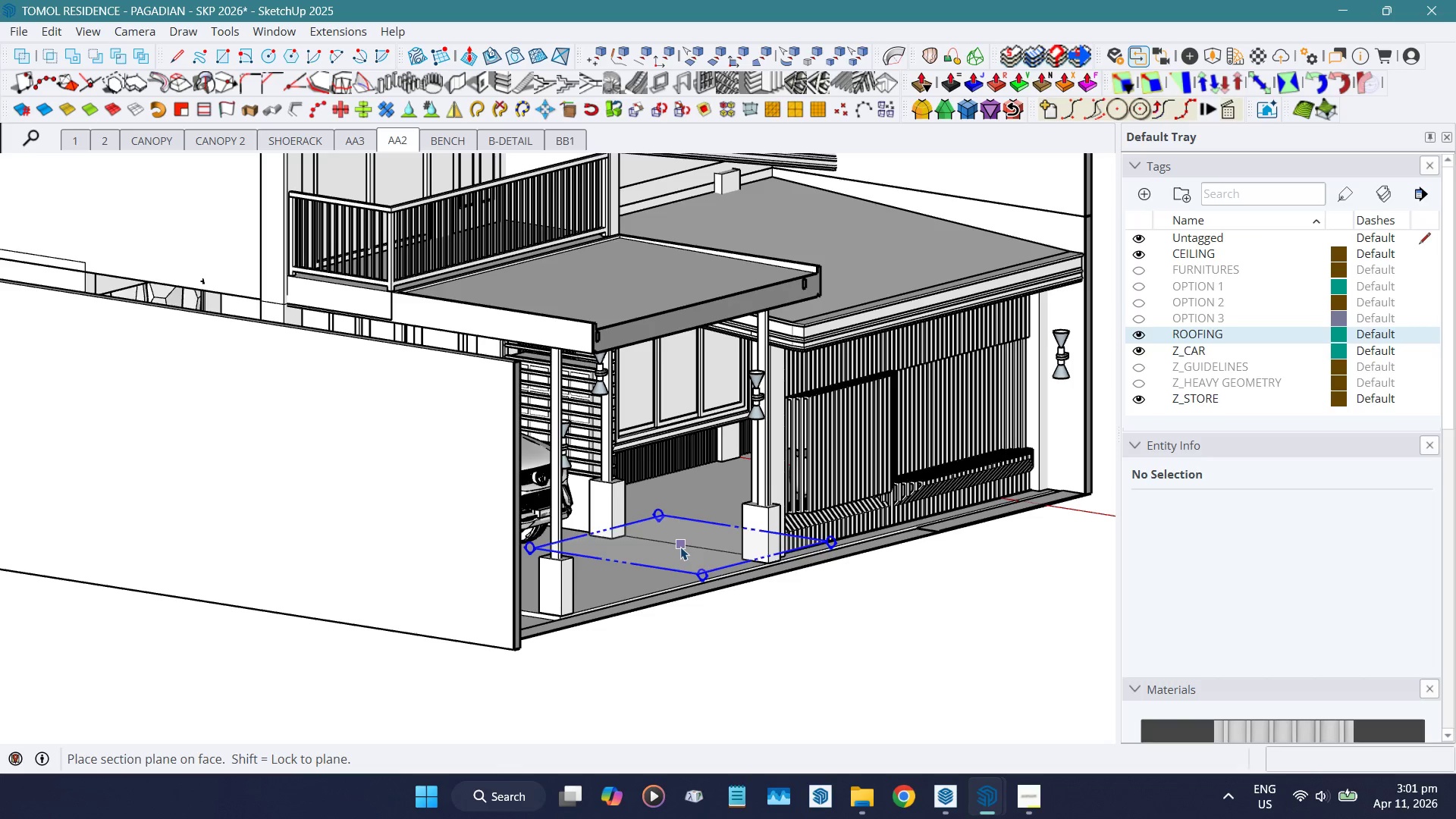 
key(ArrowLeft)
 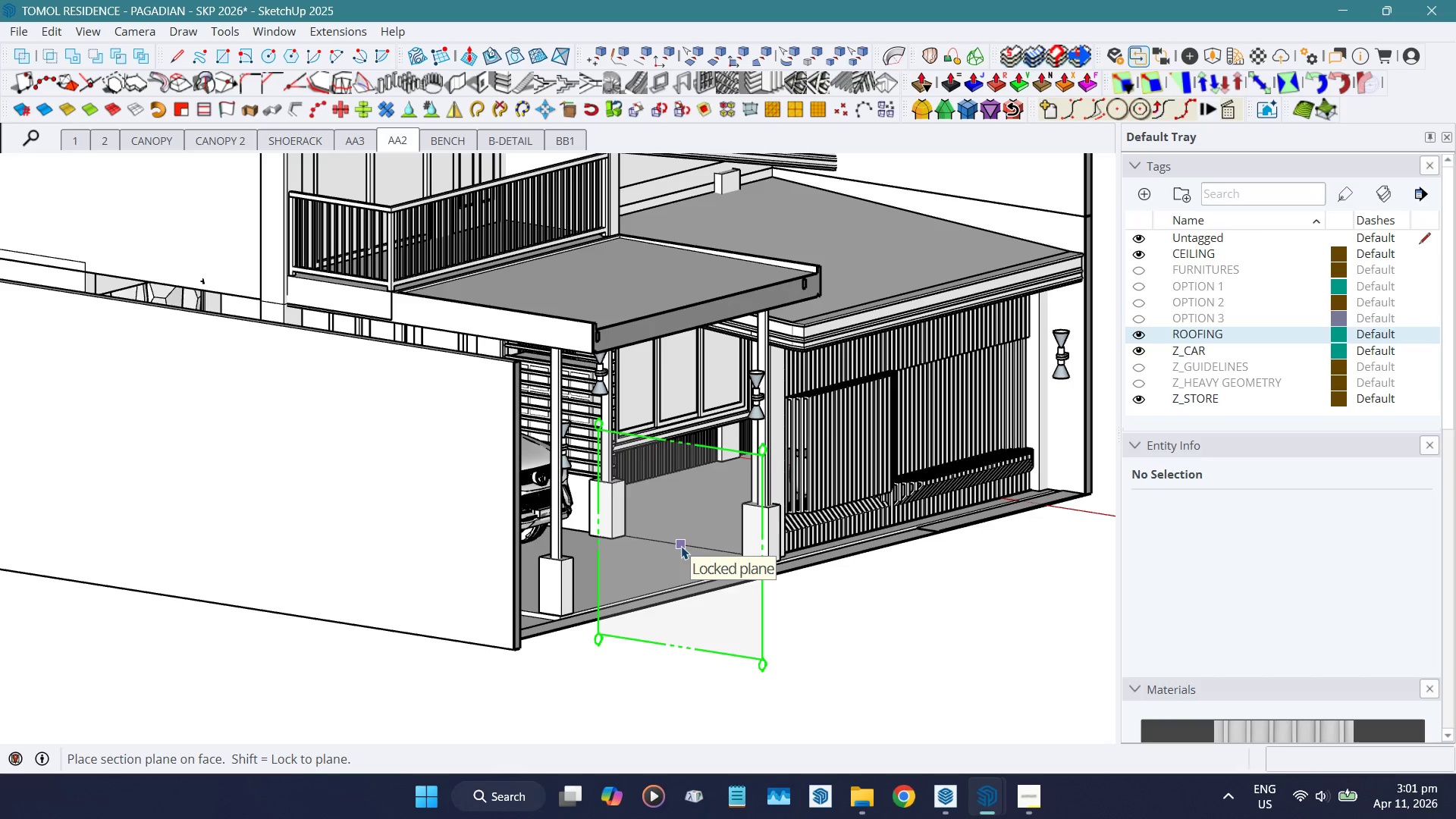 
key(ArrowRight)
 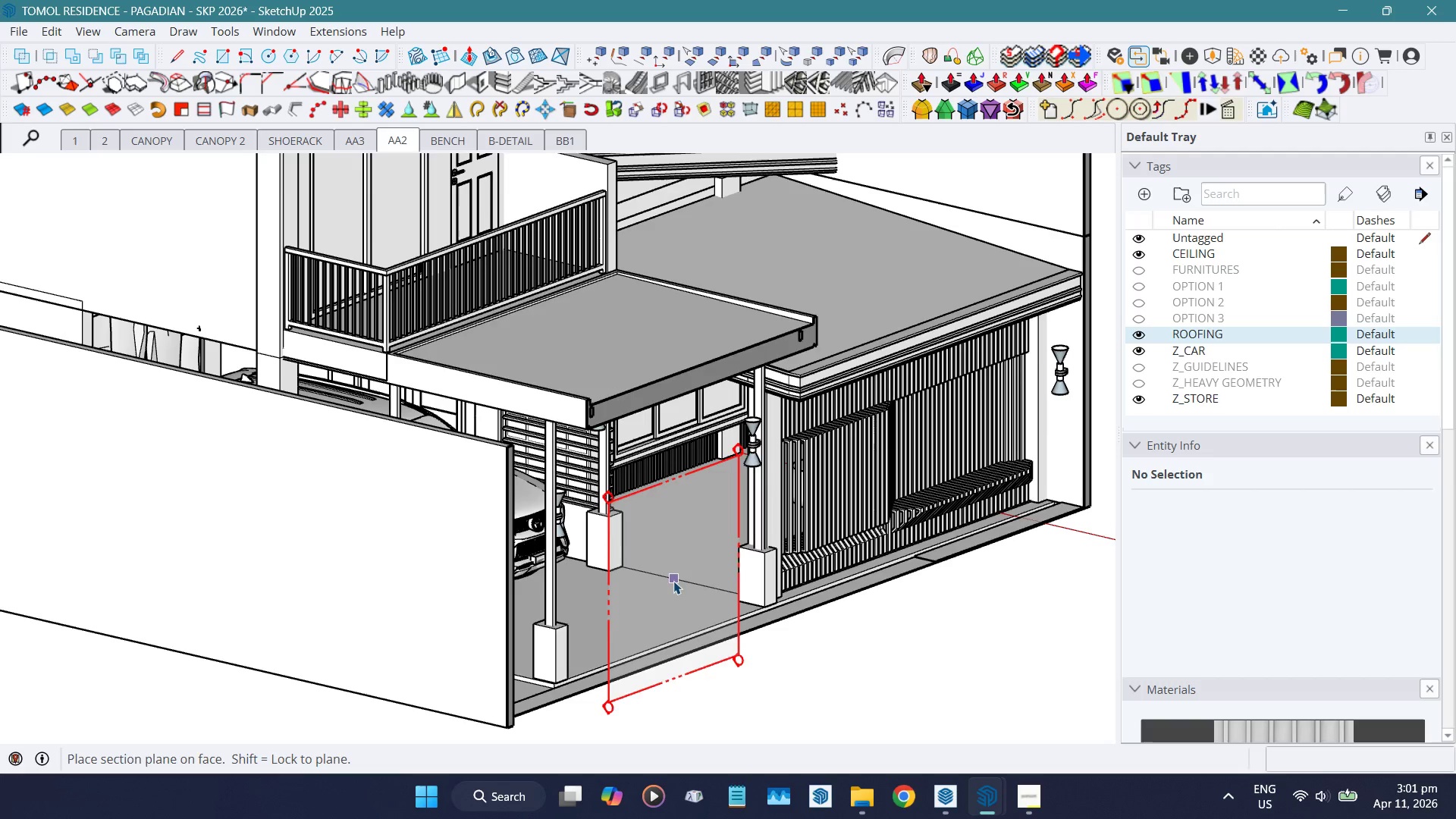 
left_click([667, 575])
 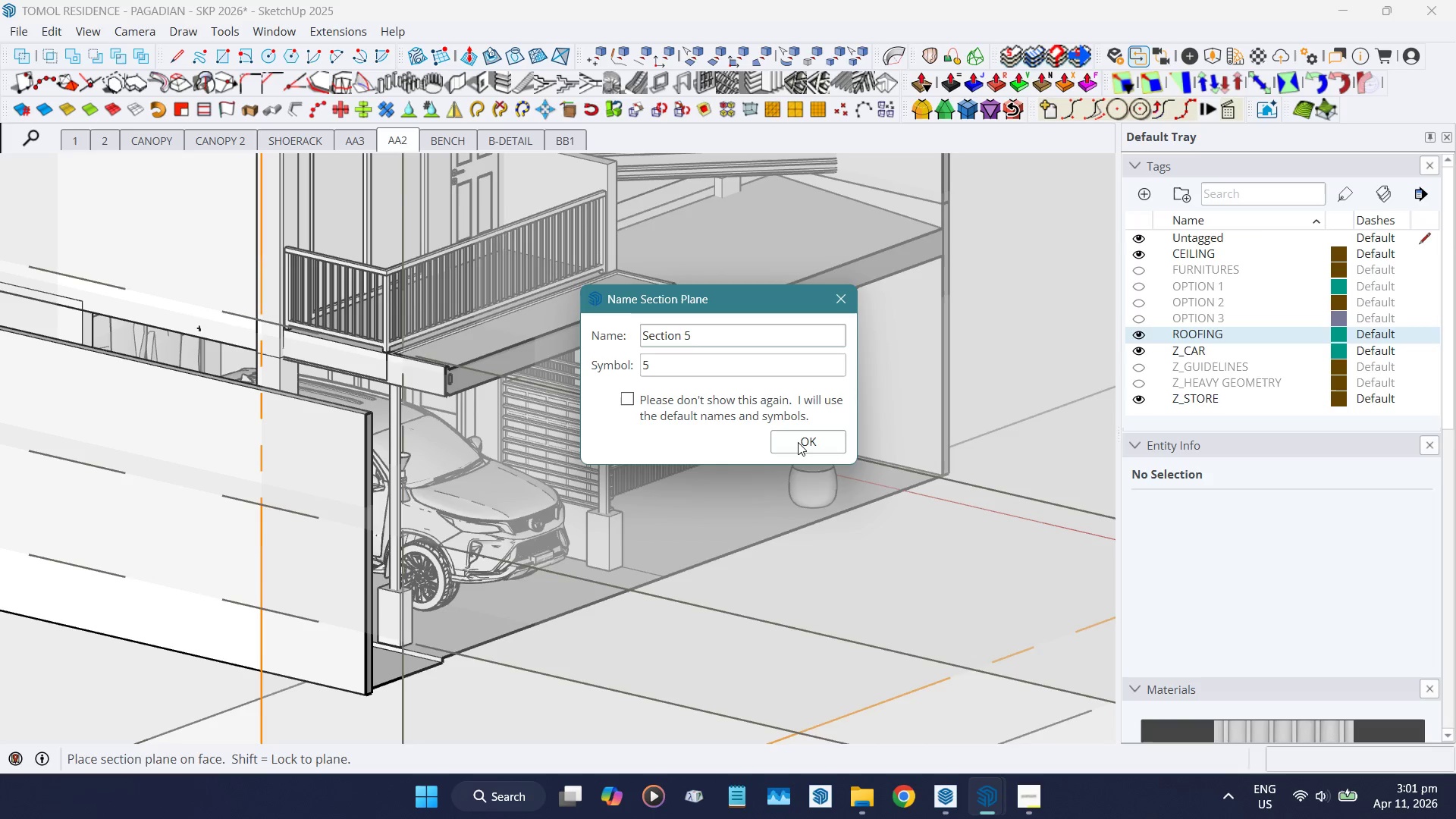 
wait(10.52)
 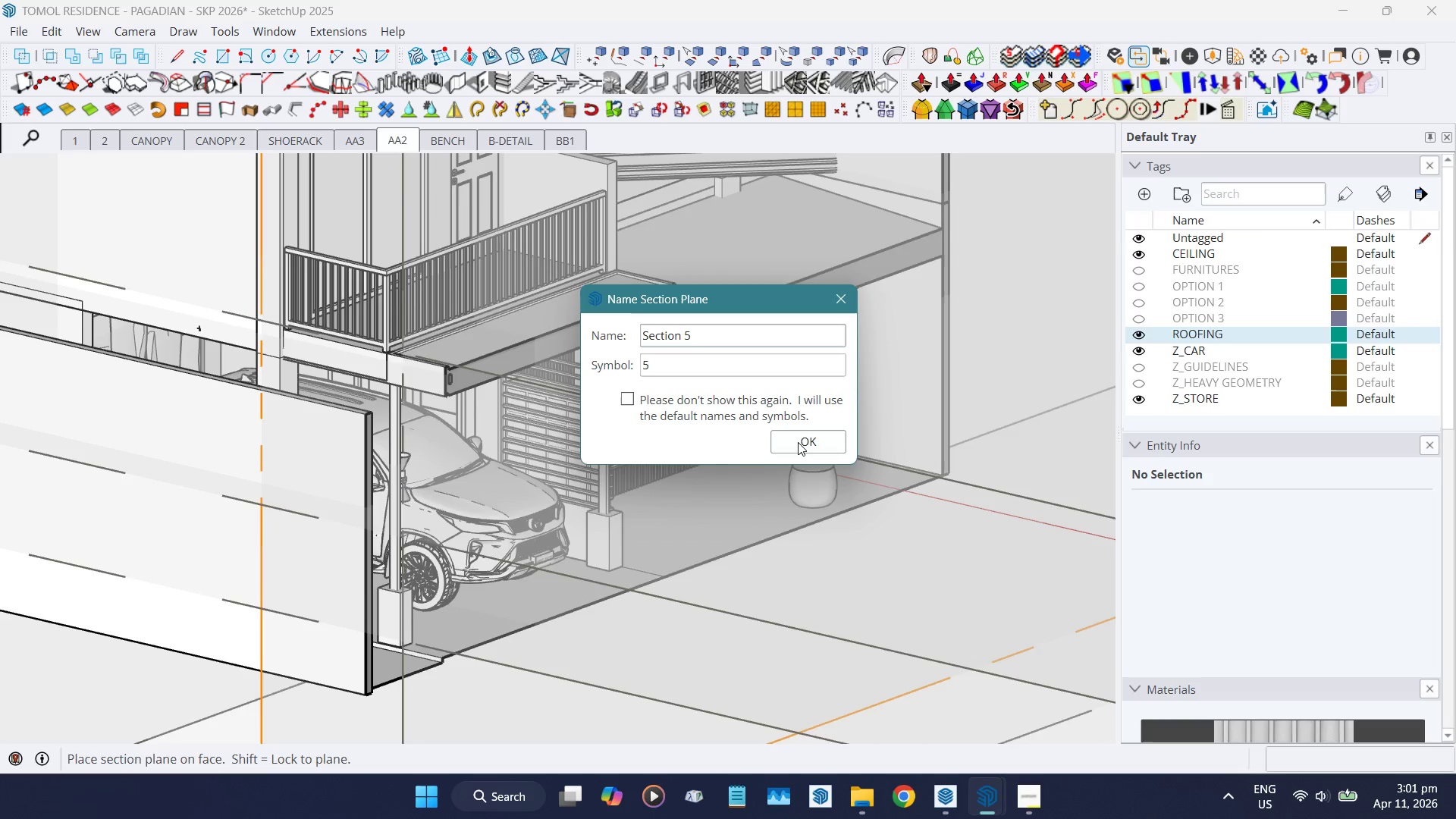 
scroll: coordinate [606, 433], scroll_direction: down, amount: 11.0
 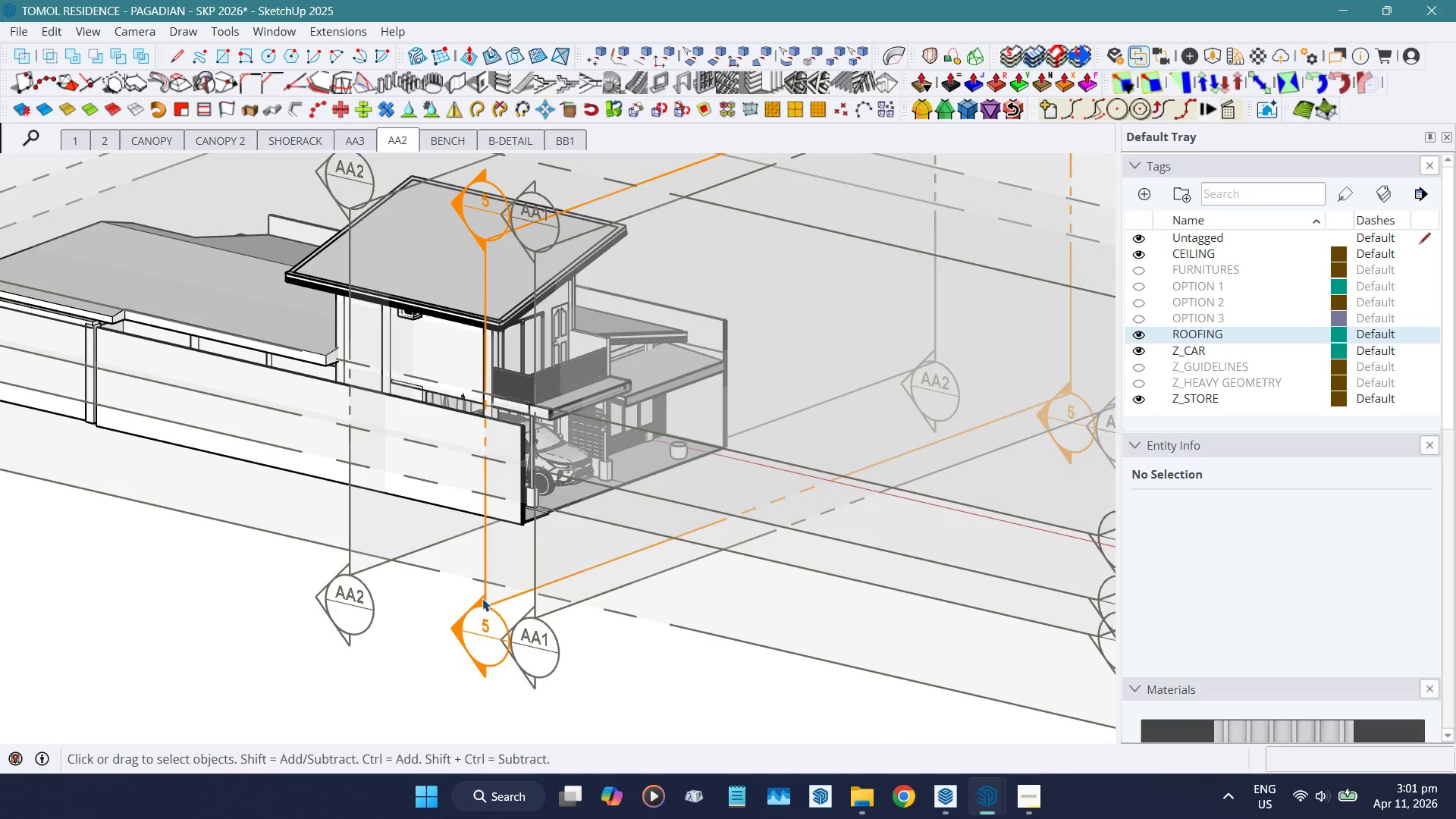 
double_click([482, 598])
 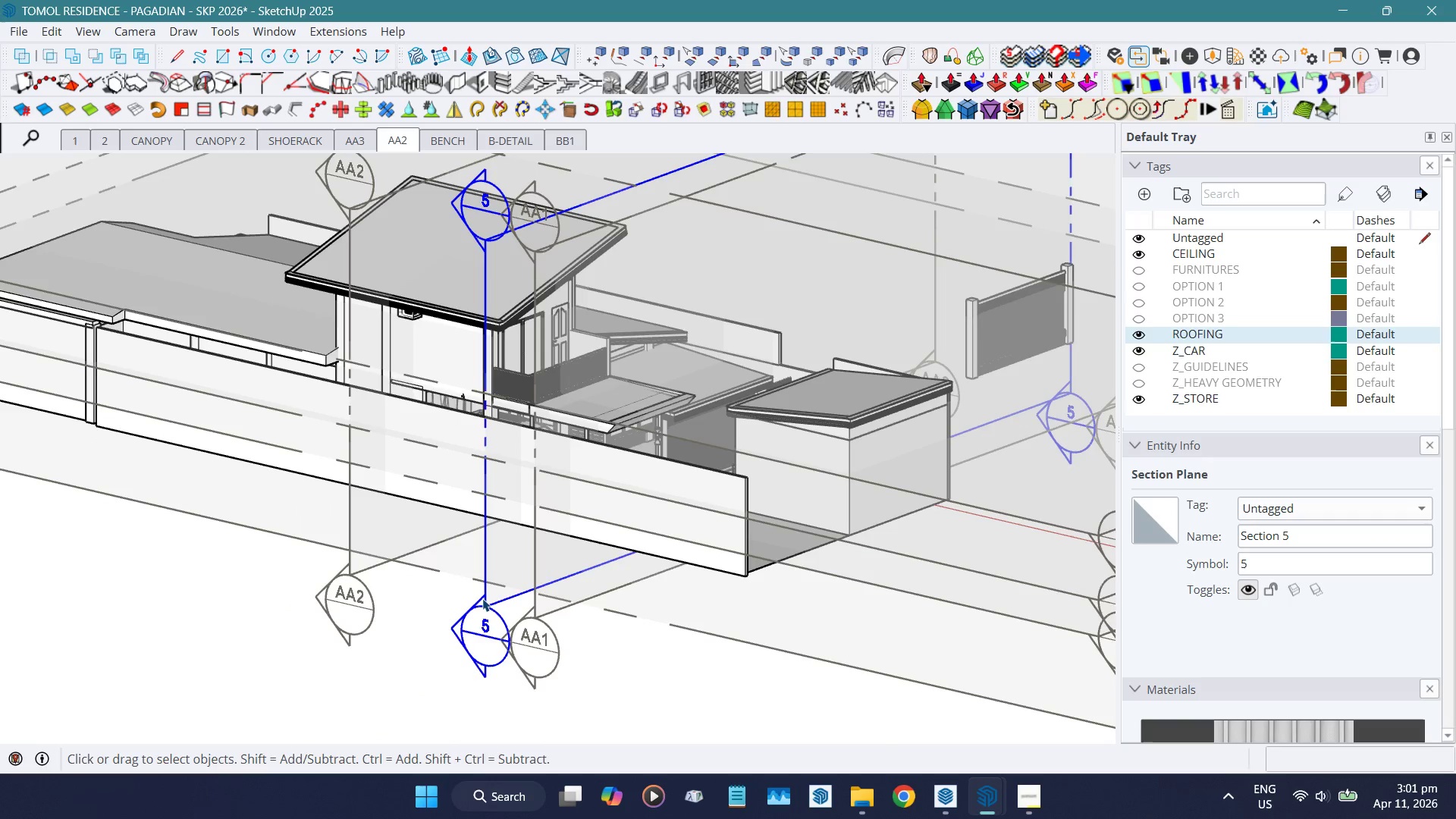 
double_click([482, 598])
 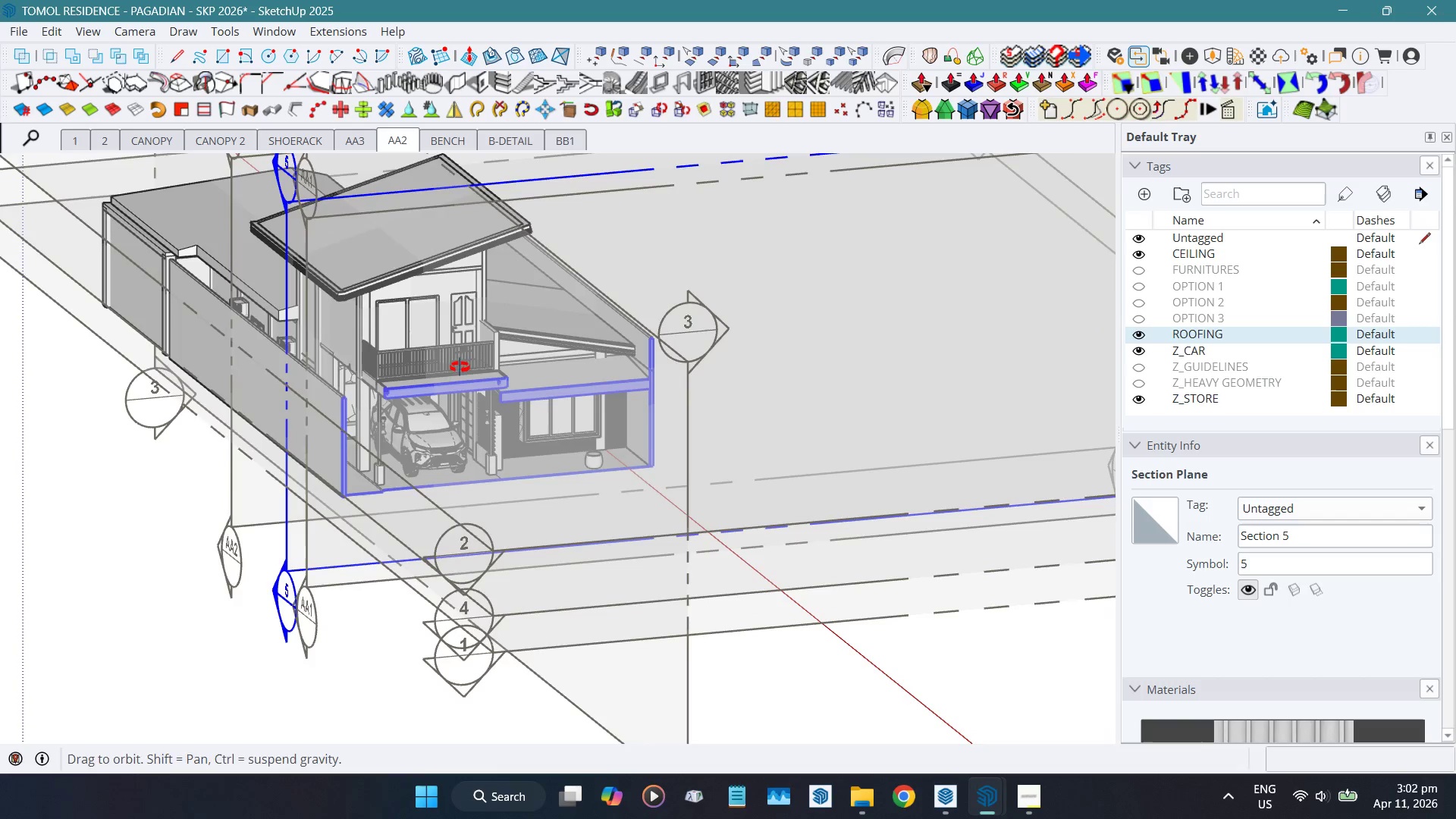 
wait(6.22)
 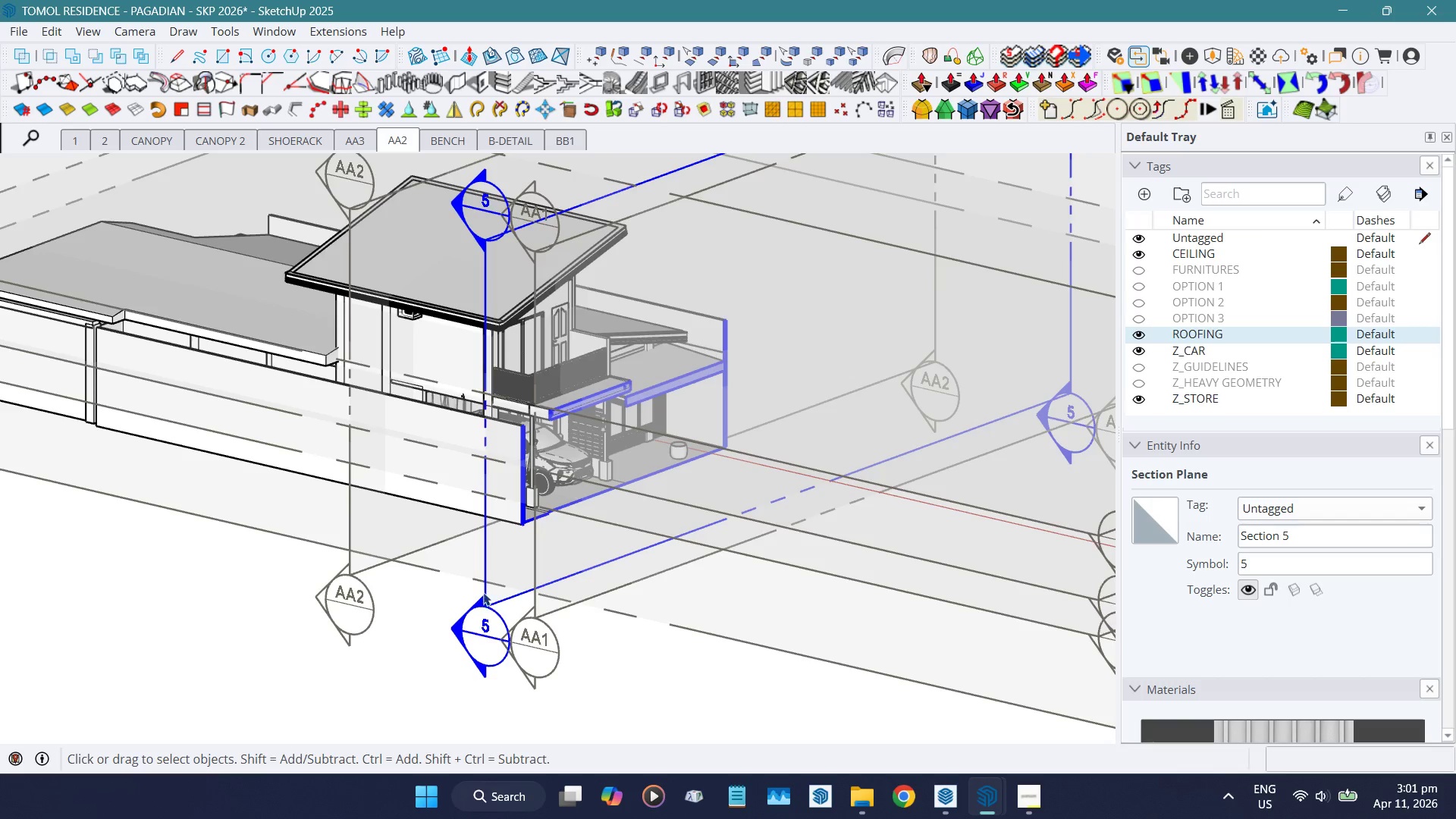 
left_click([398, 142])
 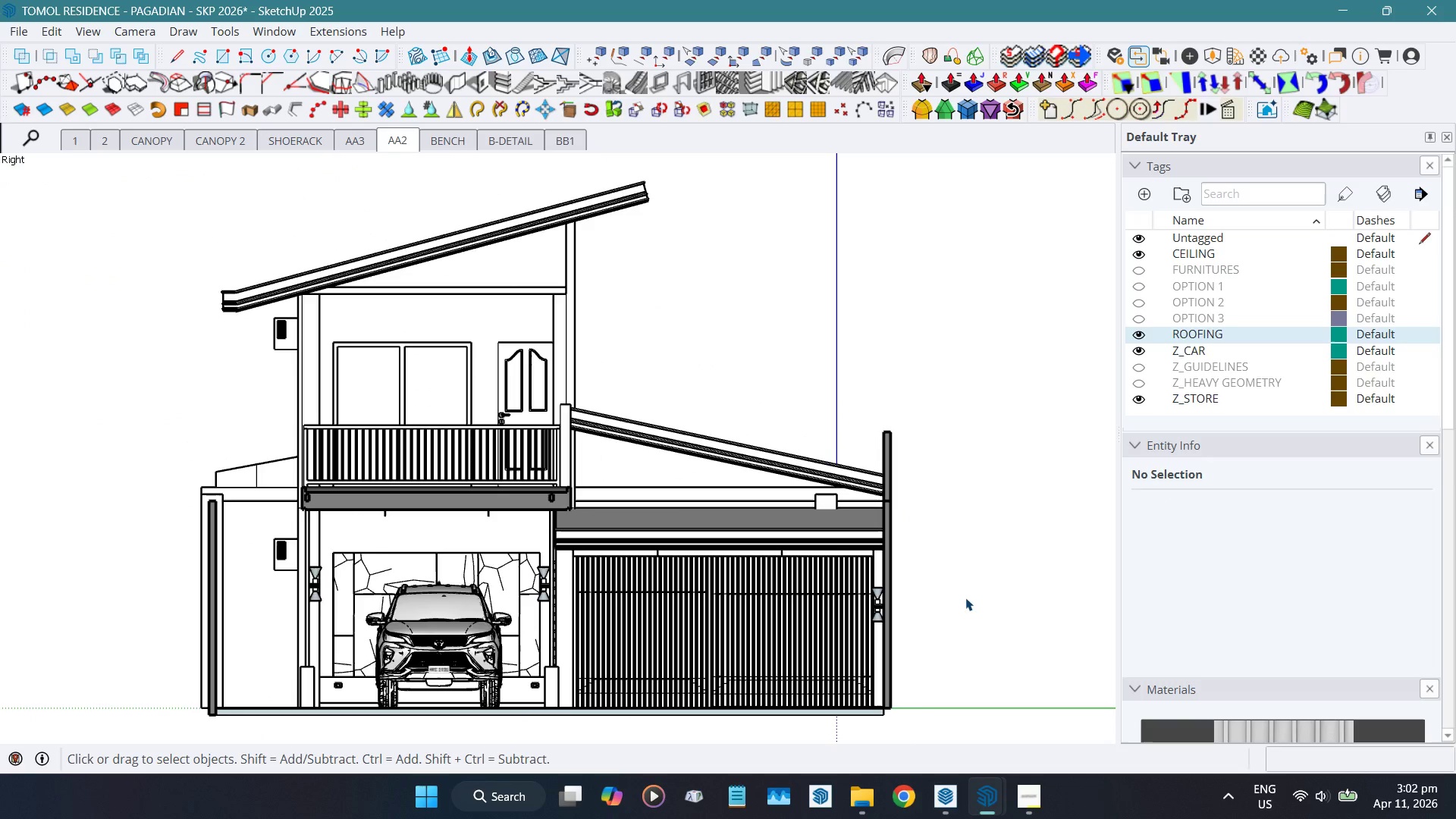 
key(Alt+P)
 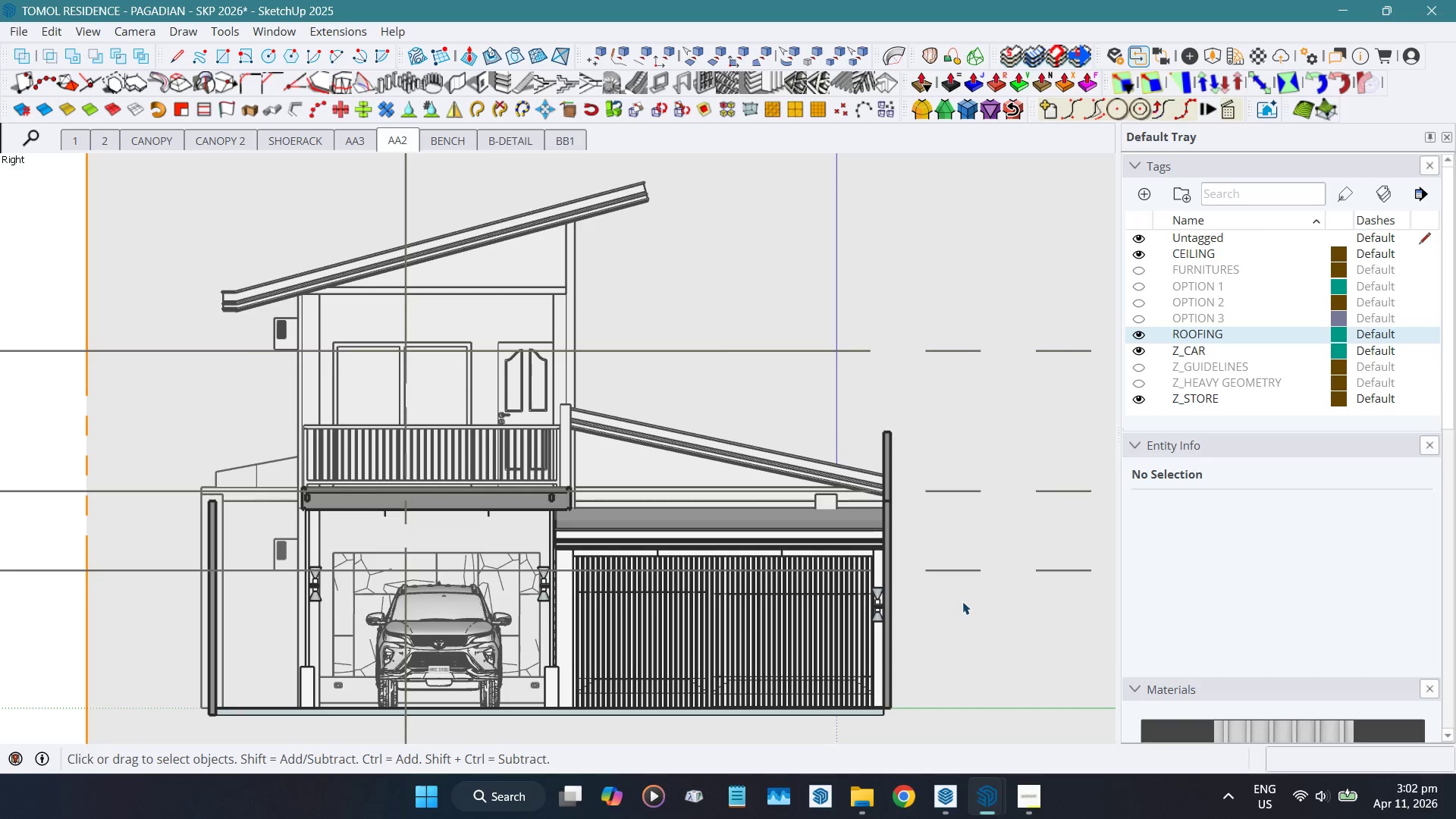 
left_click([962, 610])
 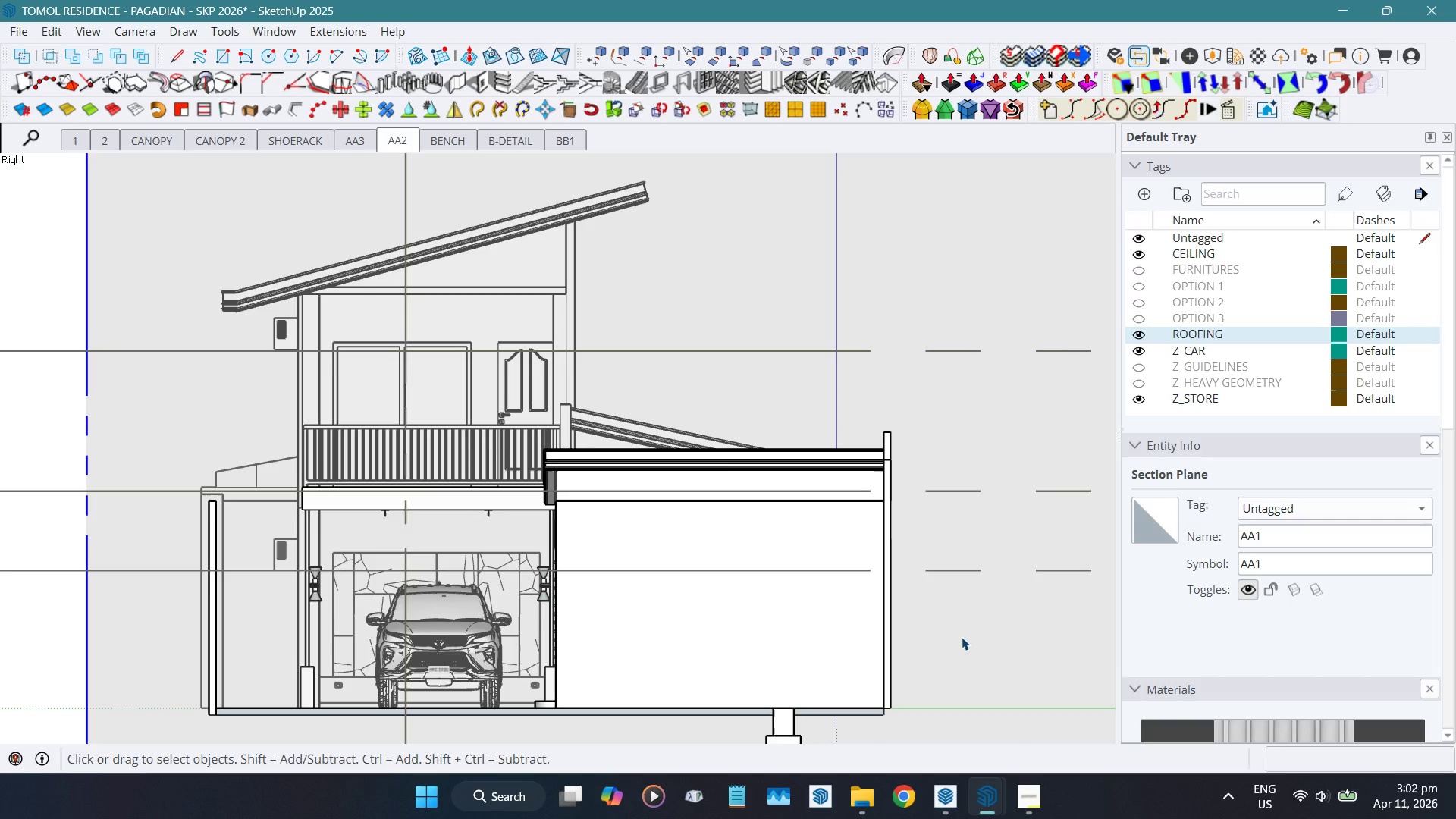 
double_click([962, 636])
 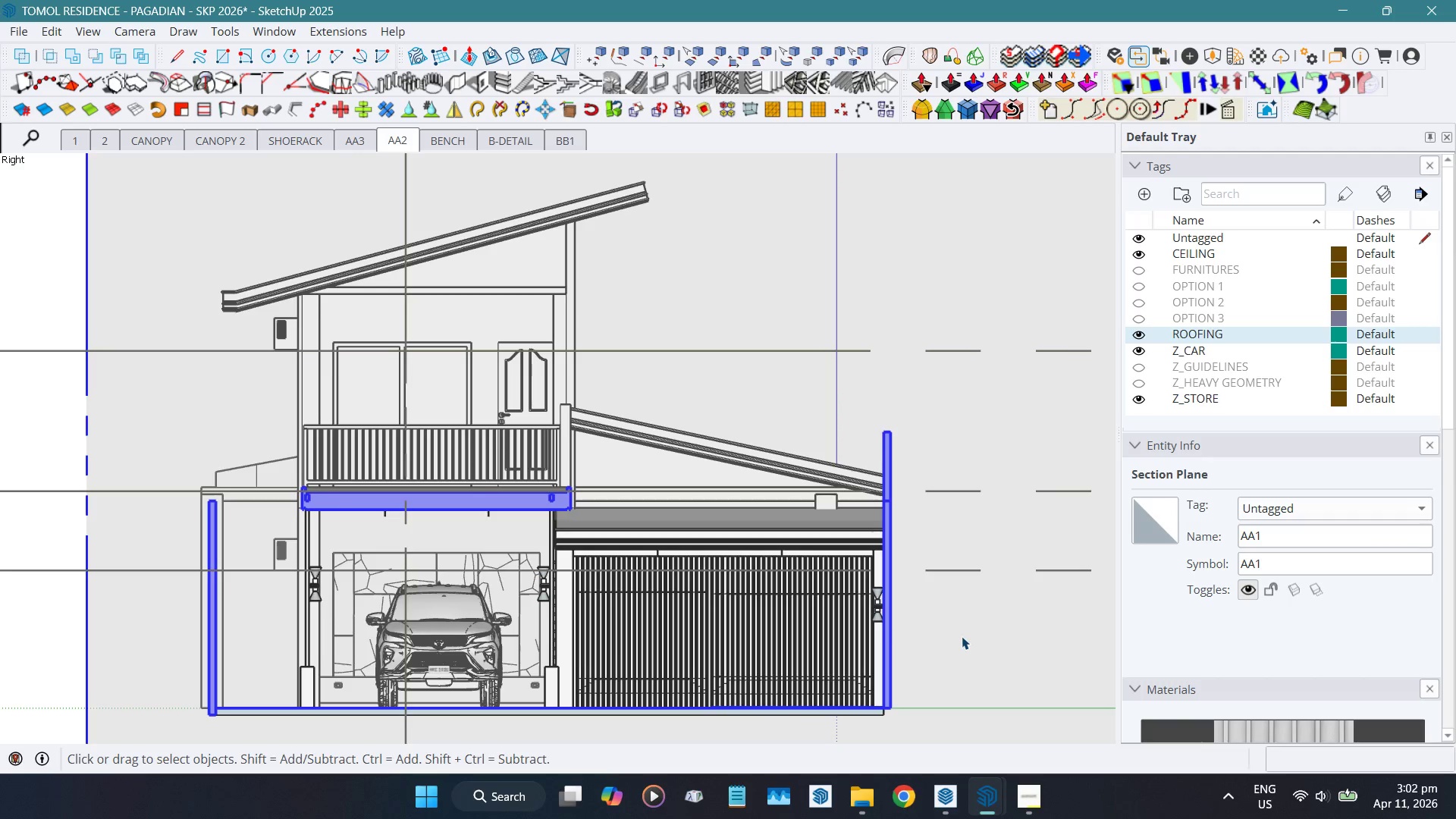 
key(H)
 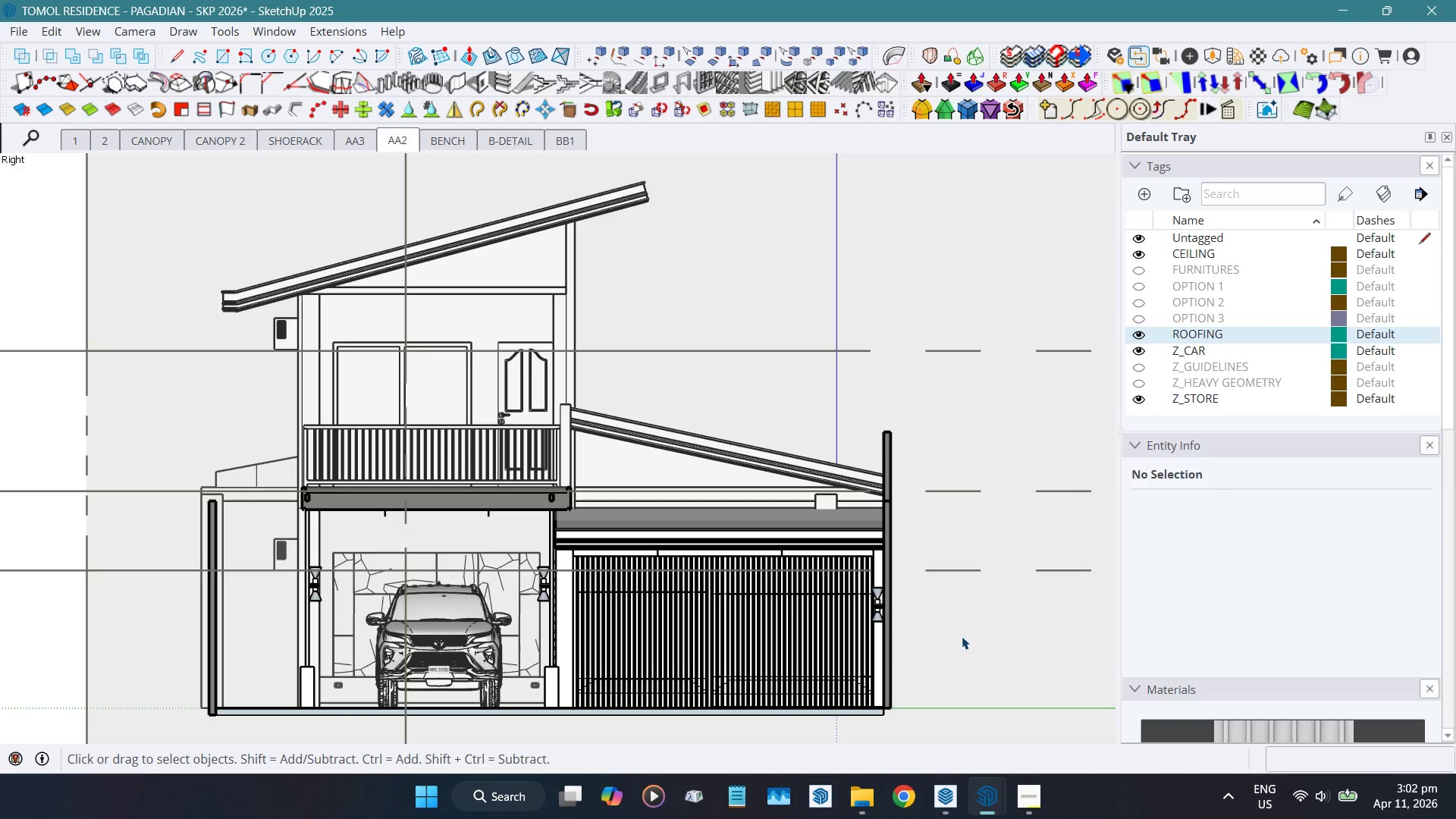 
left_click([962, 636])
 